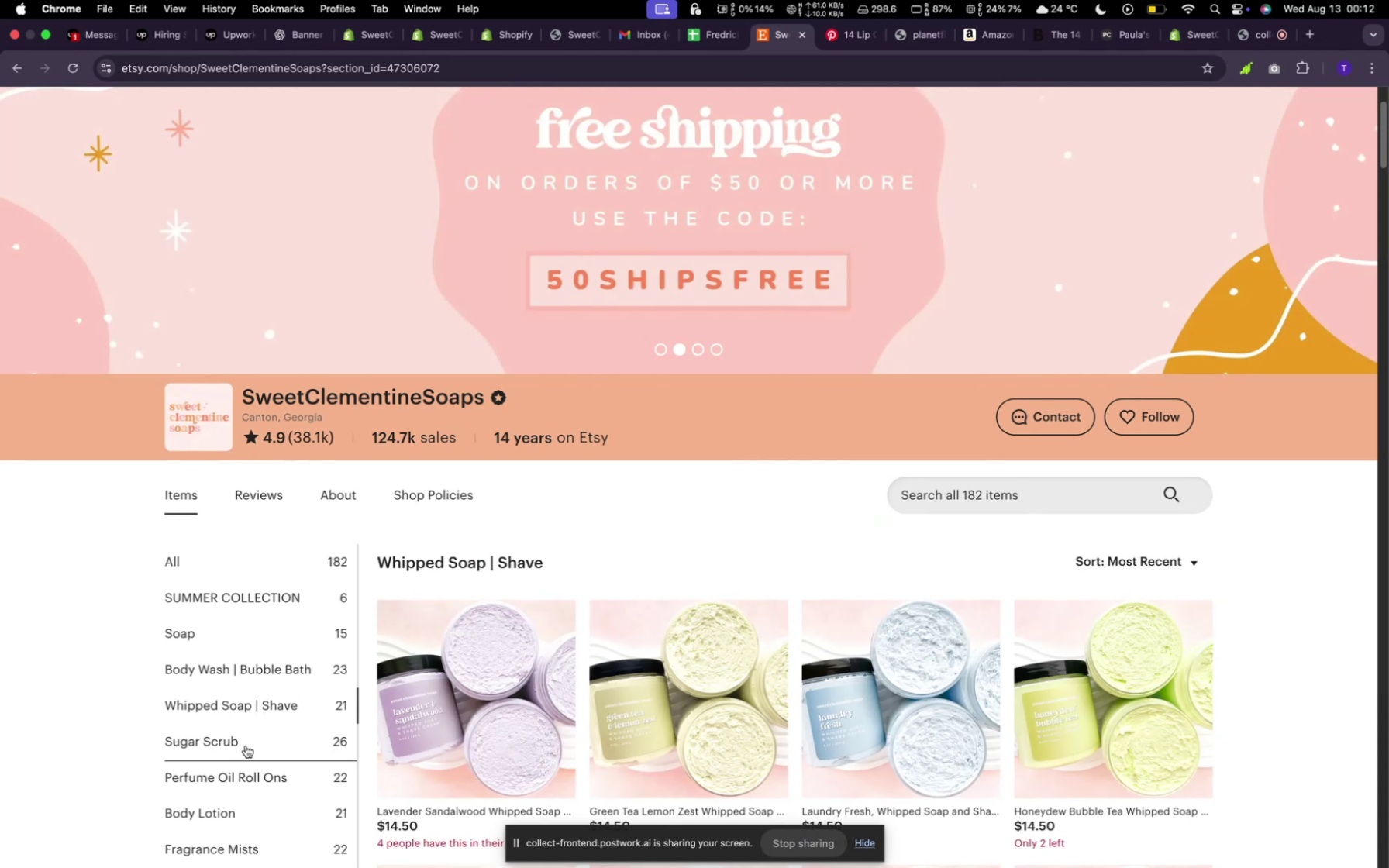 
left_click([246, 746])
 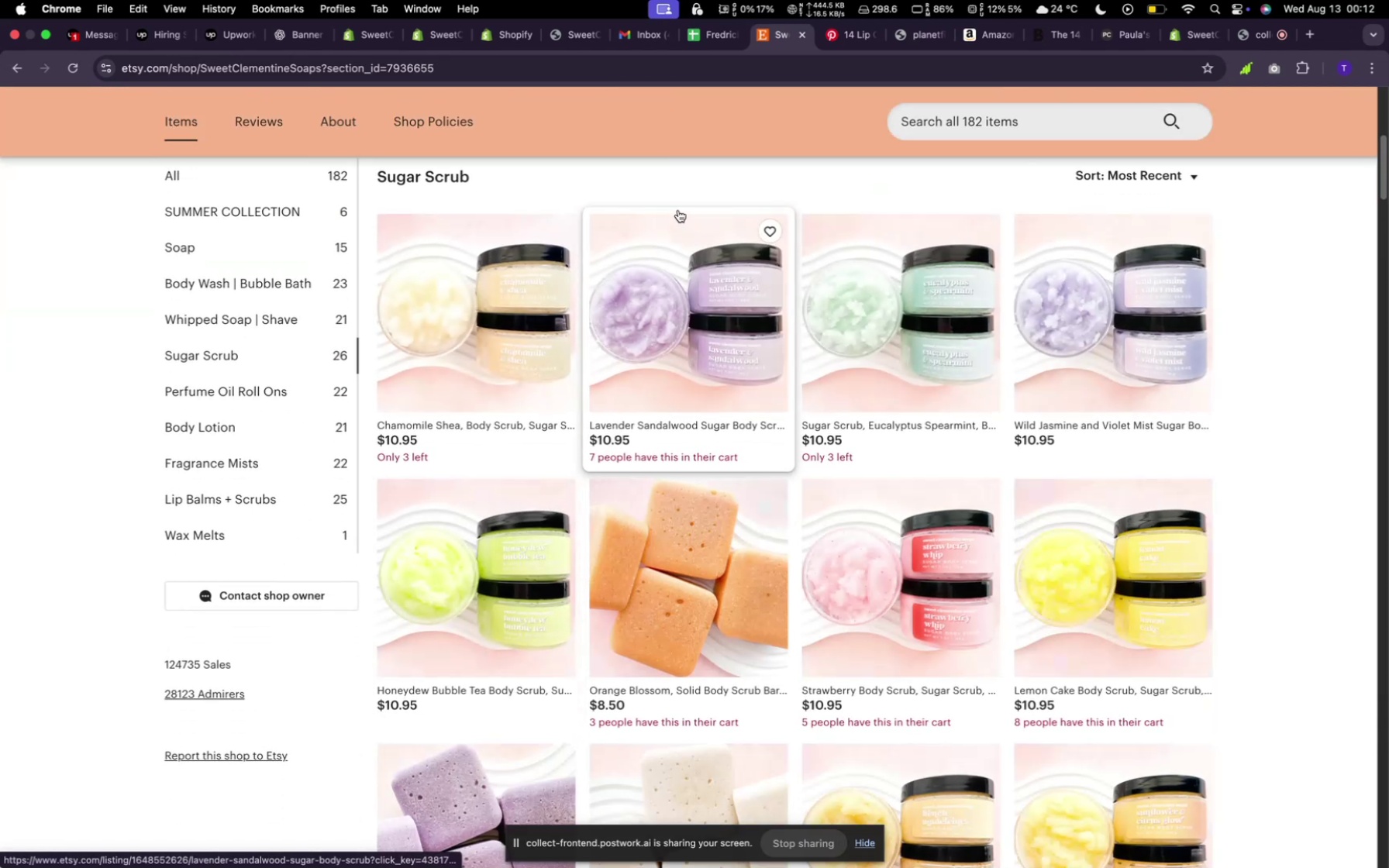 
wait(5.38)
 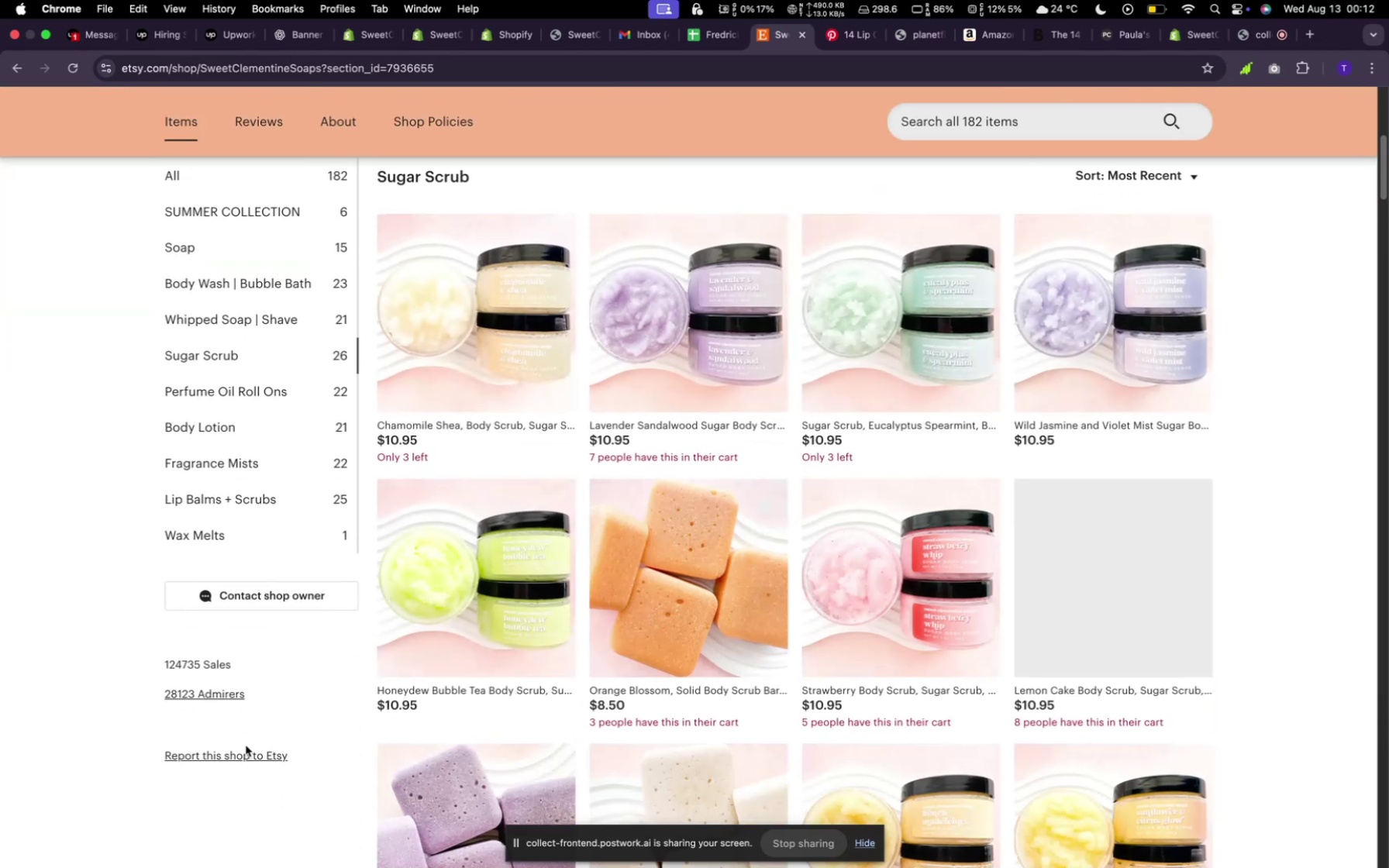 
scroll: coordinate [743, 510], scroll_direction: down, amount: 34.0
 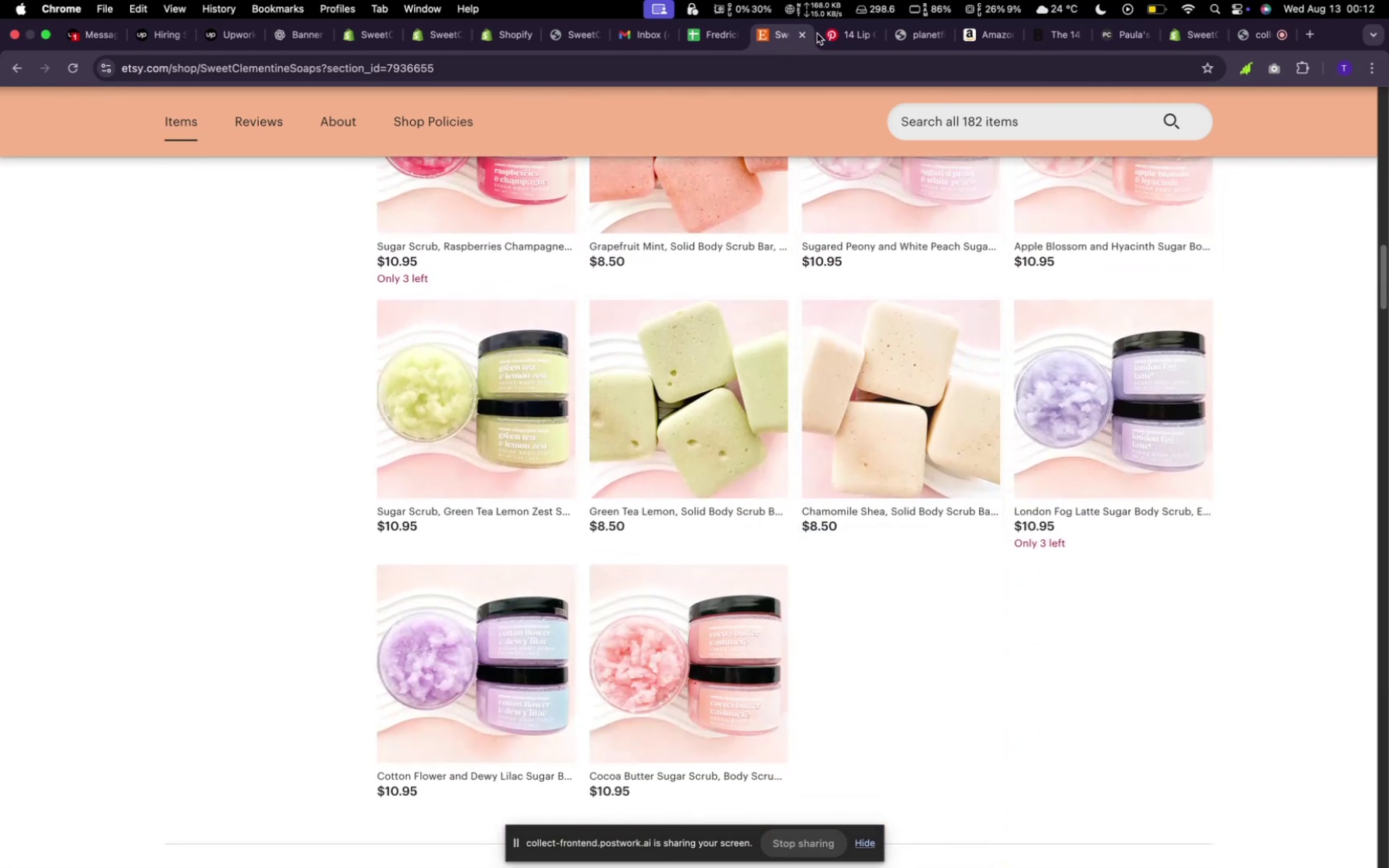 
wait(6.68)
 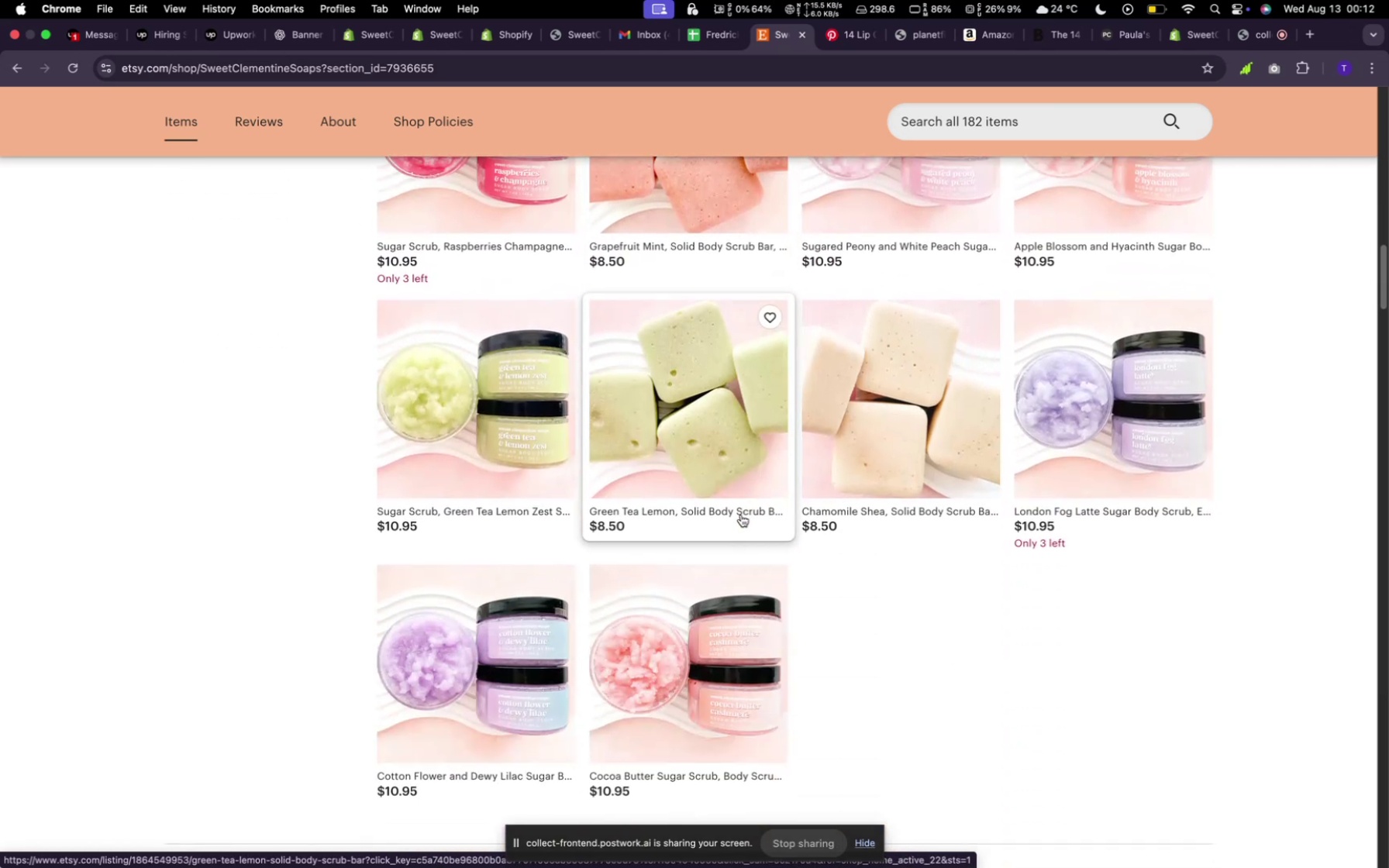 
left_click([1194, 40])
 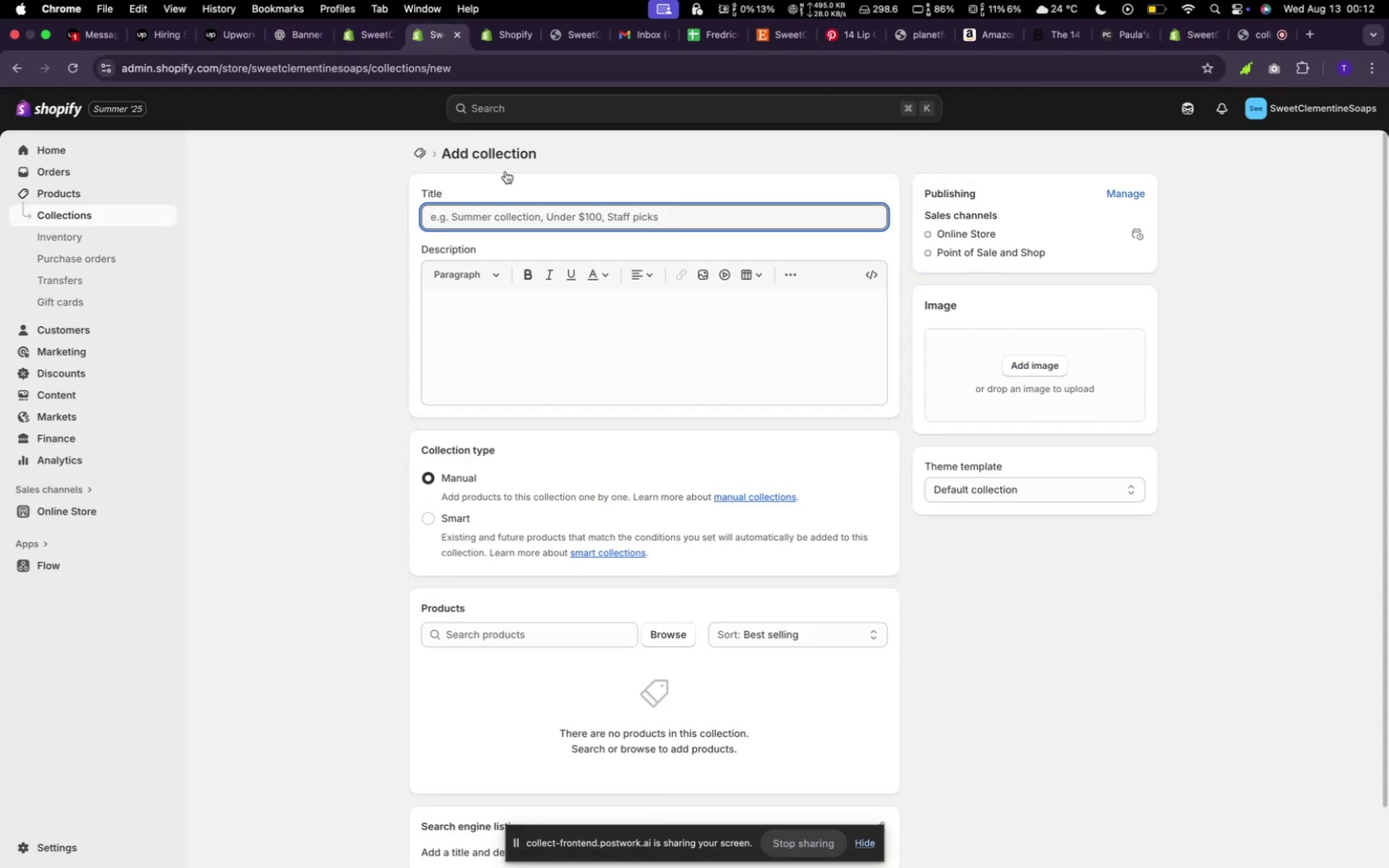 
wait(6.09)
 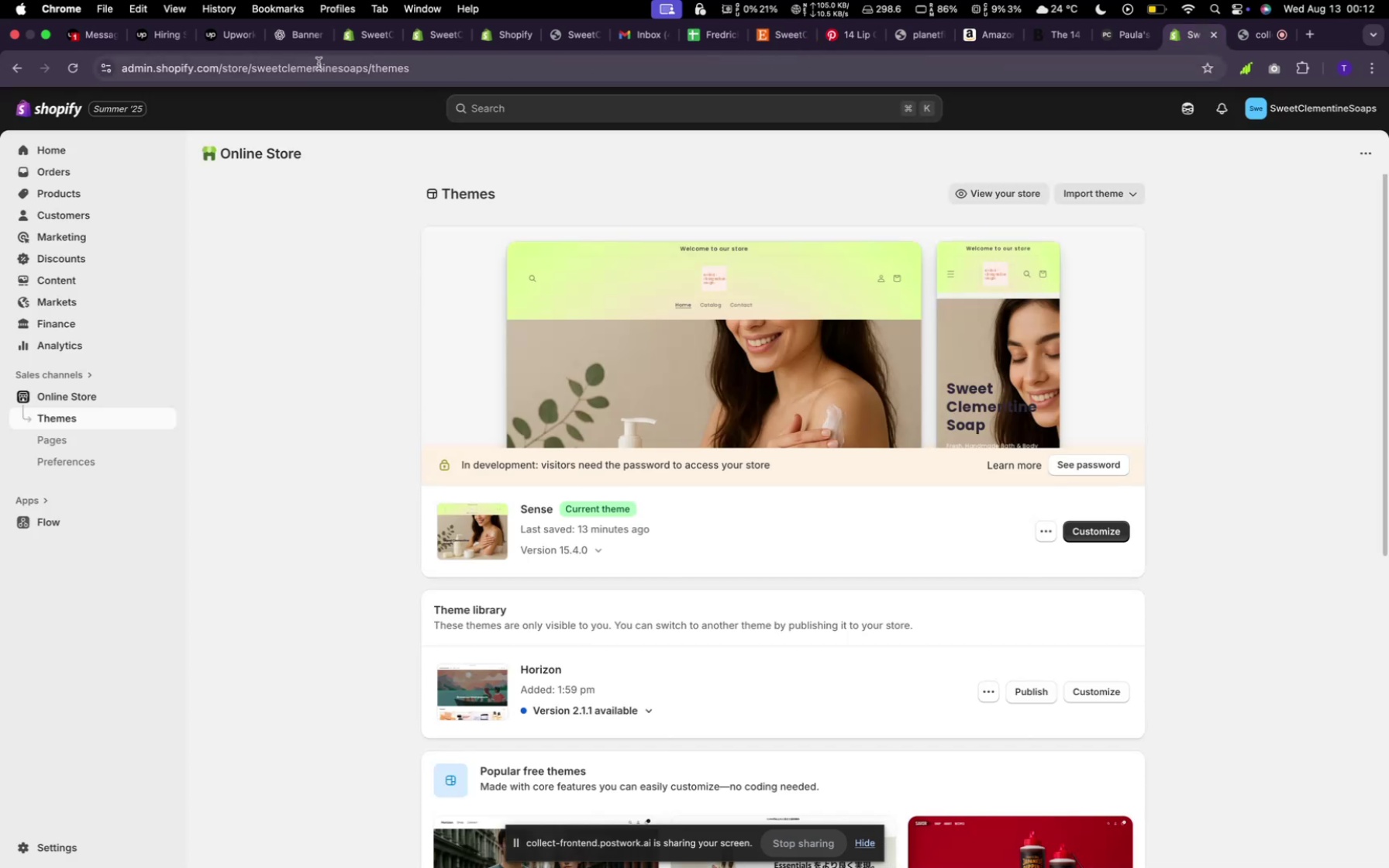 
type(Suagr)
 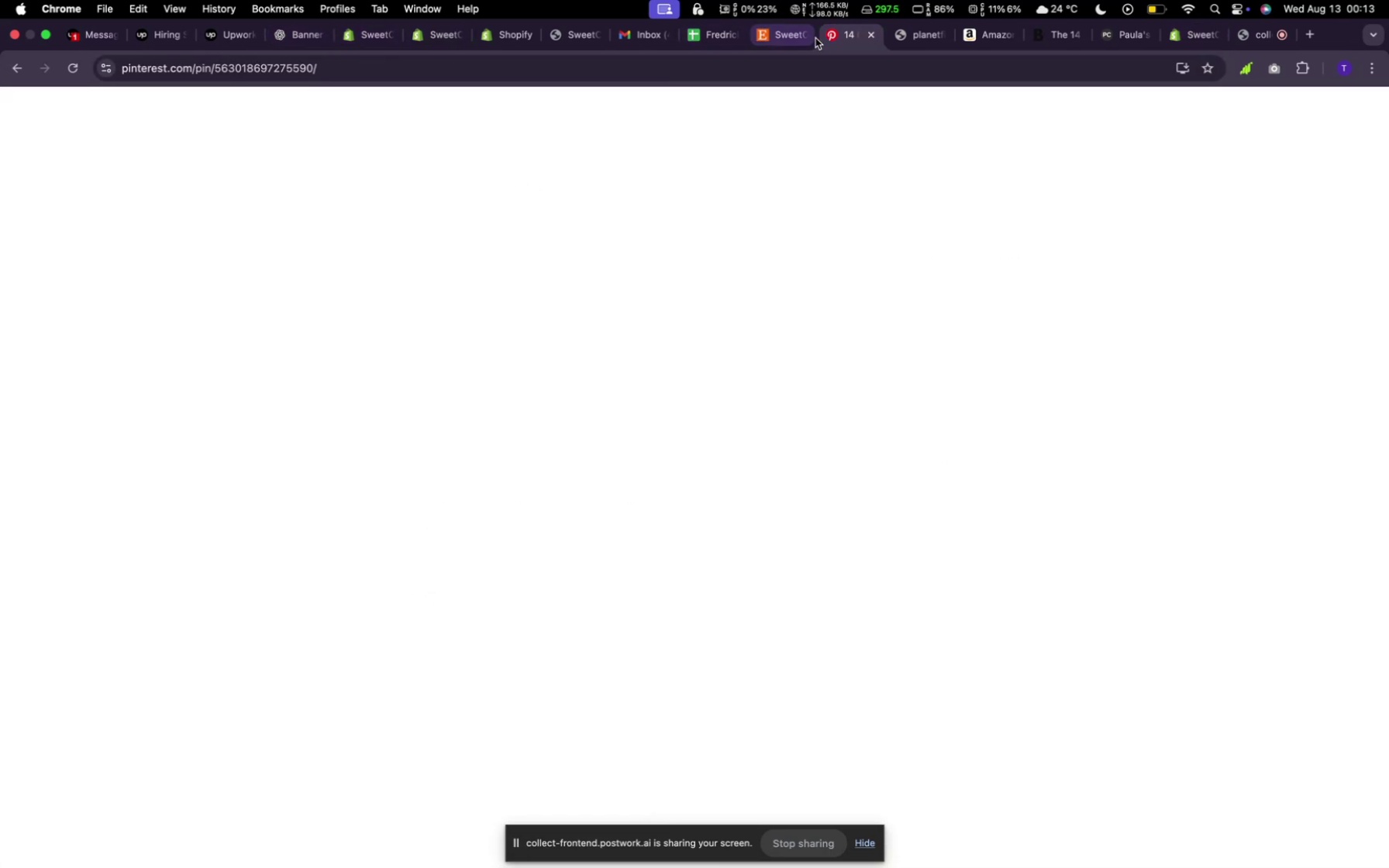 
left_click([794, 32])
 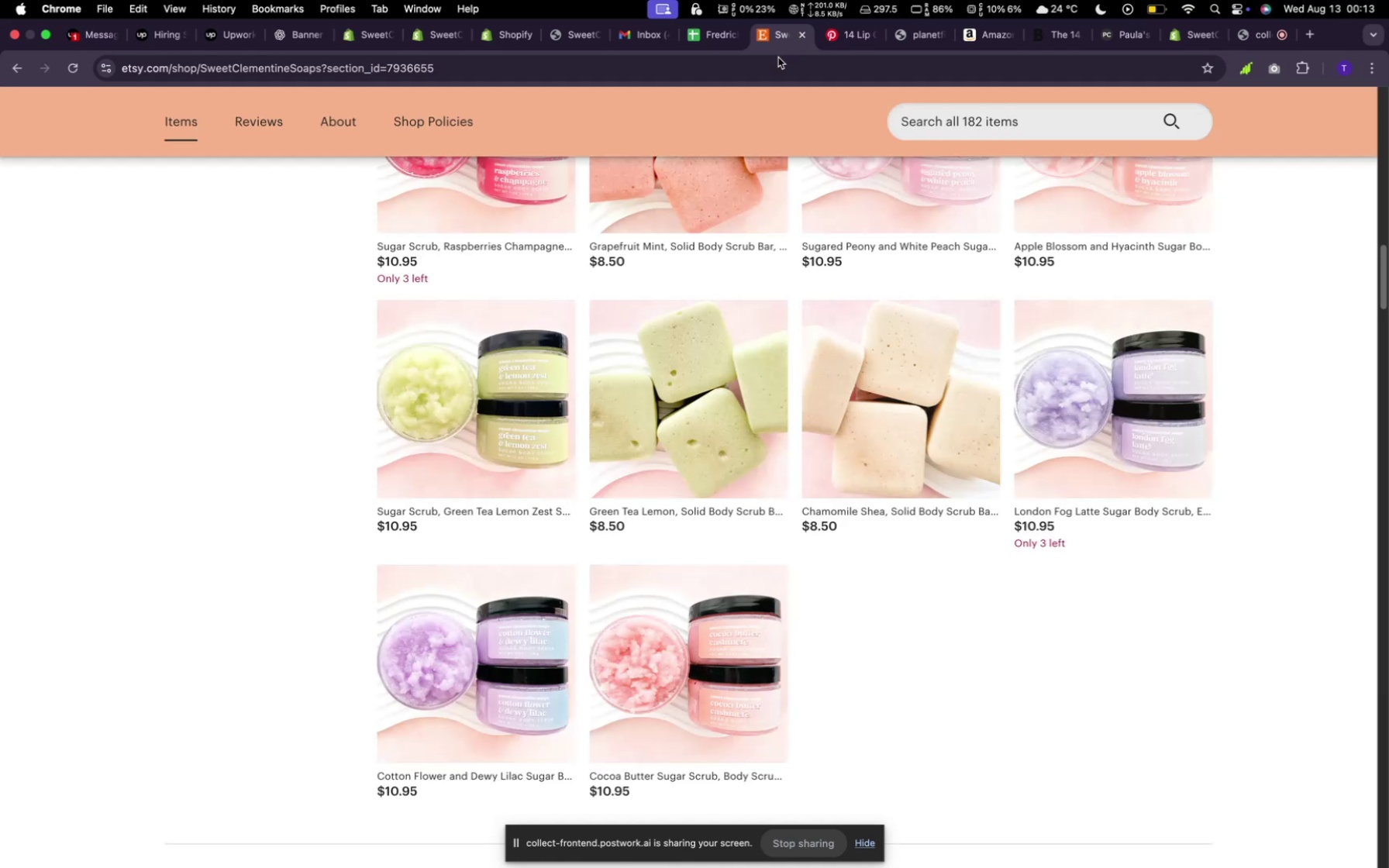 
scroll: coordinate [671, 425], scroll_direction: up, amount: 28.0
 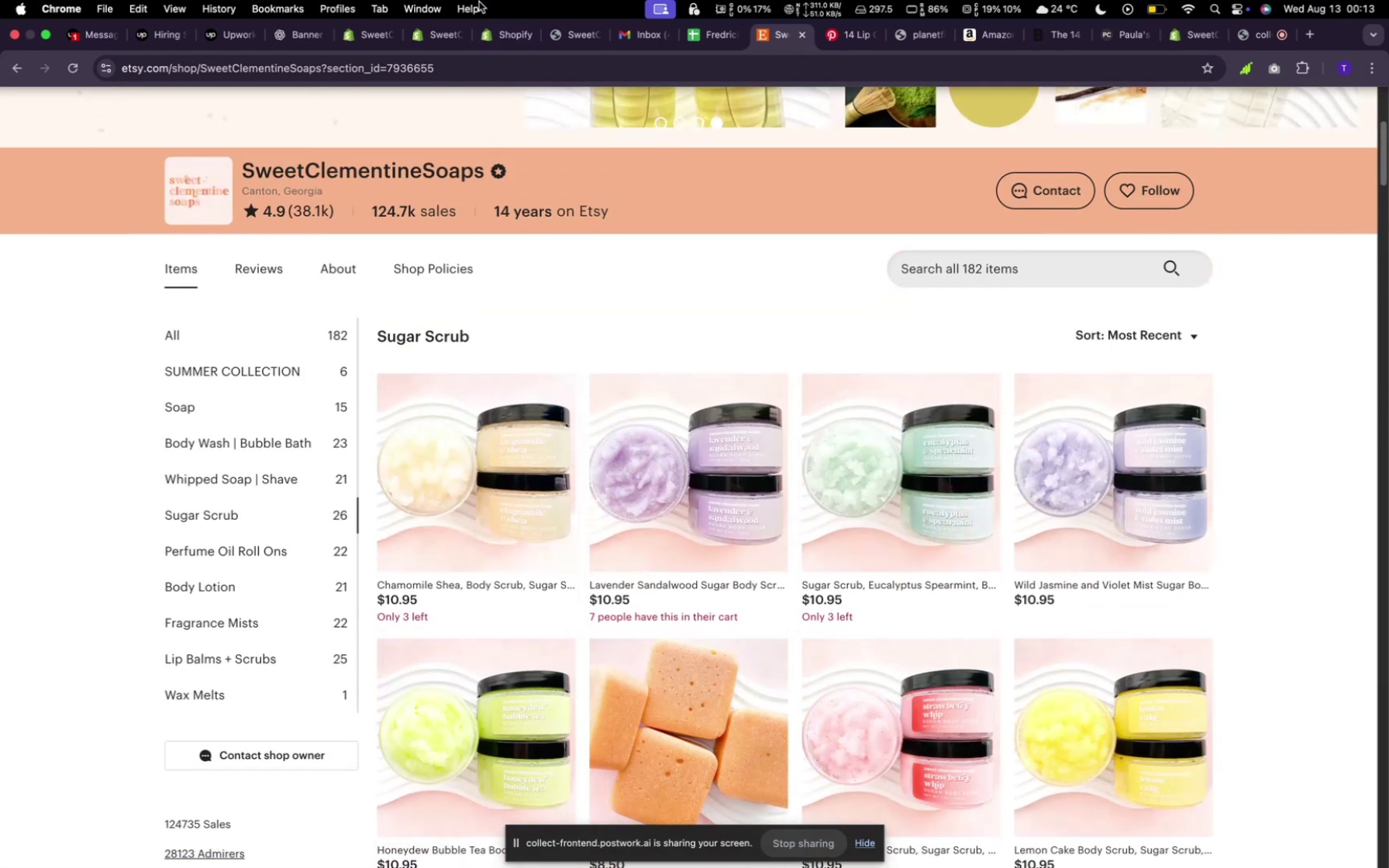 
left_click([421, 33])
 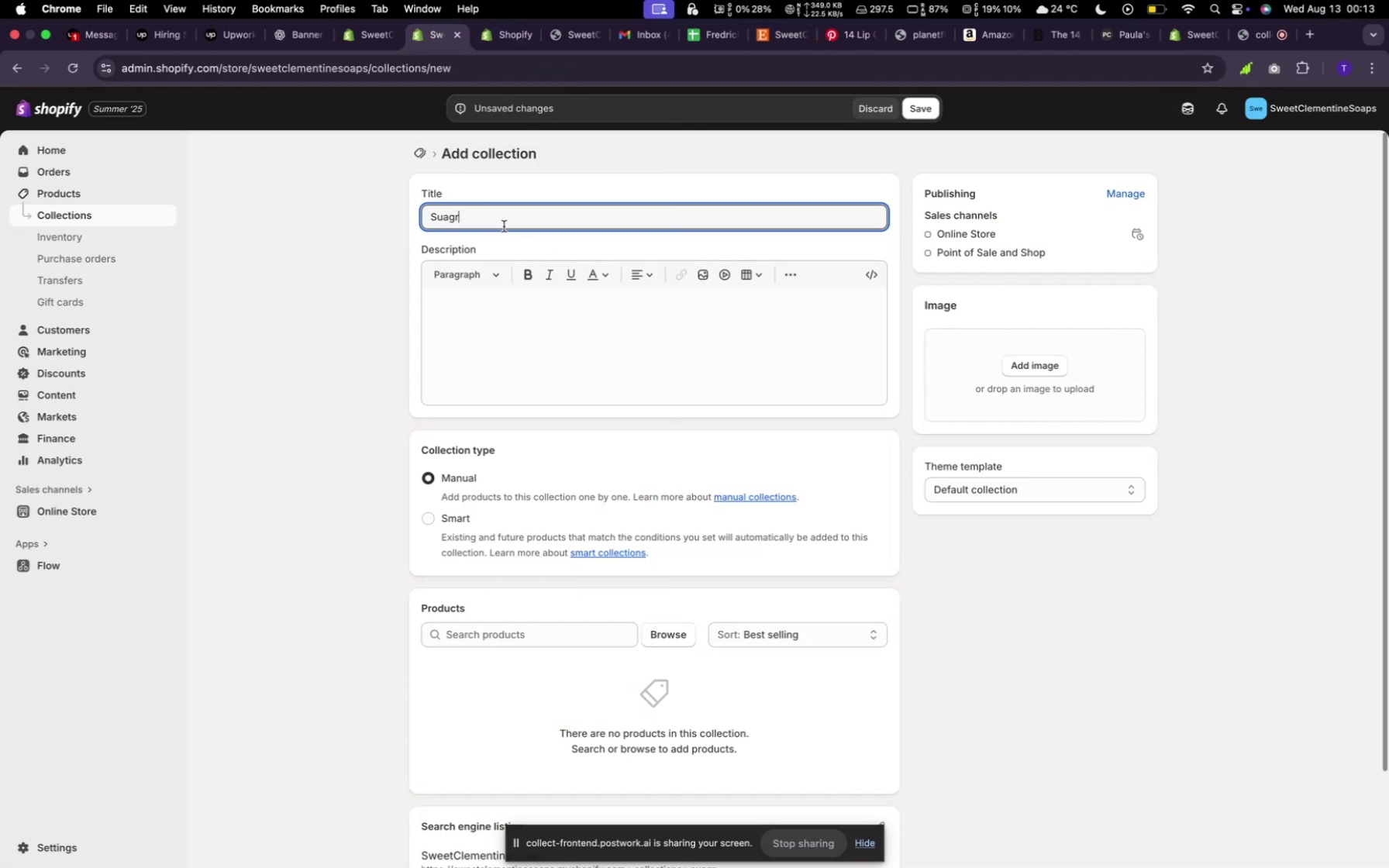 
type( Scrub)
 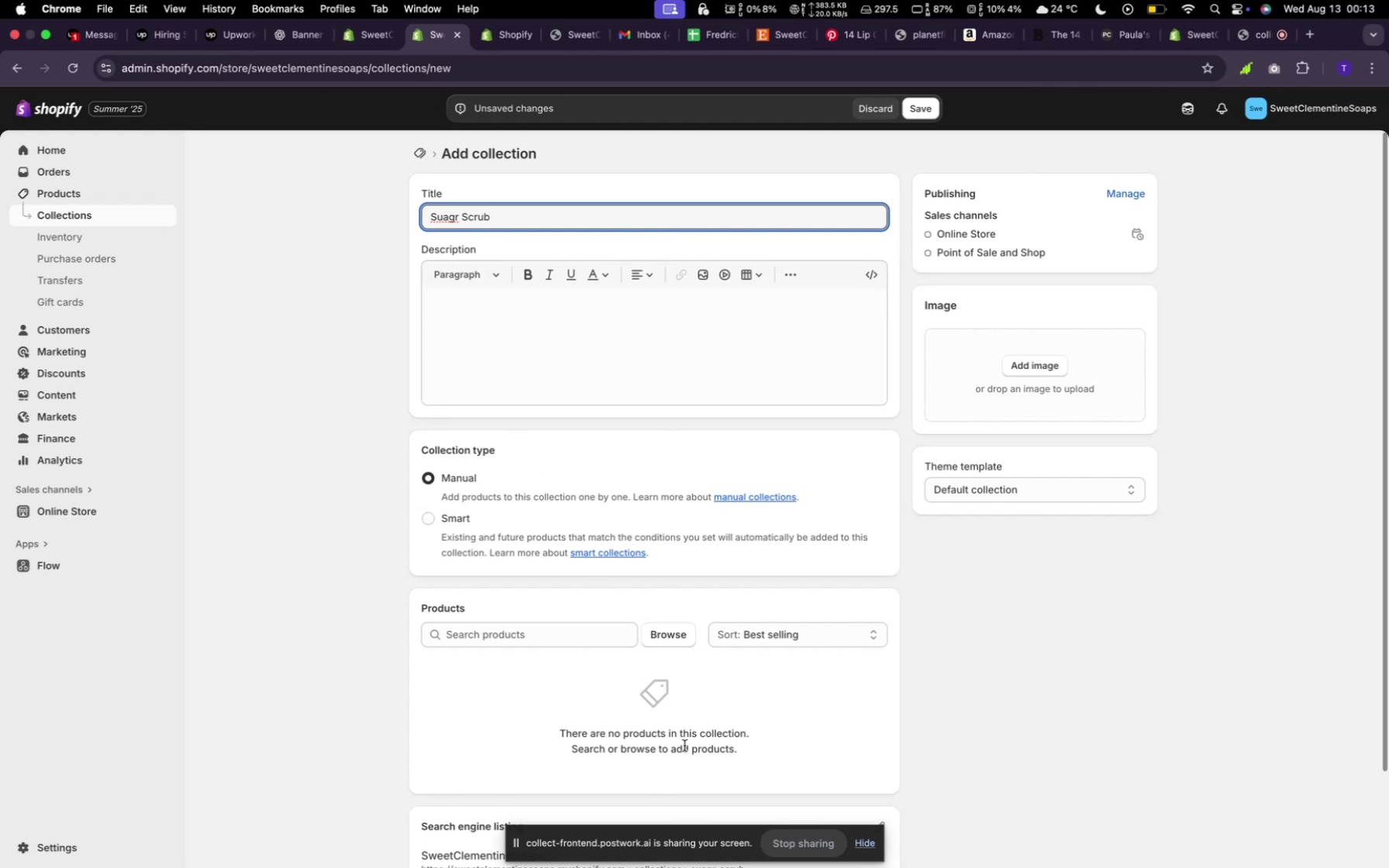 
left_click([671, 642])
 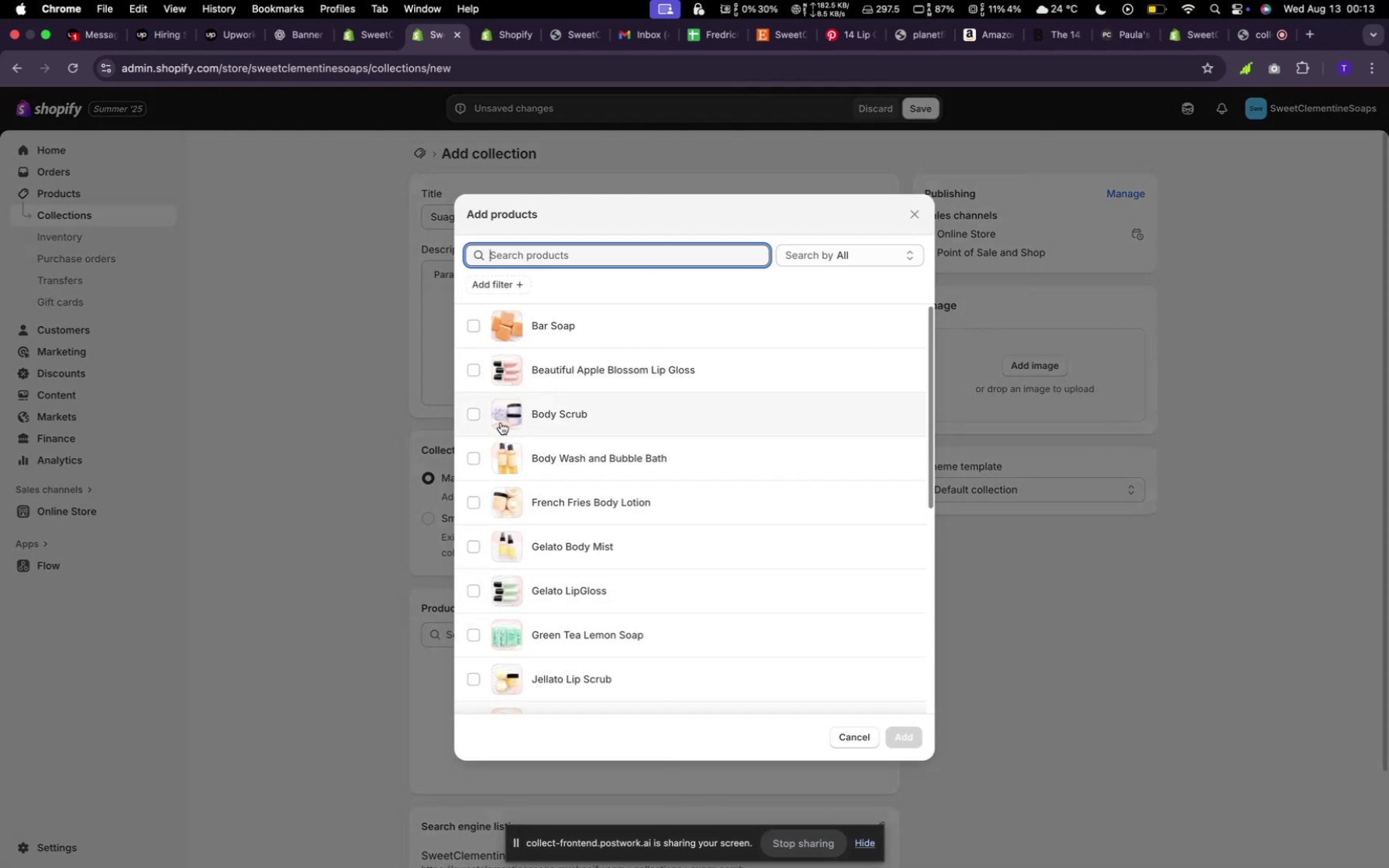 
left_click([501, 418])
 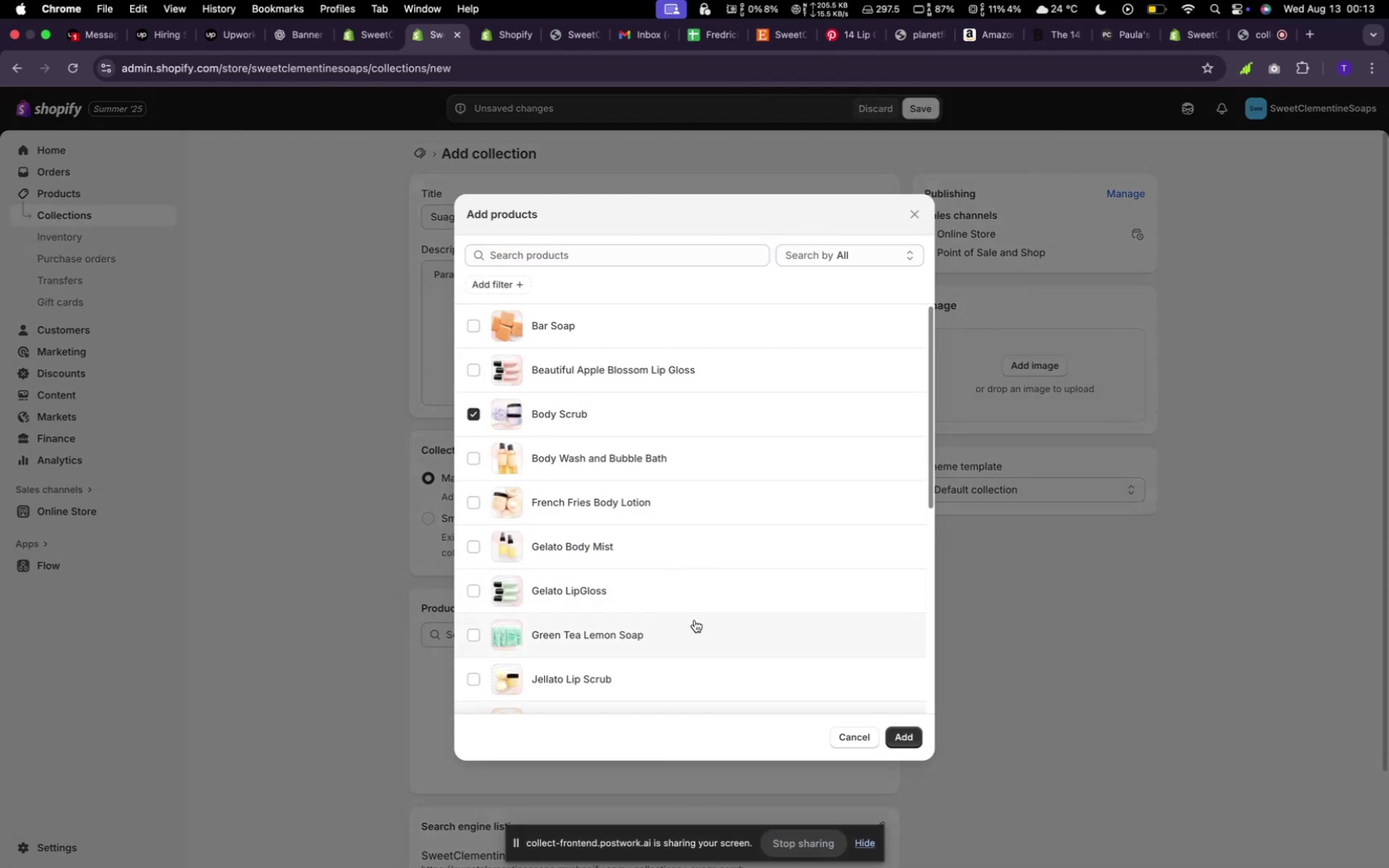 
scroll: coordinate [691, 624], scroll_direction: down, amount: 25.0
 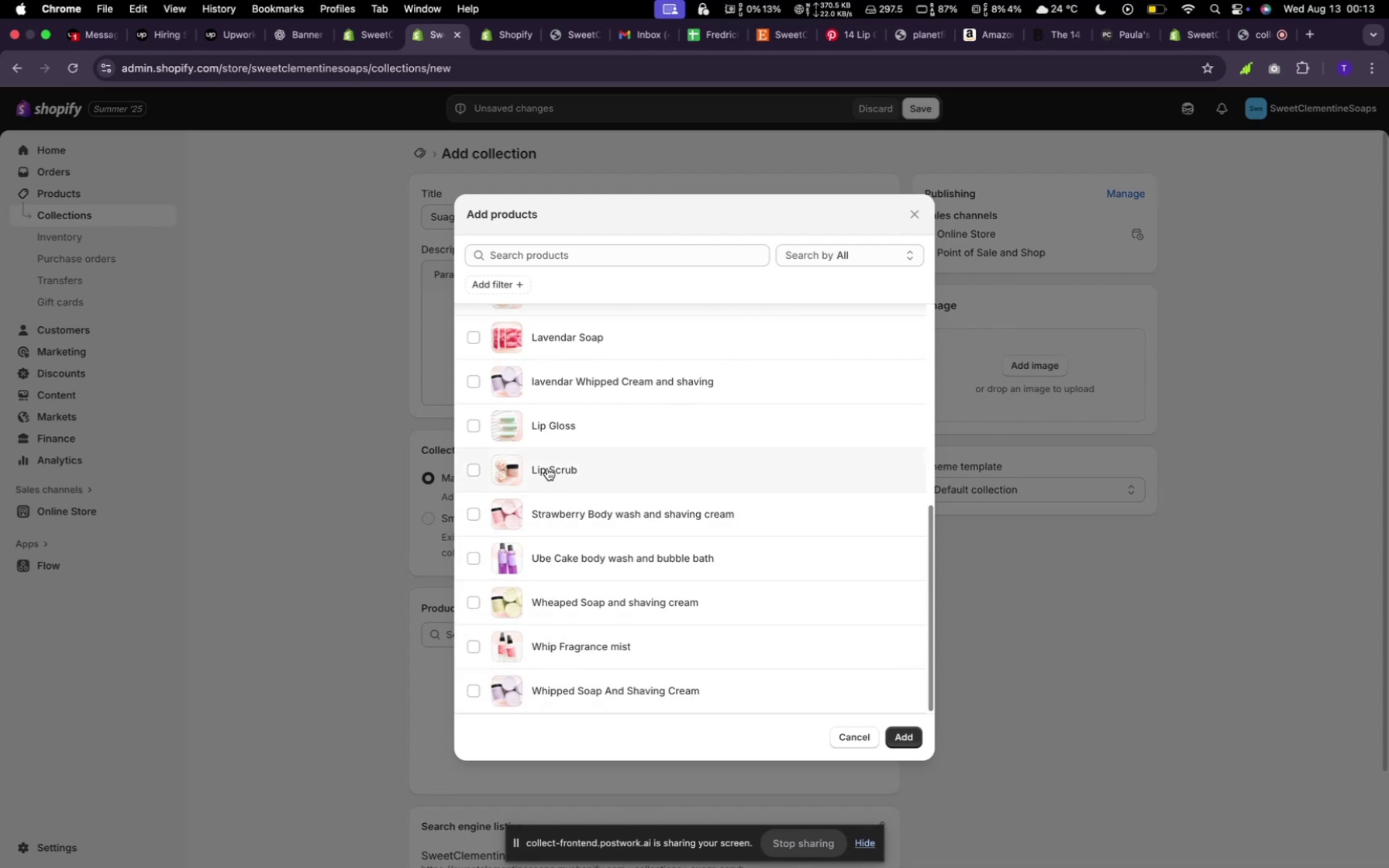 
wait(5.31)
 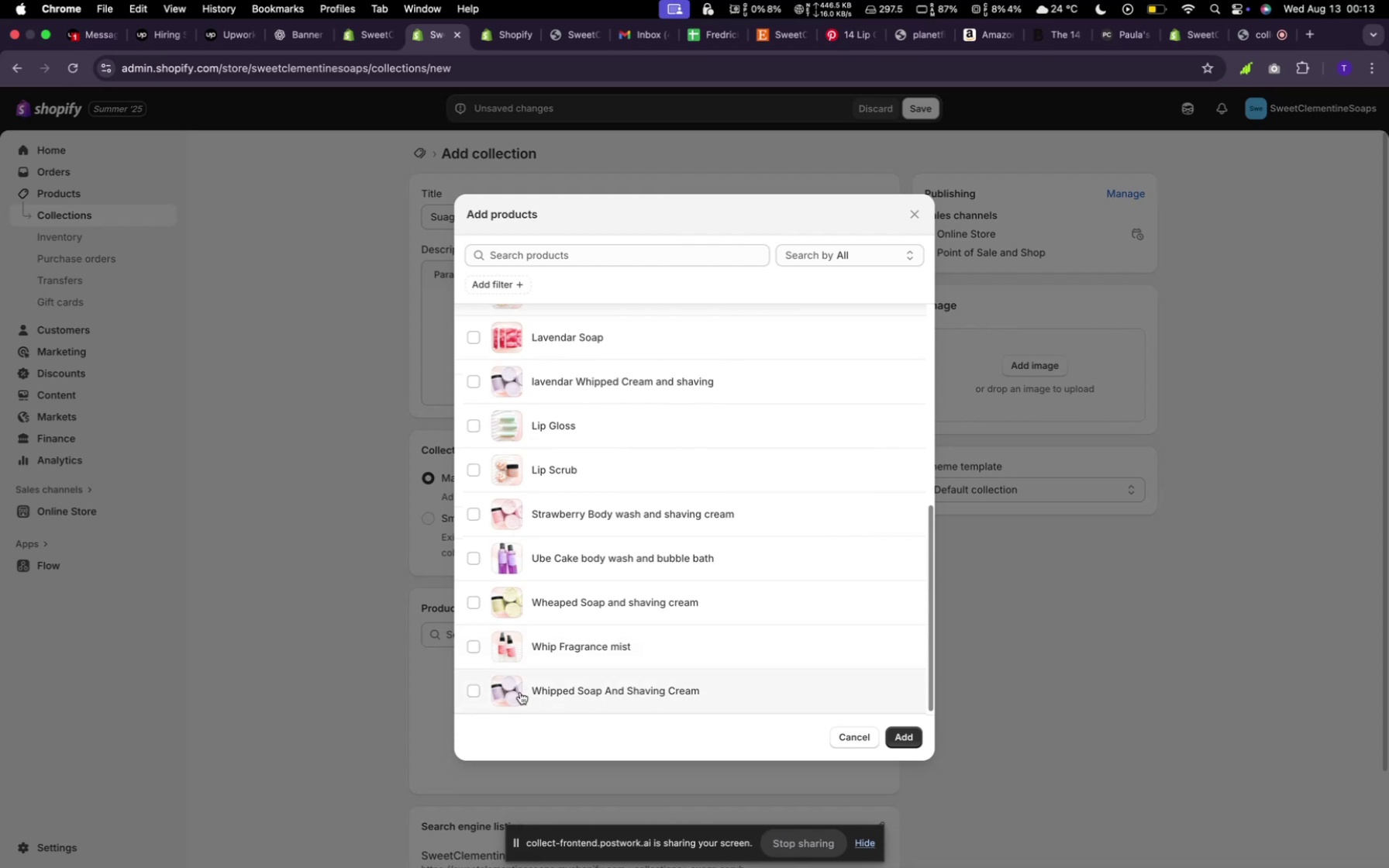 
scroll: coordinate [567, 391], scroll_direction: up, amount: 9.0
 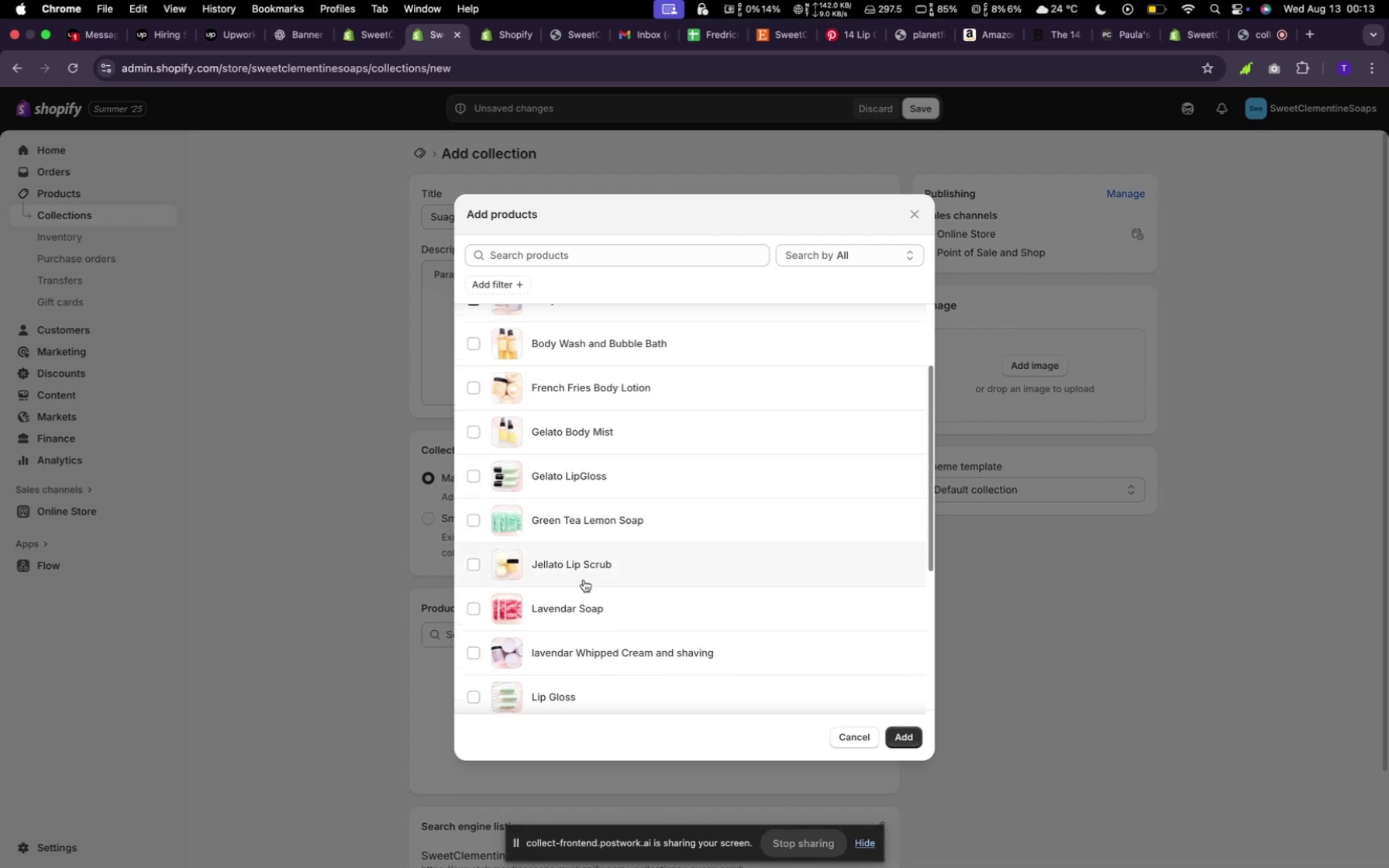 
left_click([595, 567])
 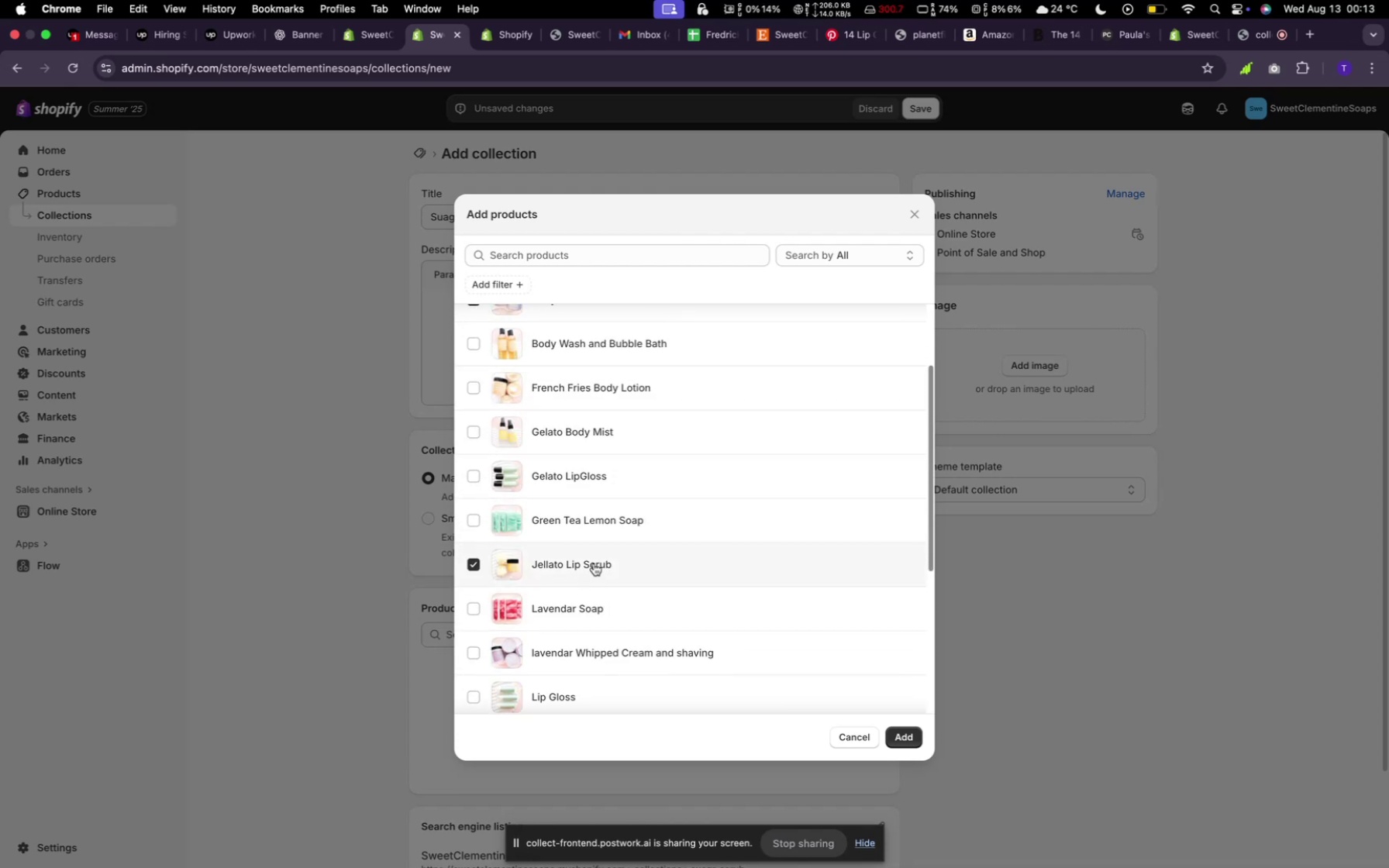 
scroll: coordinate [594, 563], scroll_direction: up, amount: 4.0
 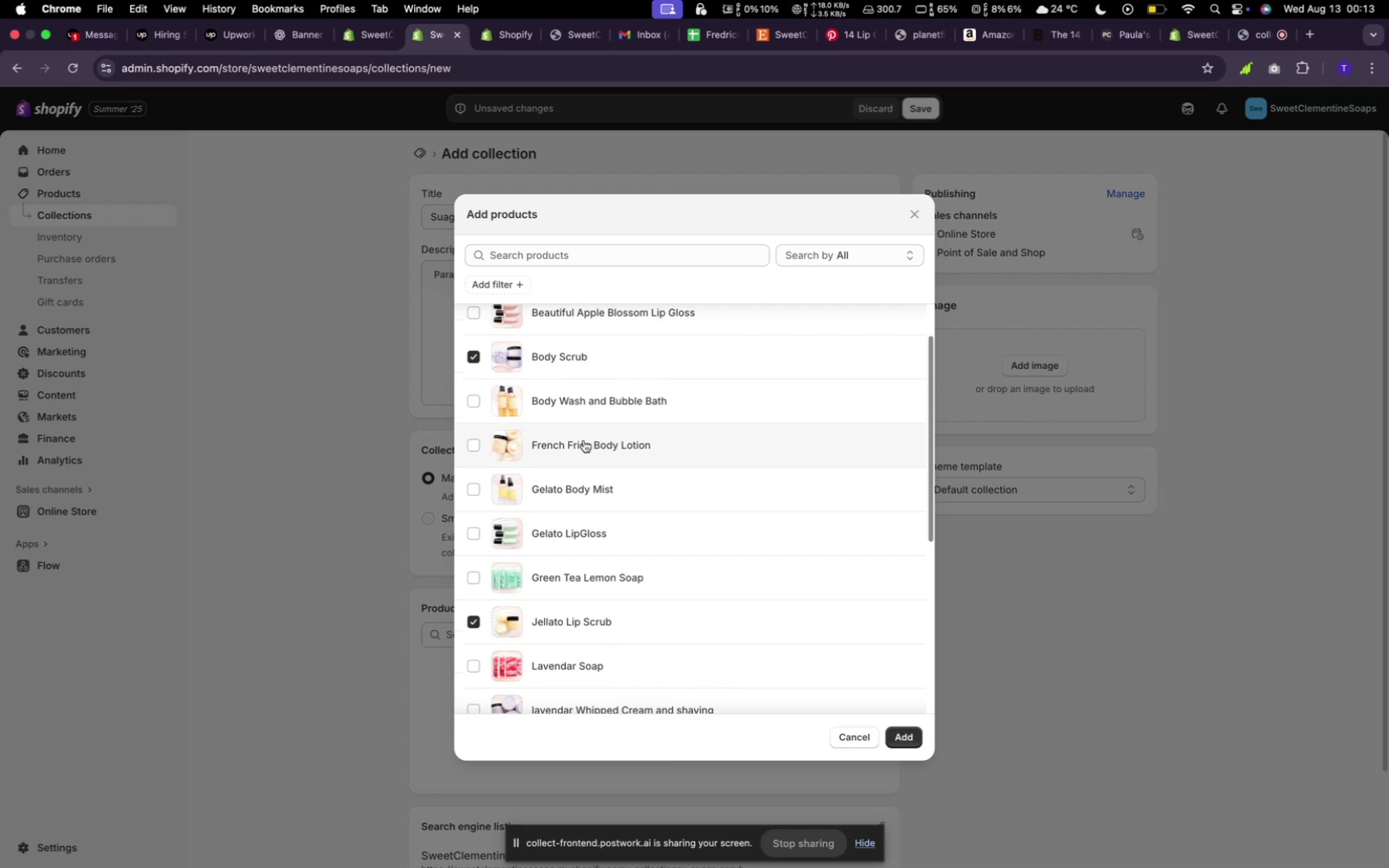 
left_click([584, 436])
 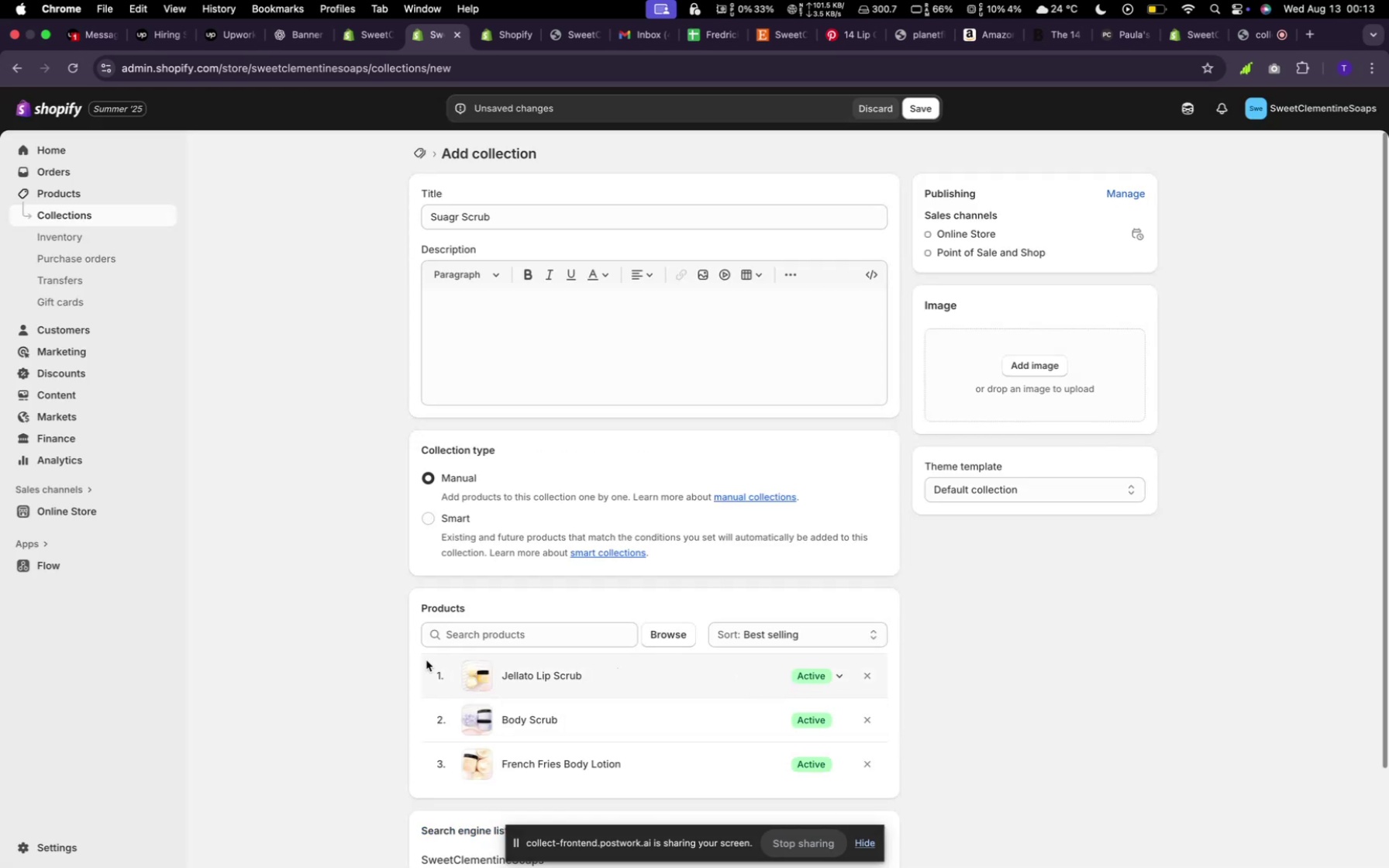 
wait(5.46)
 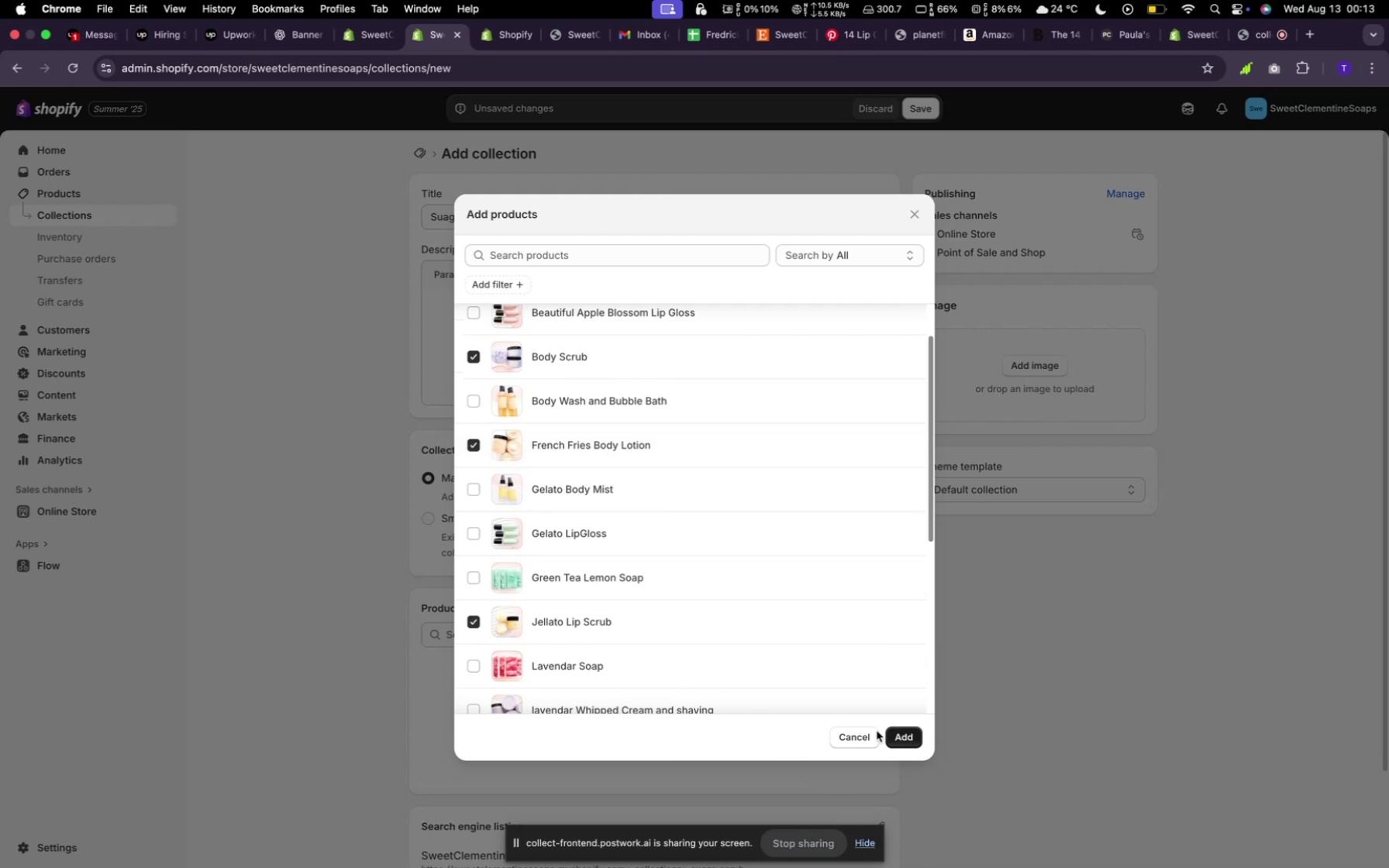 
scroll: coordinate [736, 691], scroll_direction: down, amount: 5.0
 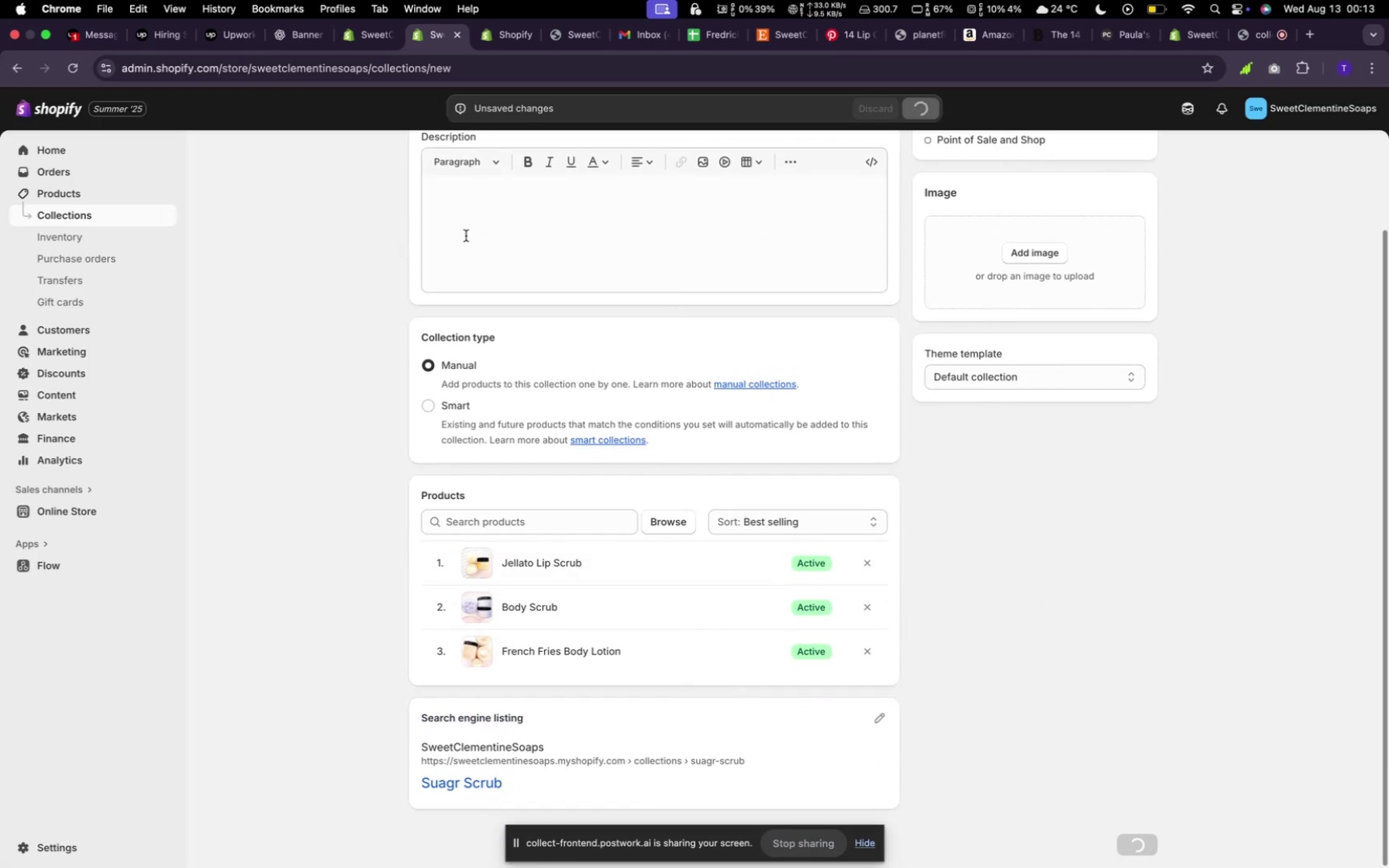 
scroll: coordinate [405, 647], scroll_direction: up, amount: 16.0
 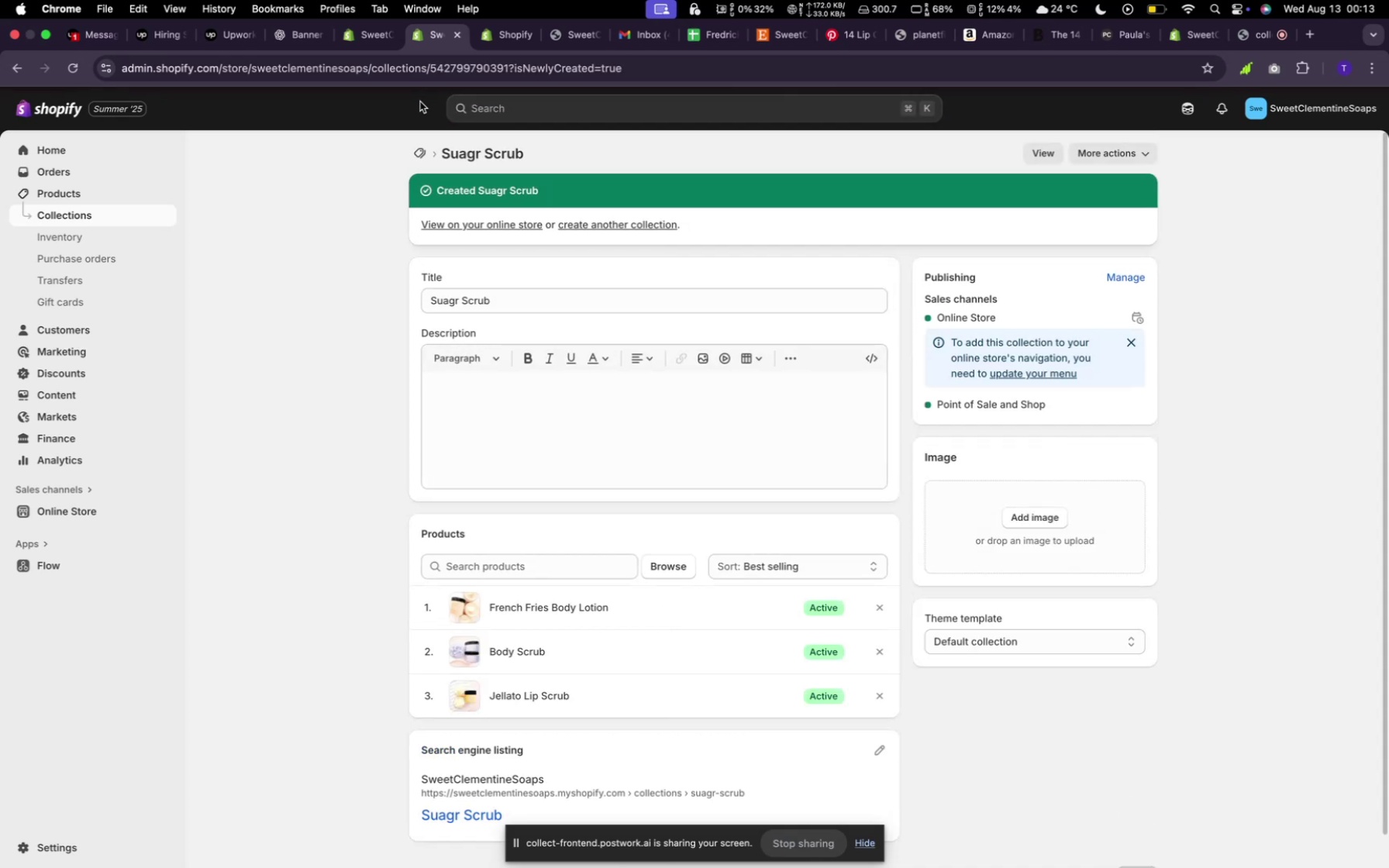 
wait(6.45)
 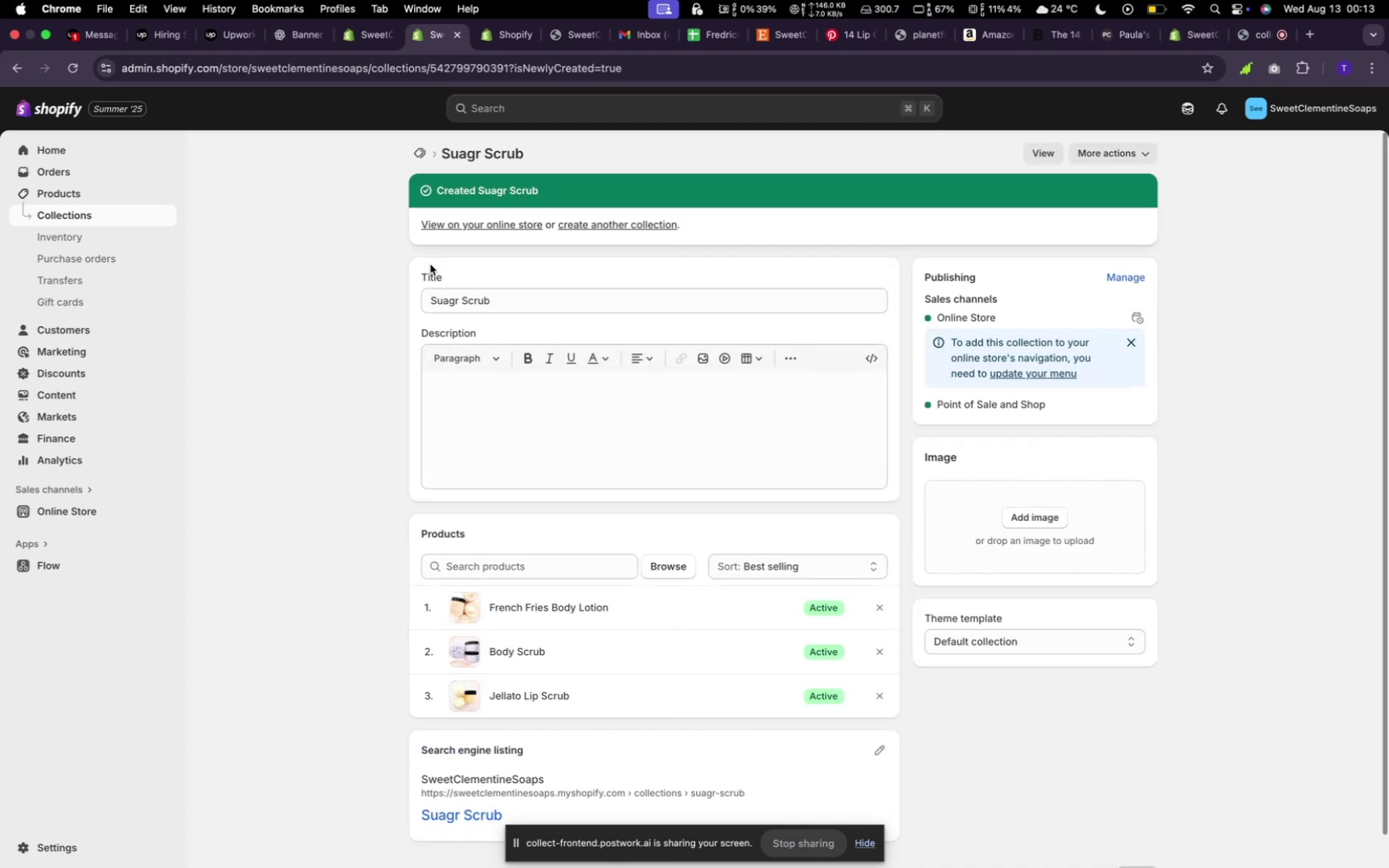 
left_click([413, 160])
 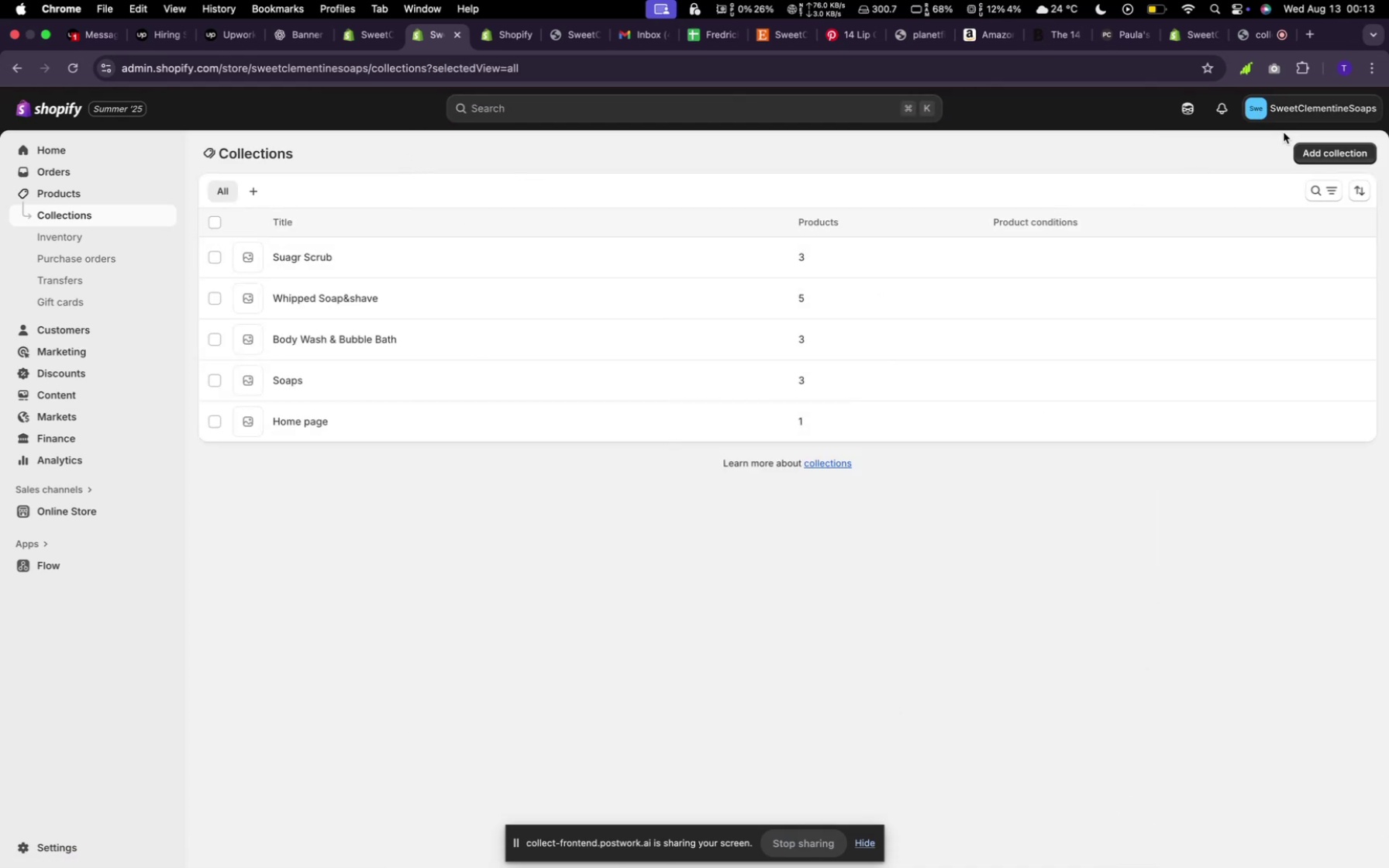 
left_click([1310, 146])
 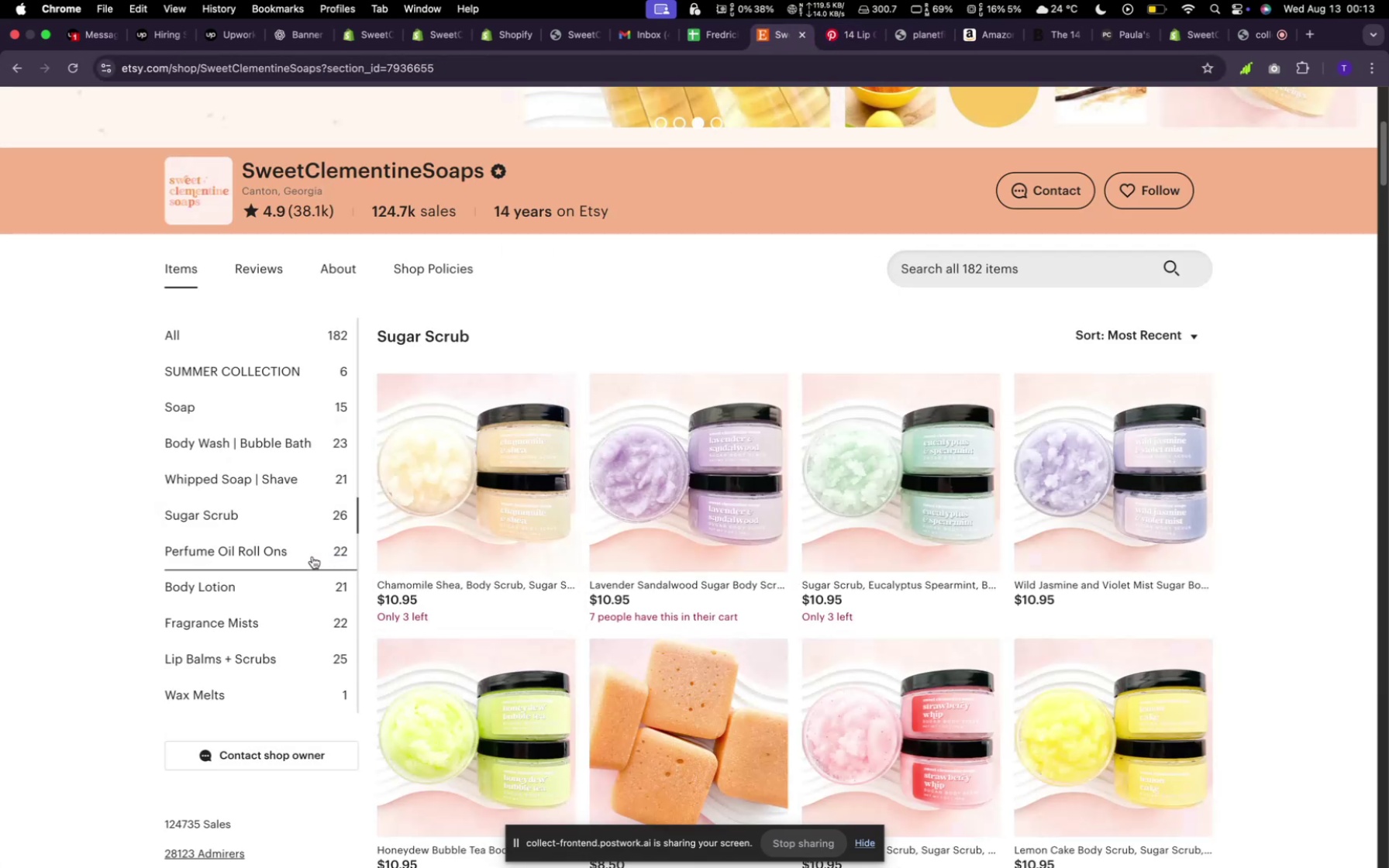 
wait(10.92)
 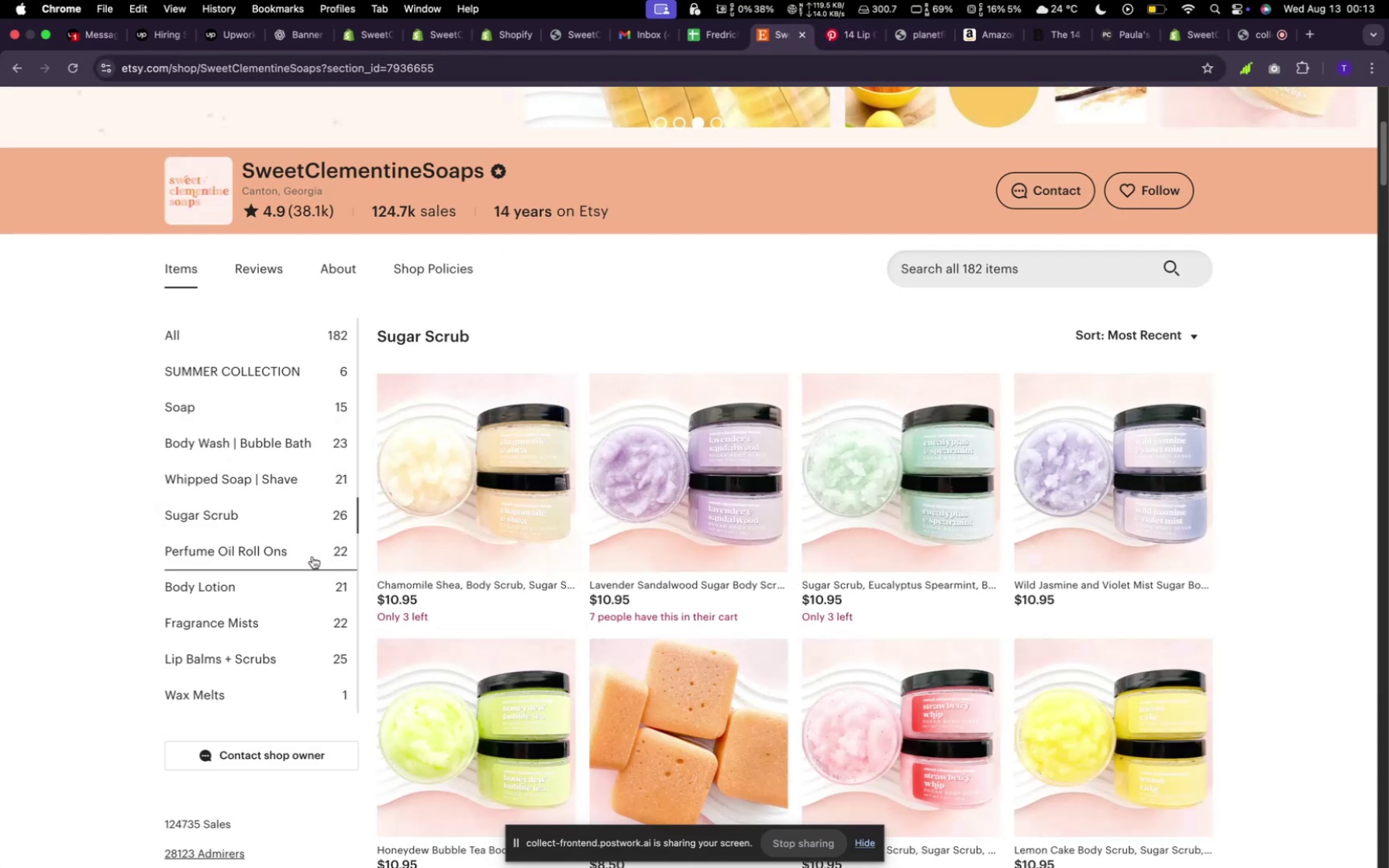 
left_click([234, 556])
 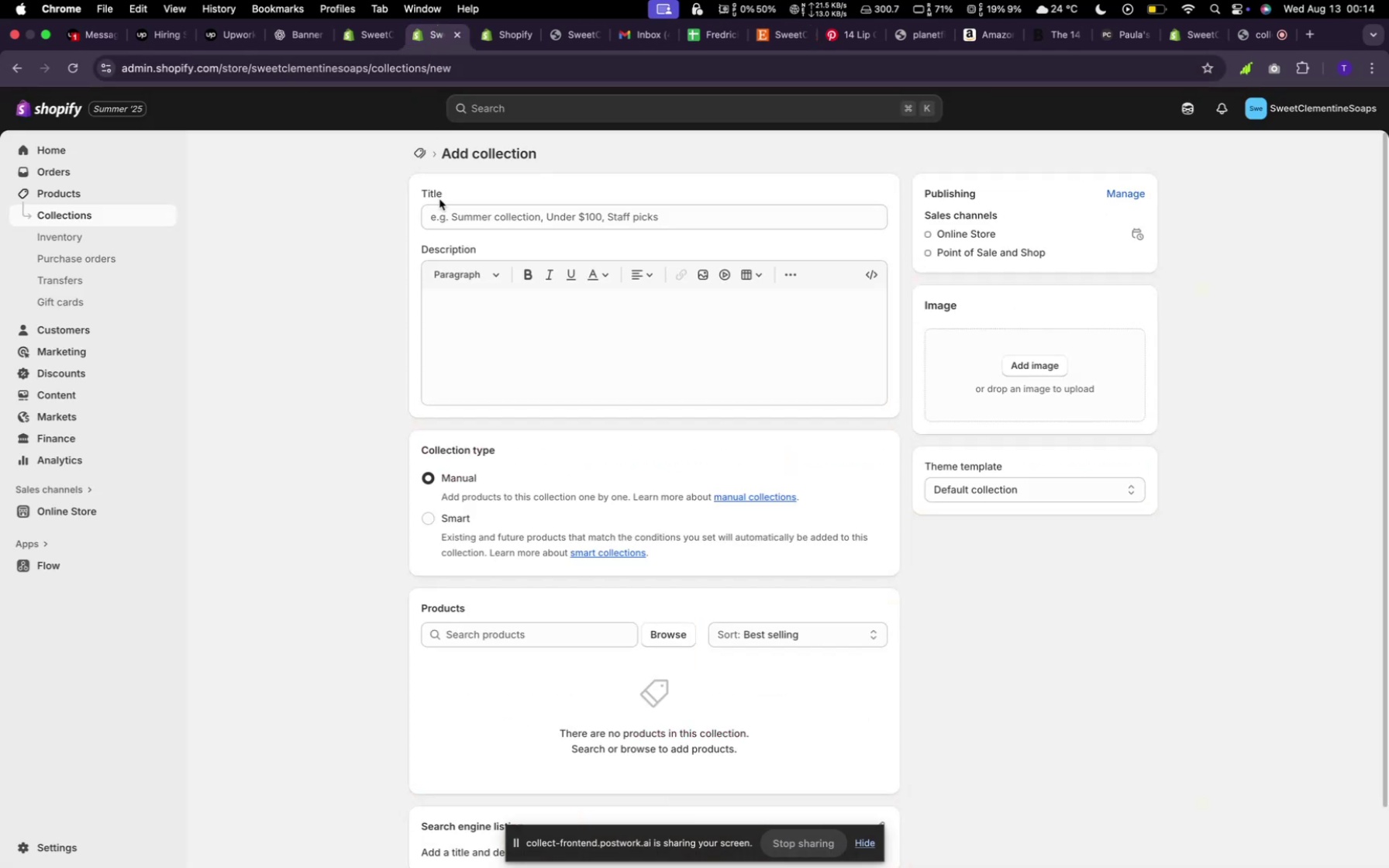 
wait(7.21)
 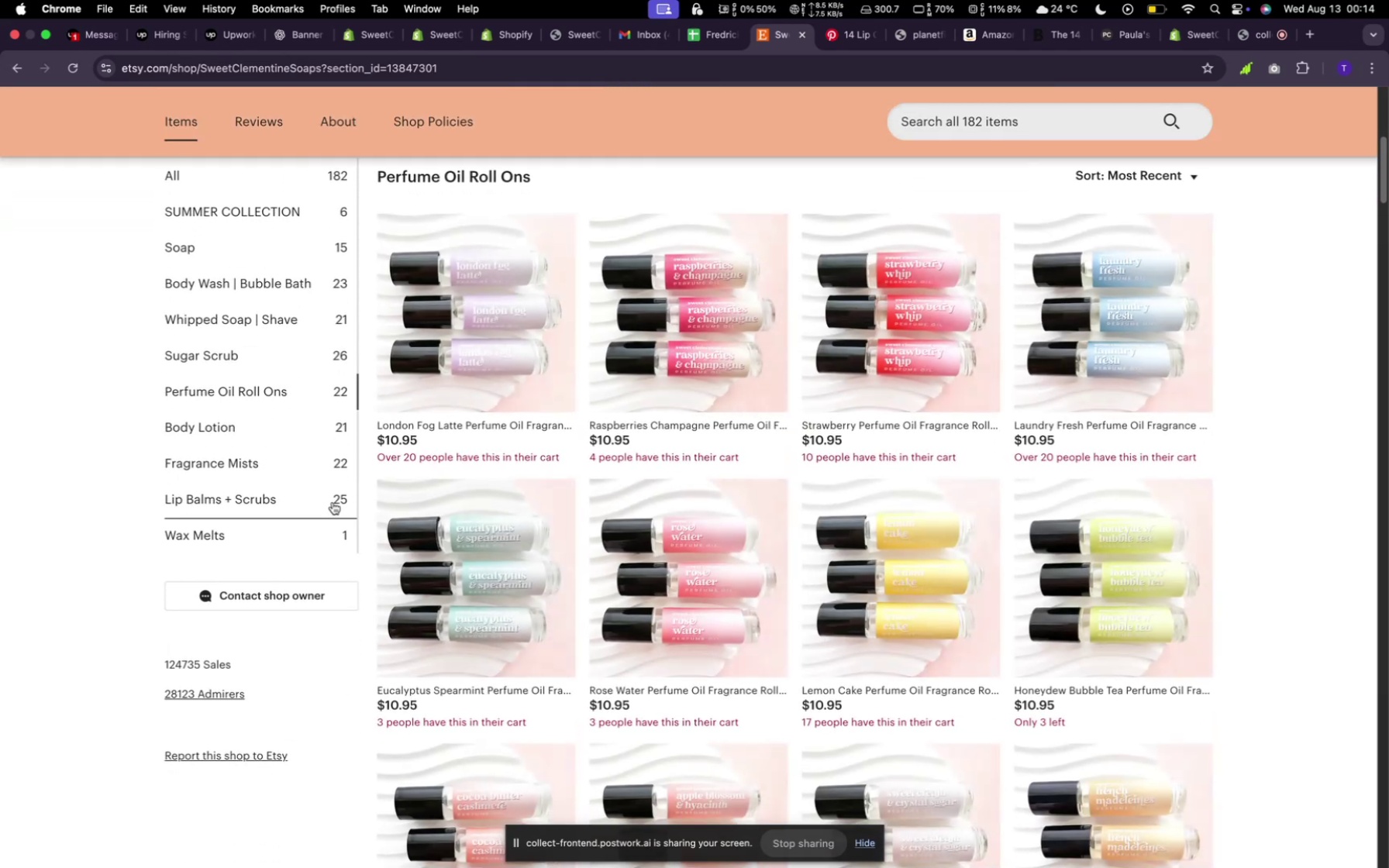 
type(Perfum Oil and roll ons)
 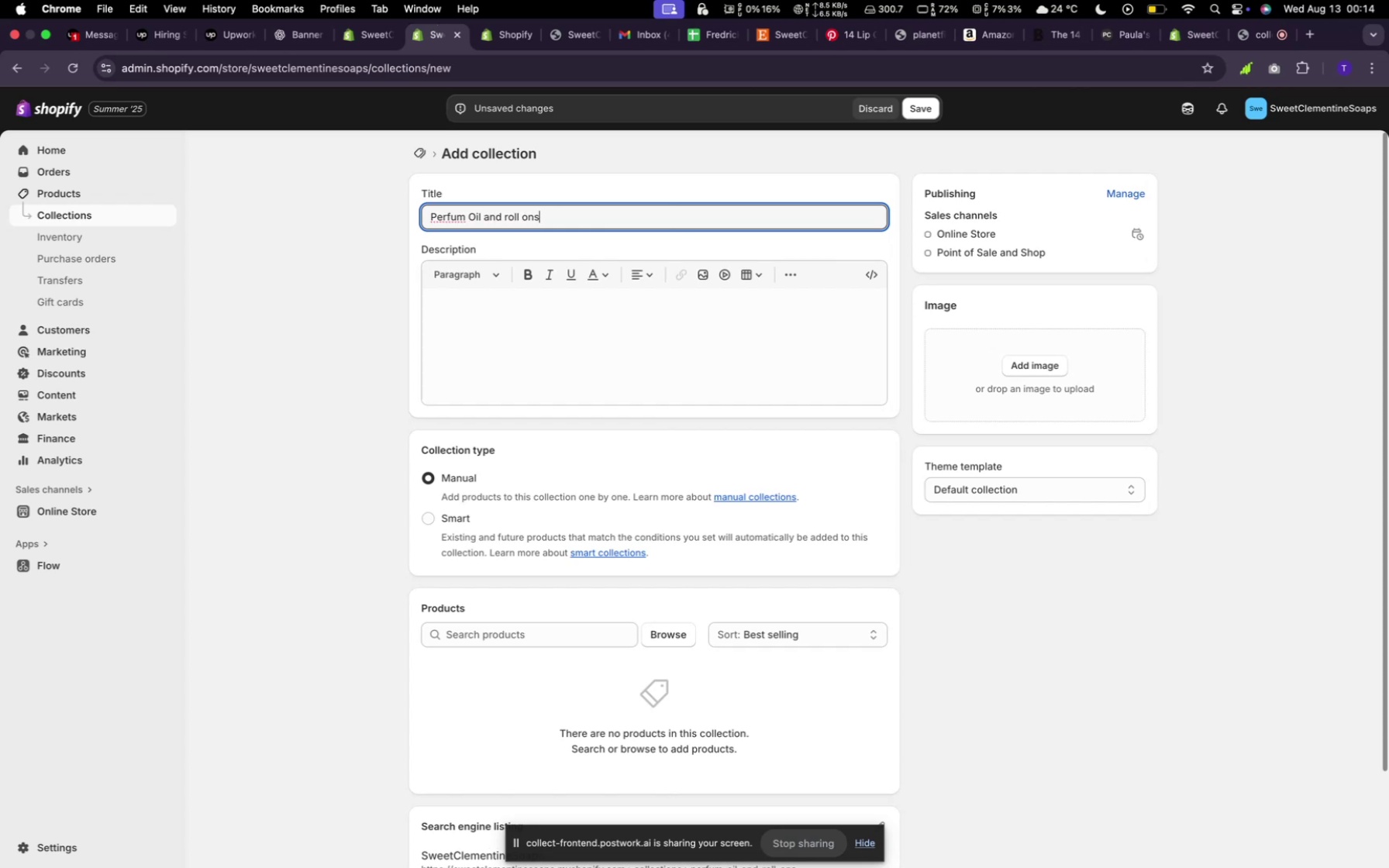 
left_click([650, 634])
 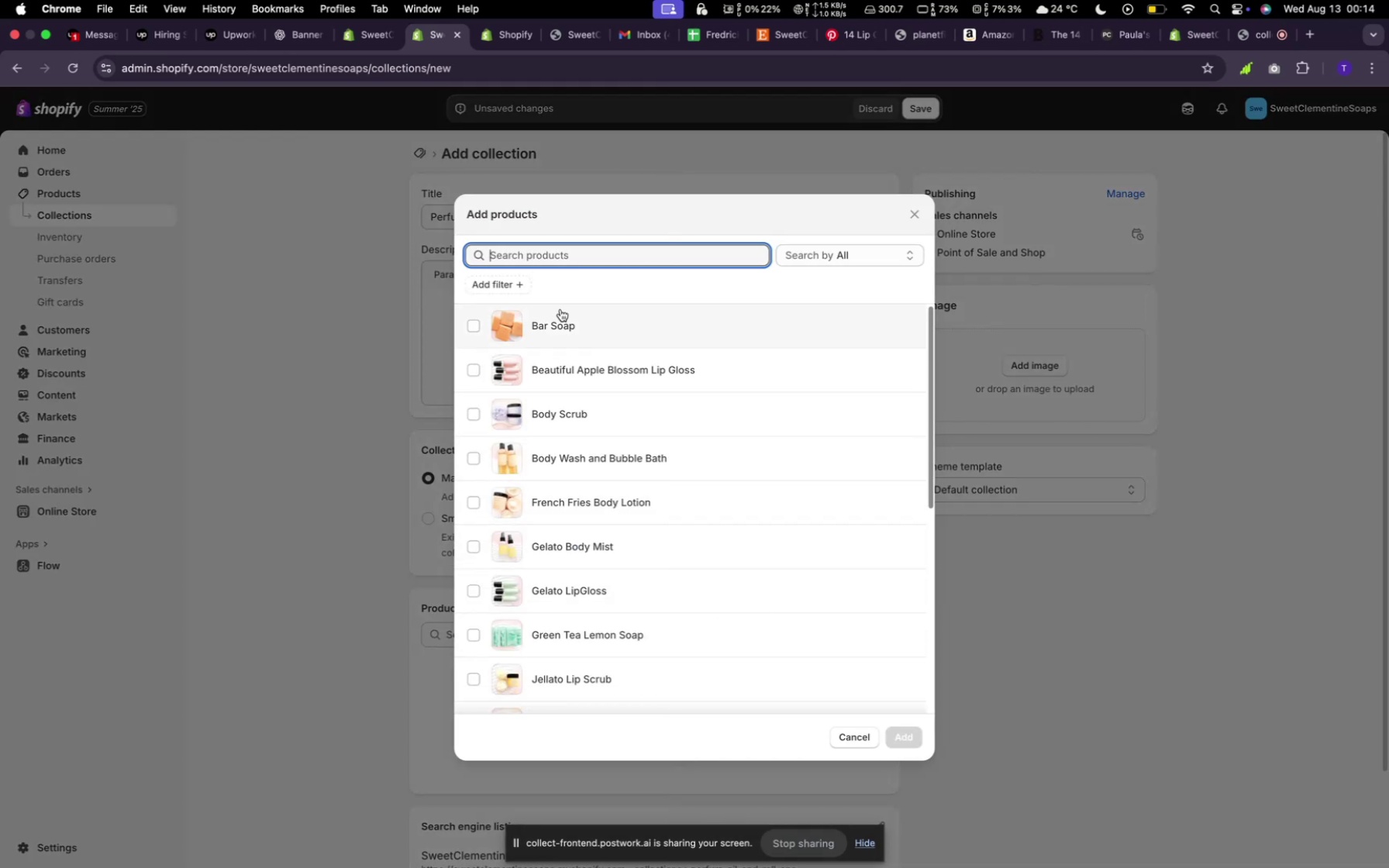 
left_click([564, 354])
 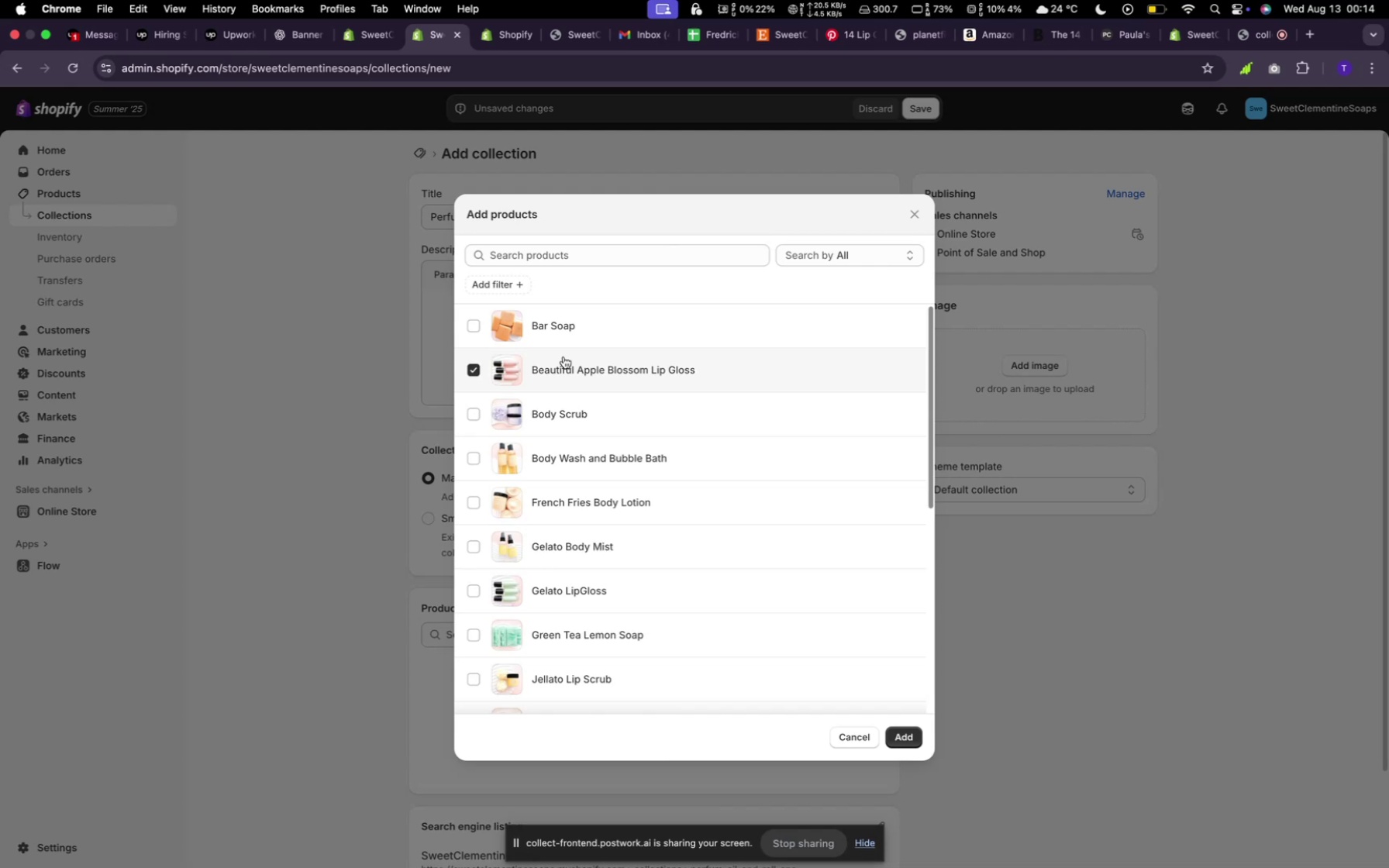 
left_click([564, 360])
 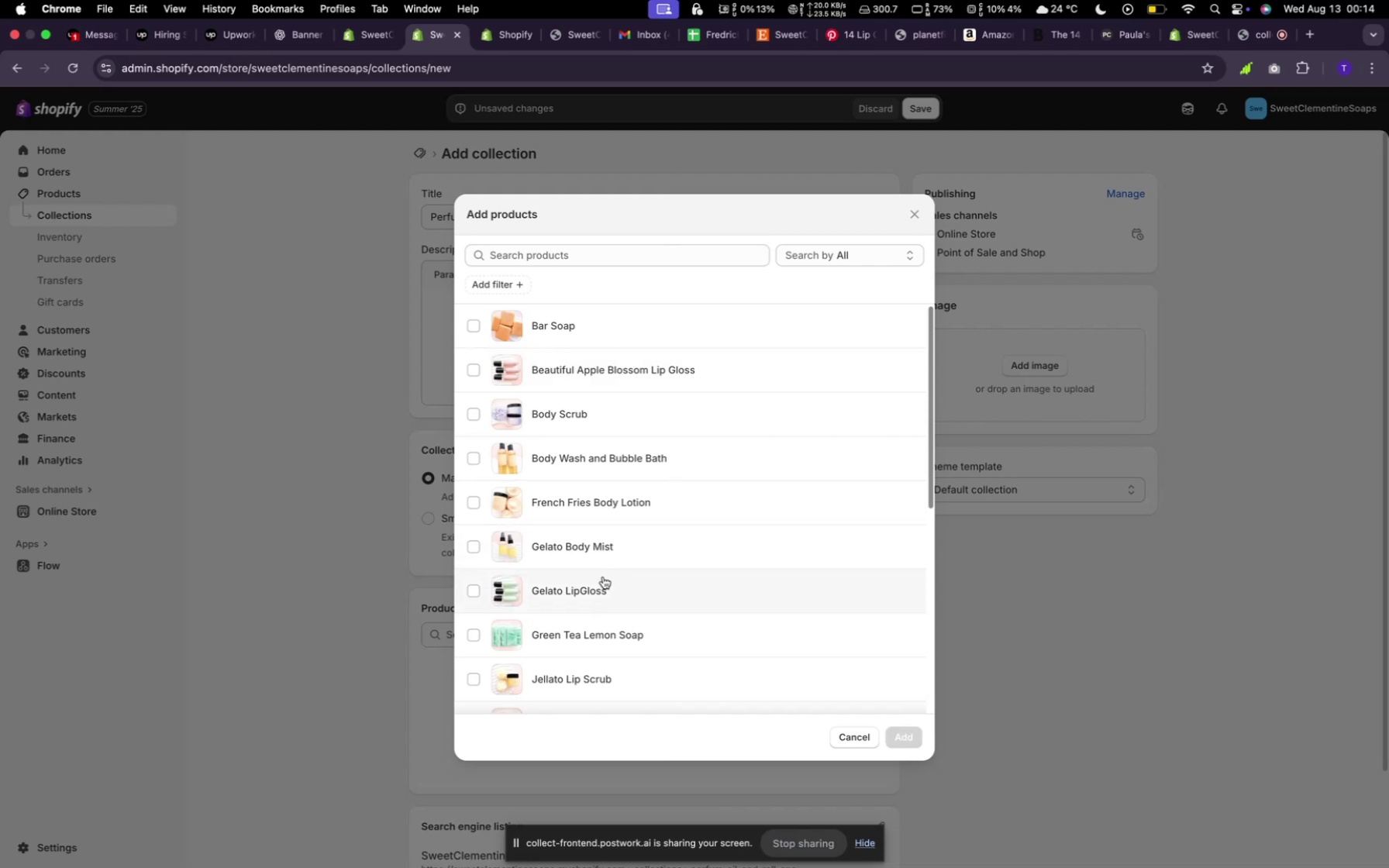 
left_click([598, 586])
 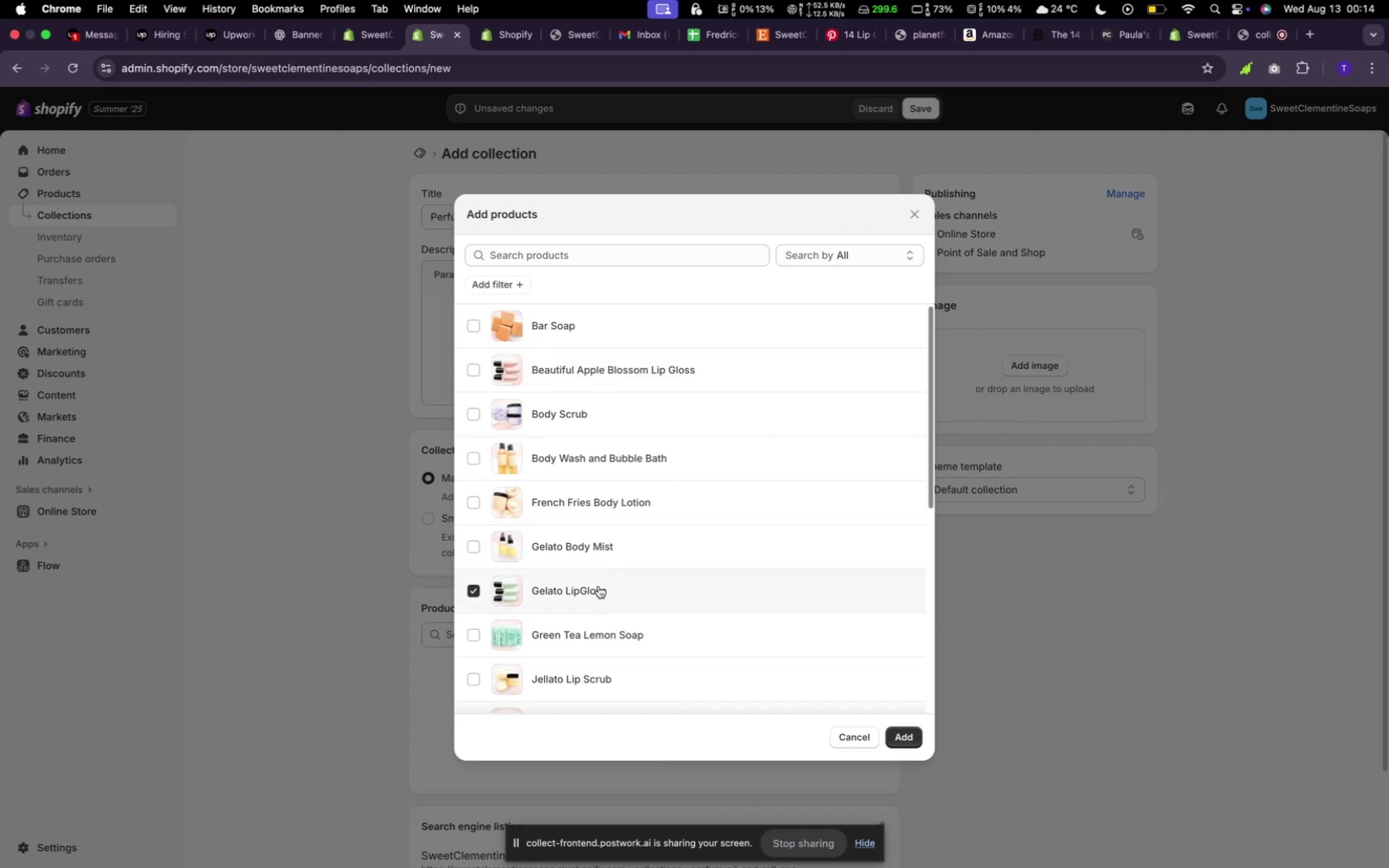 
scroll: coordinate [598, 586], scroll_direction: down, amount: 9.0
 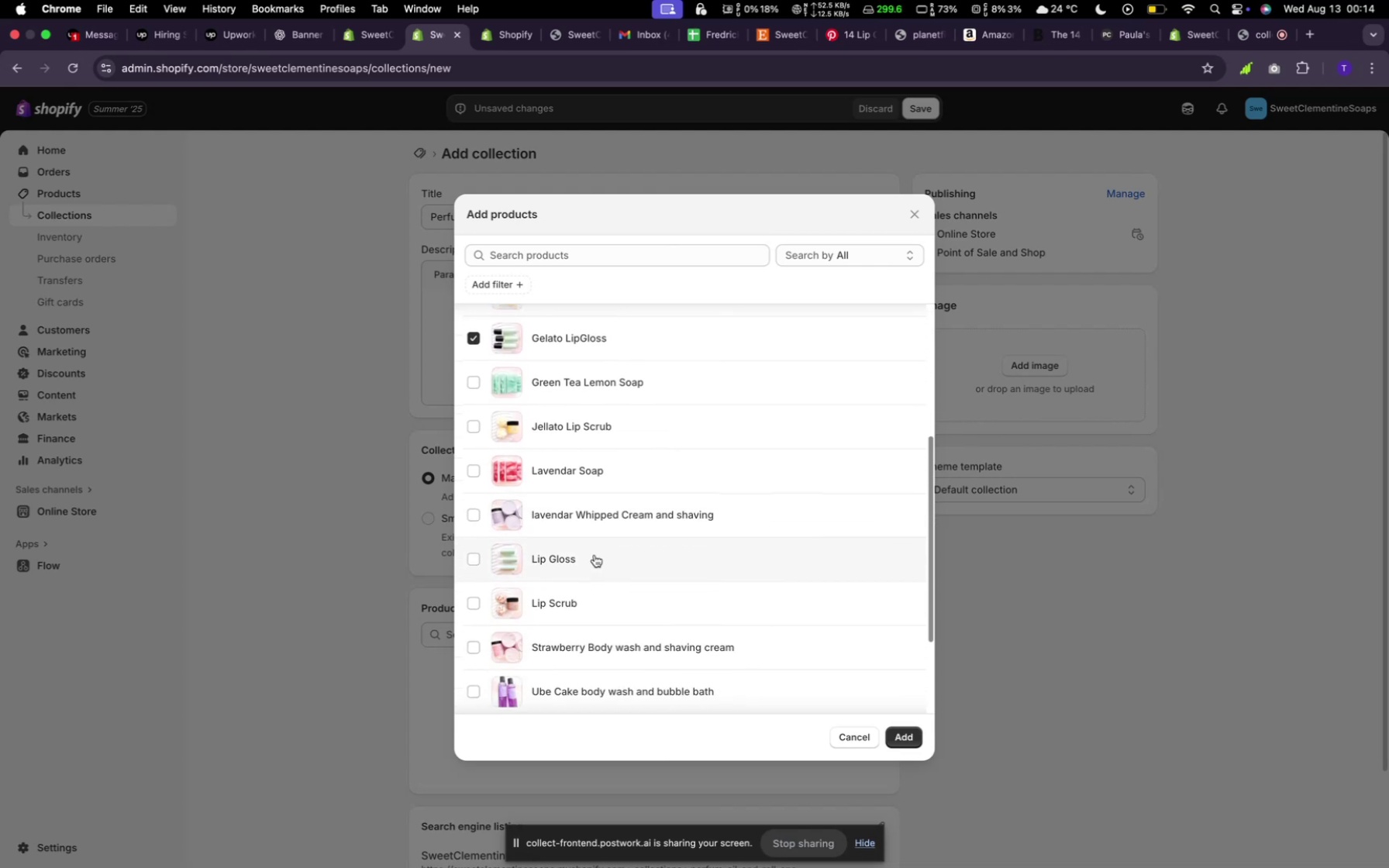 
left_click([595, 555])
 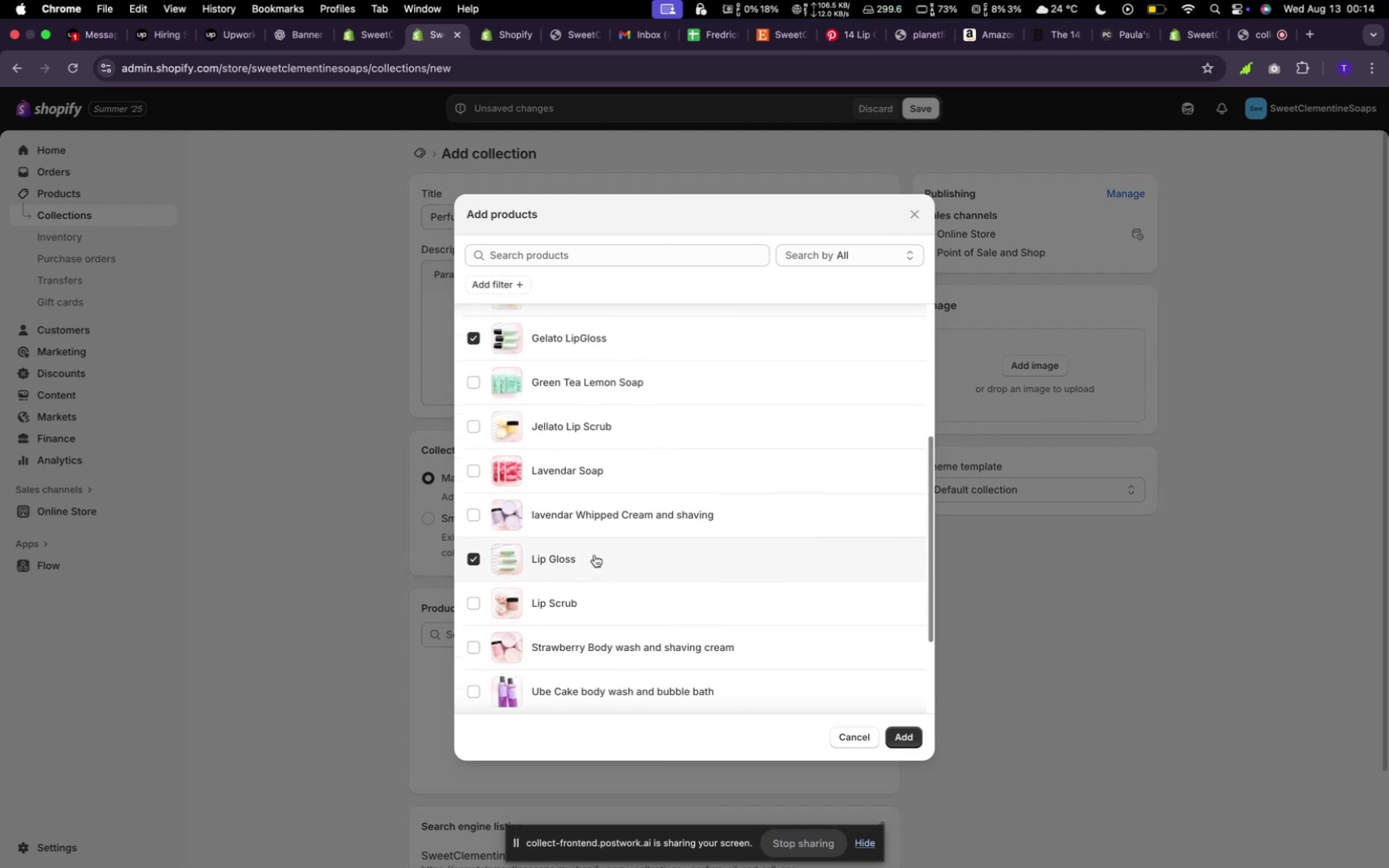 
scroll: coordinate [595, 590], scroll_direction: down, amount: 10.0
 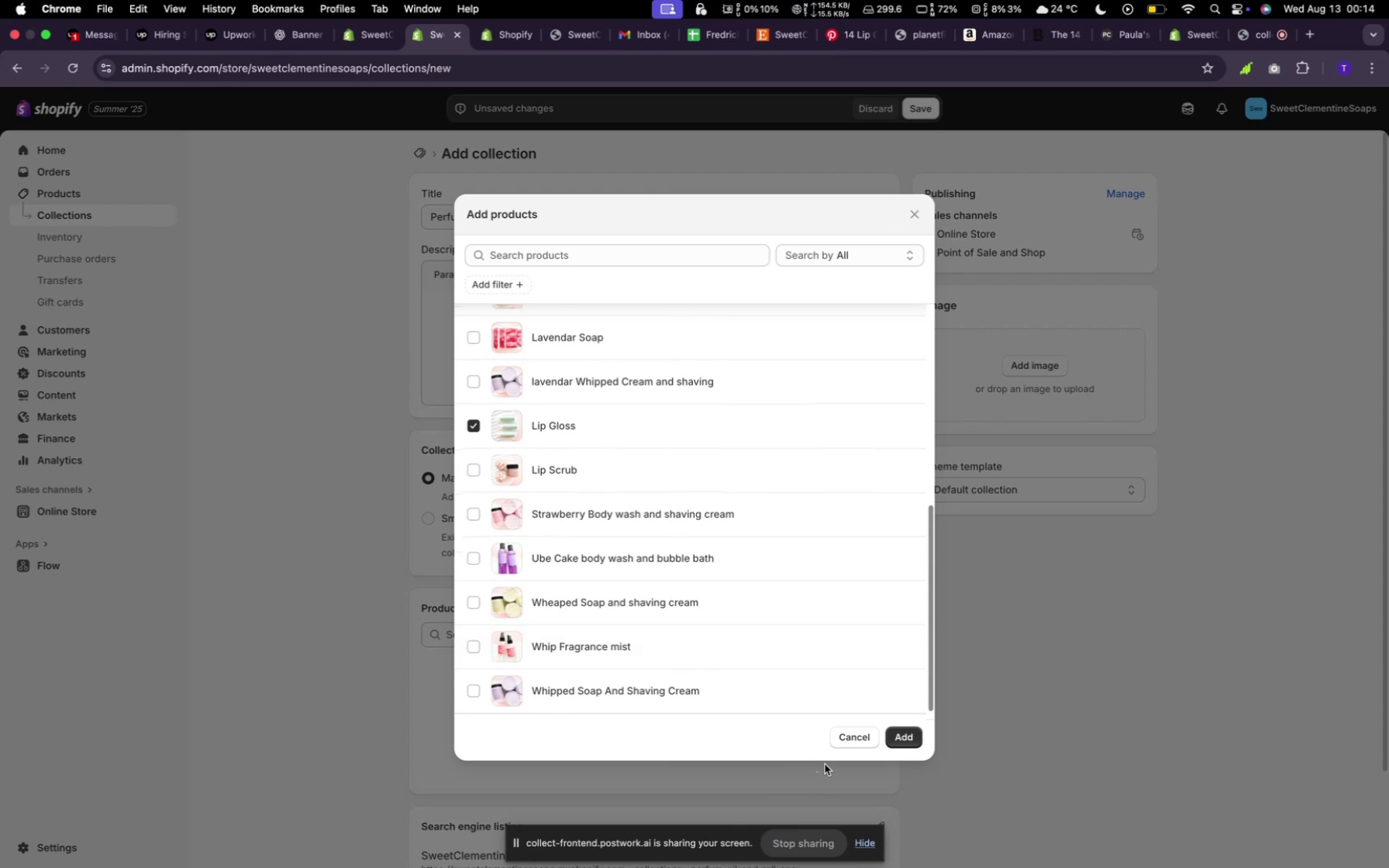 
left_click([897, 746])
 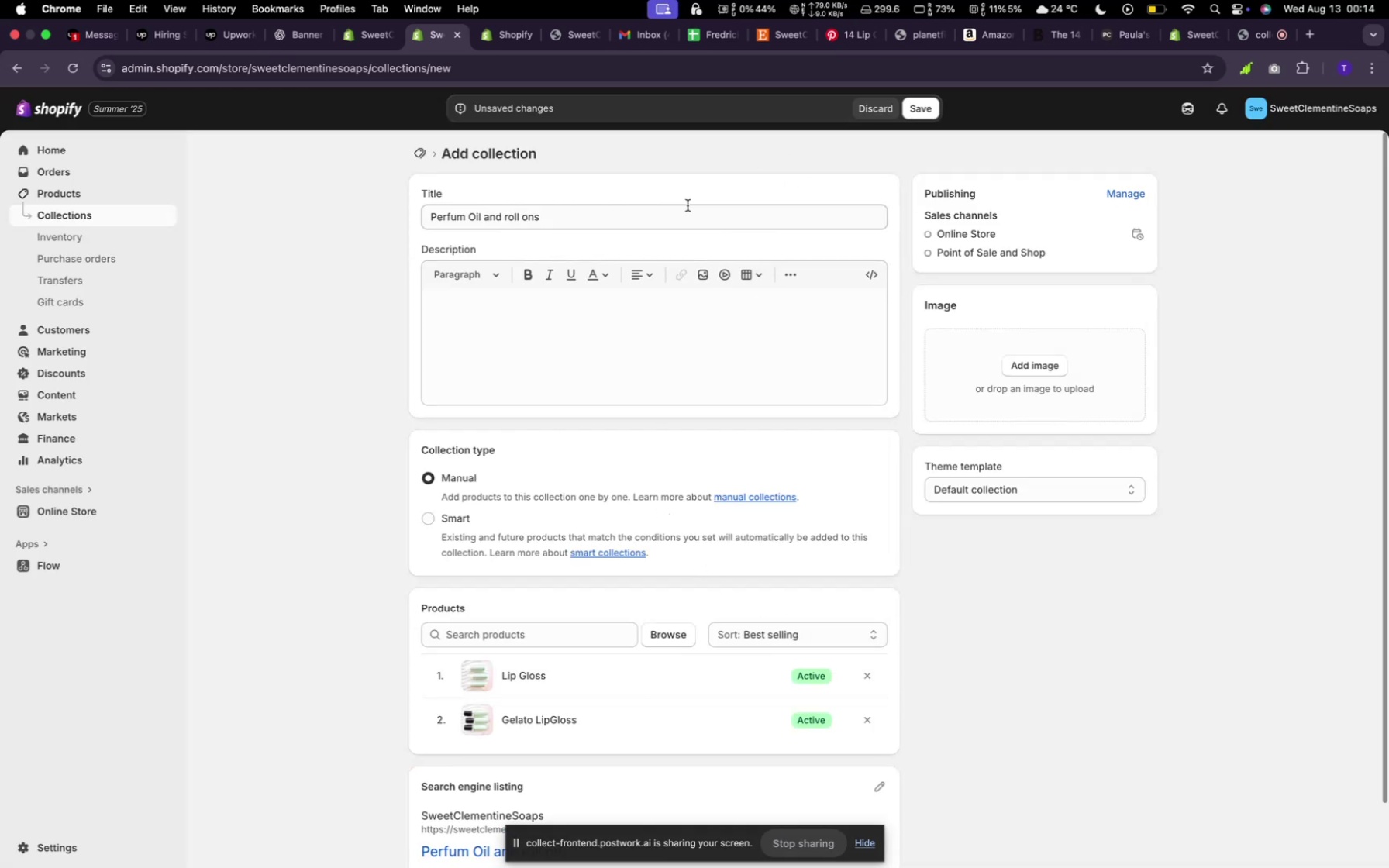 
left_click([777, 34])
 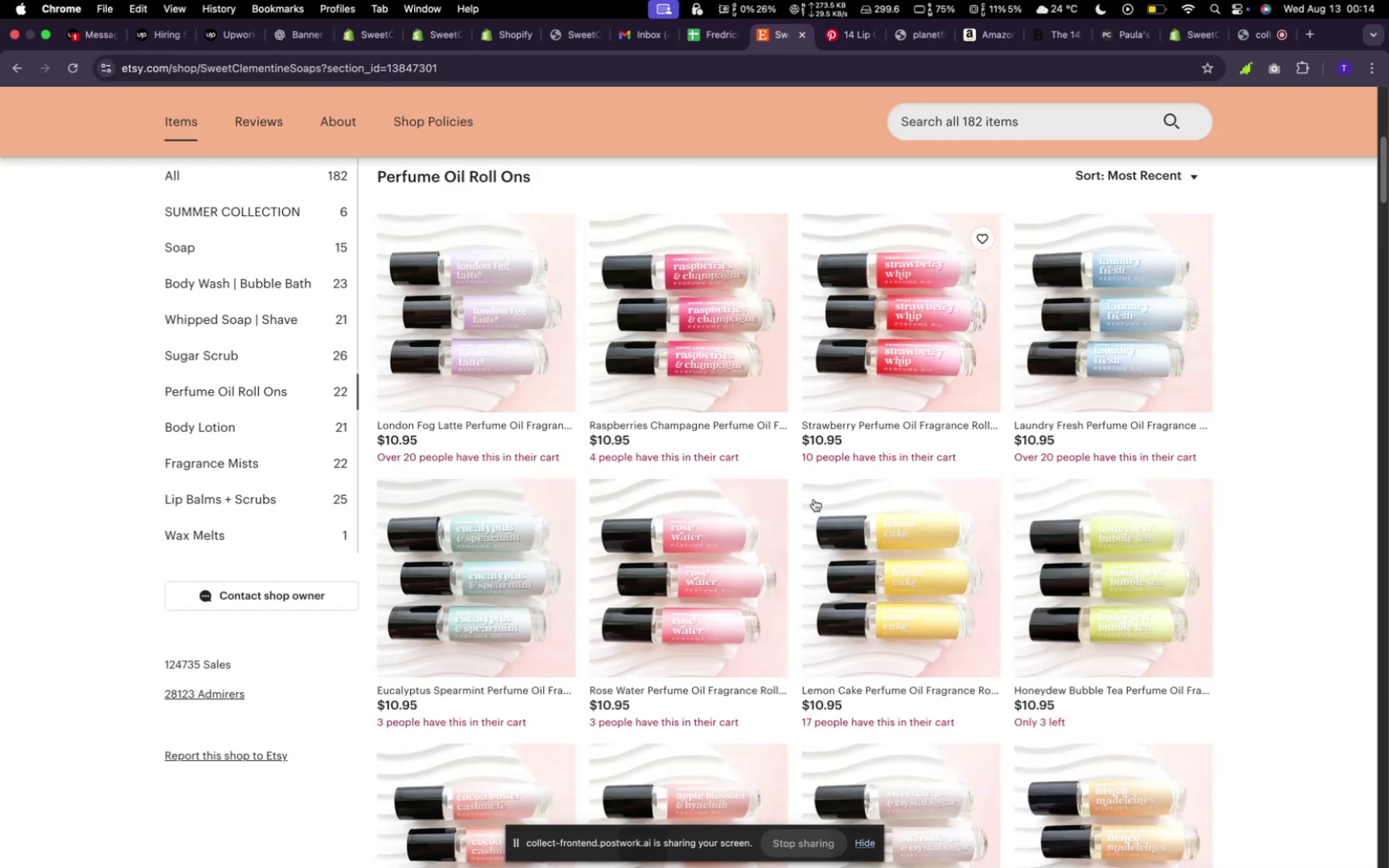 
scroll: coordinate [768, 582], scroll_direction: down, amount: 22.0
 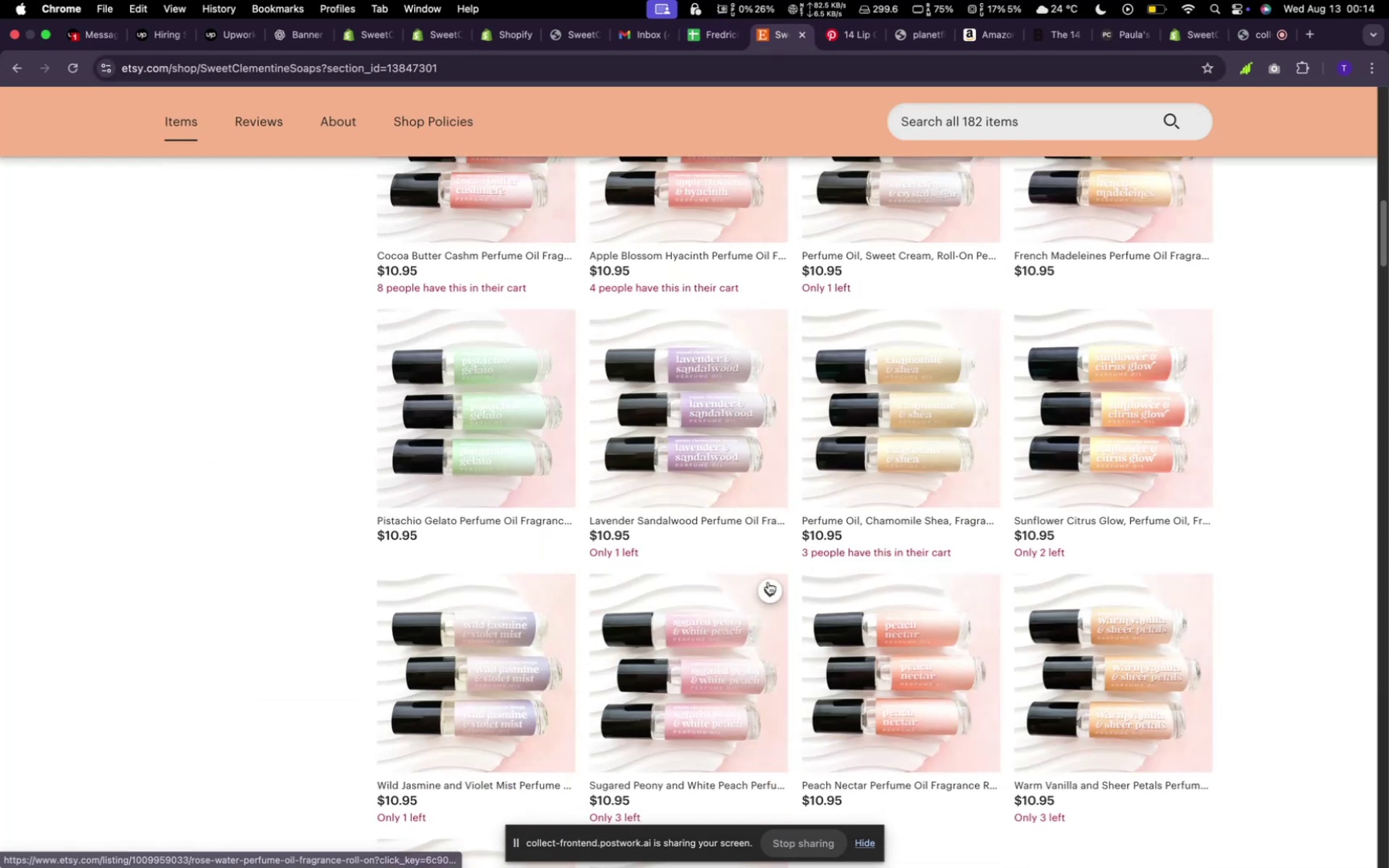 
scroll: coordinate [733, 643], scroll_direction: up, amount: 24.0
 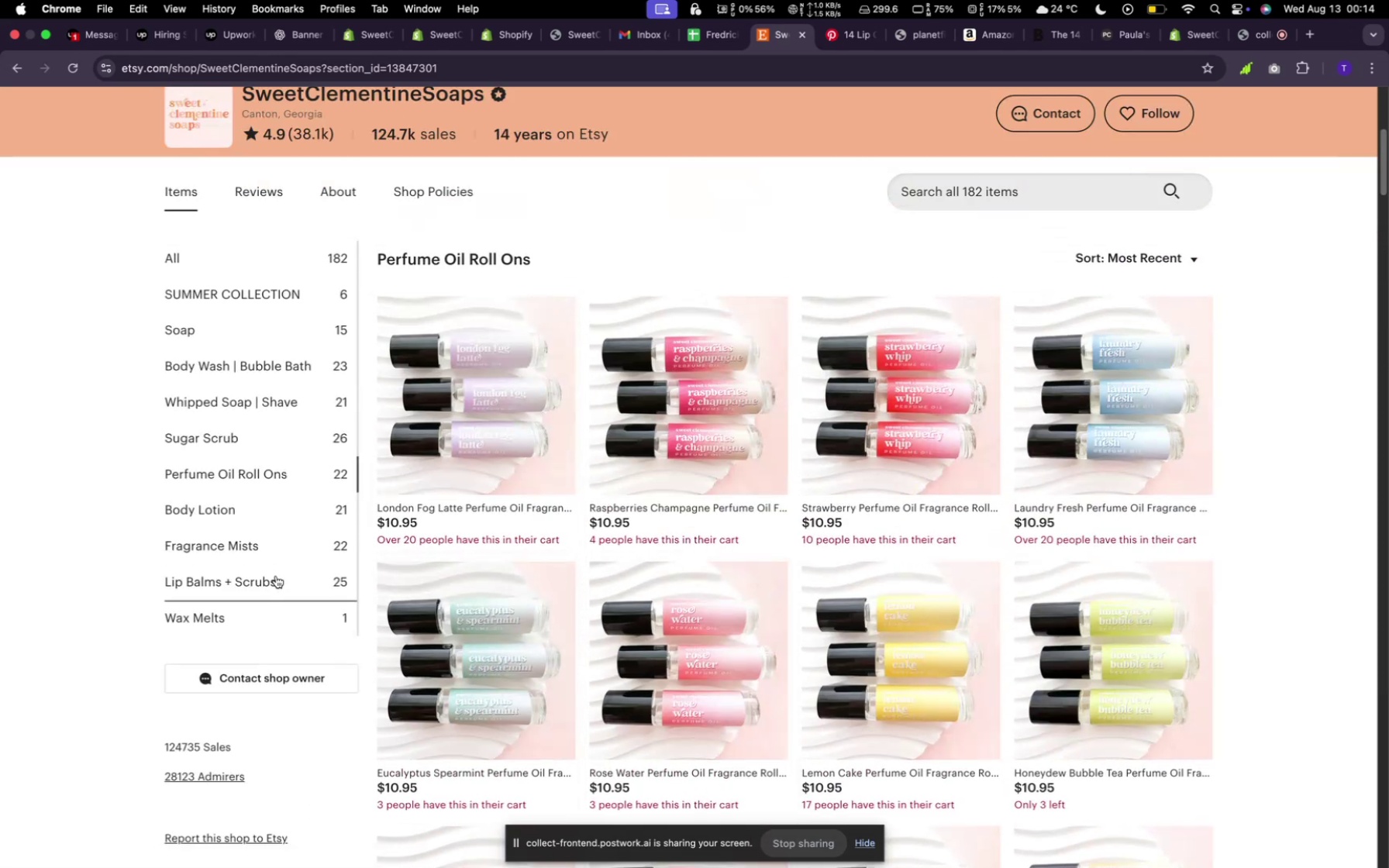 
left_click([277, 571])
 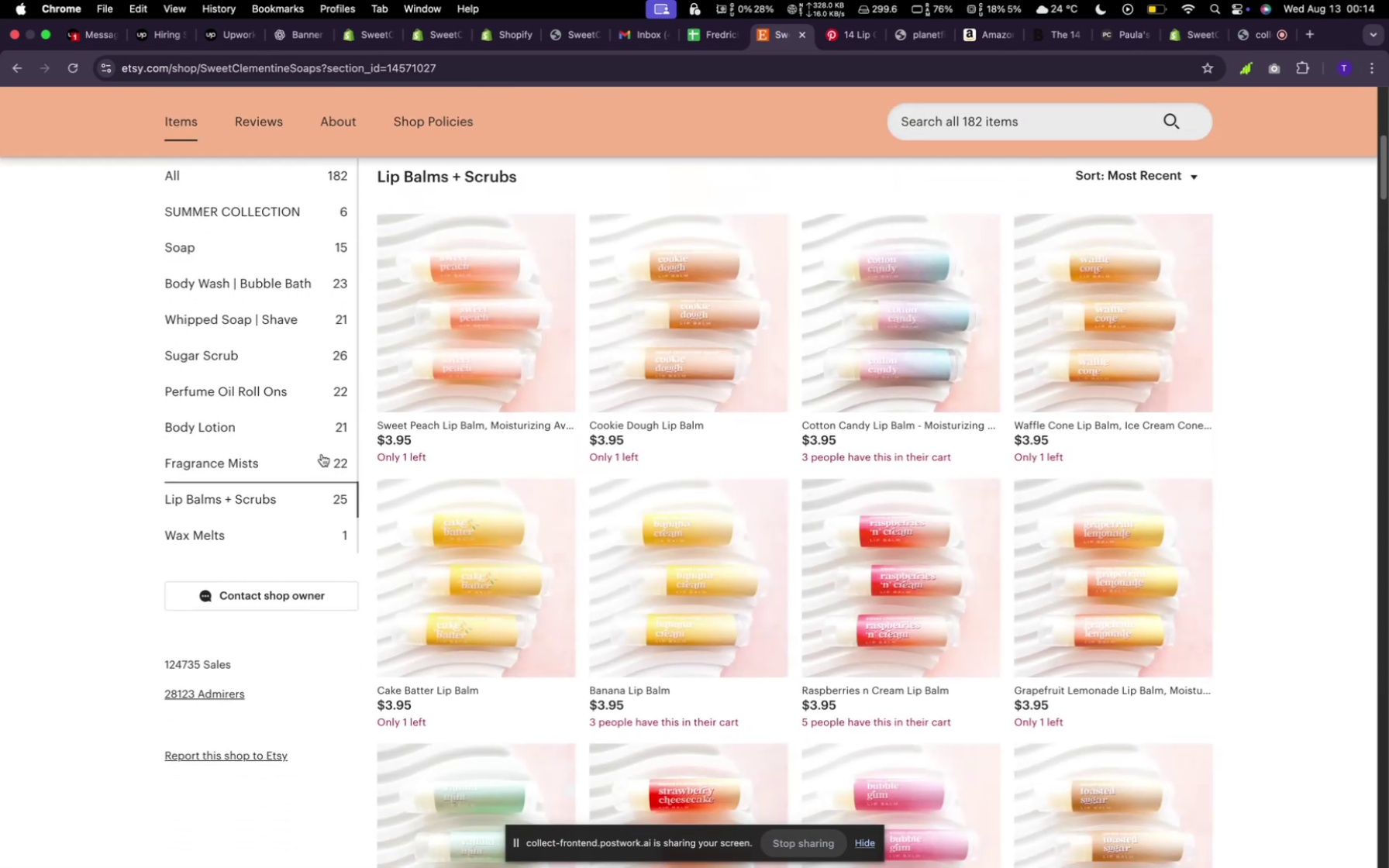 
left_click([337, 386])
 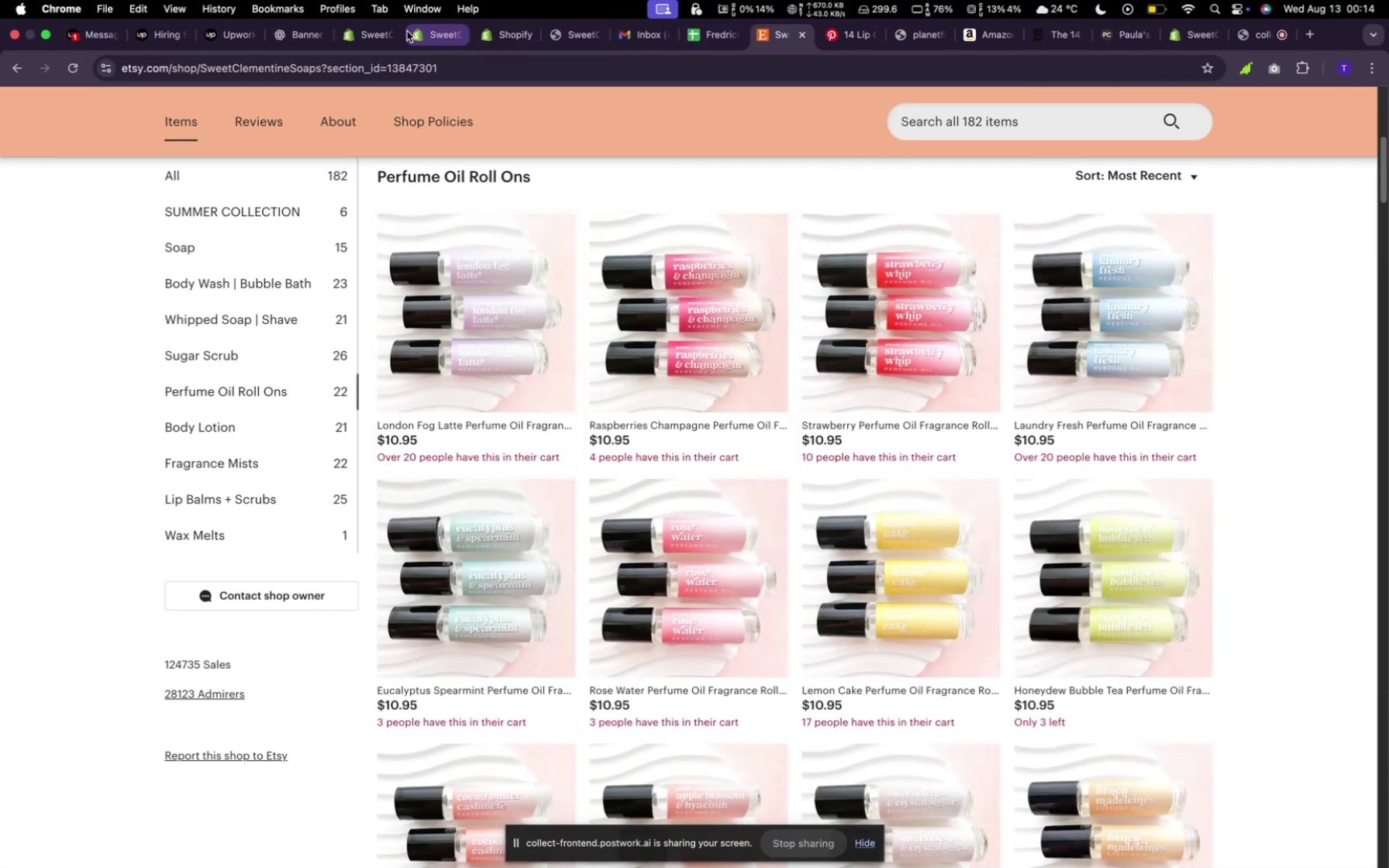 
left_click([429, 46])
 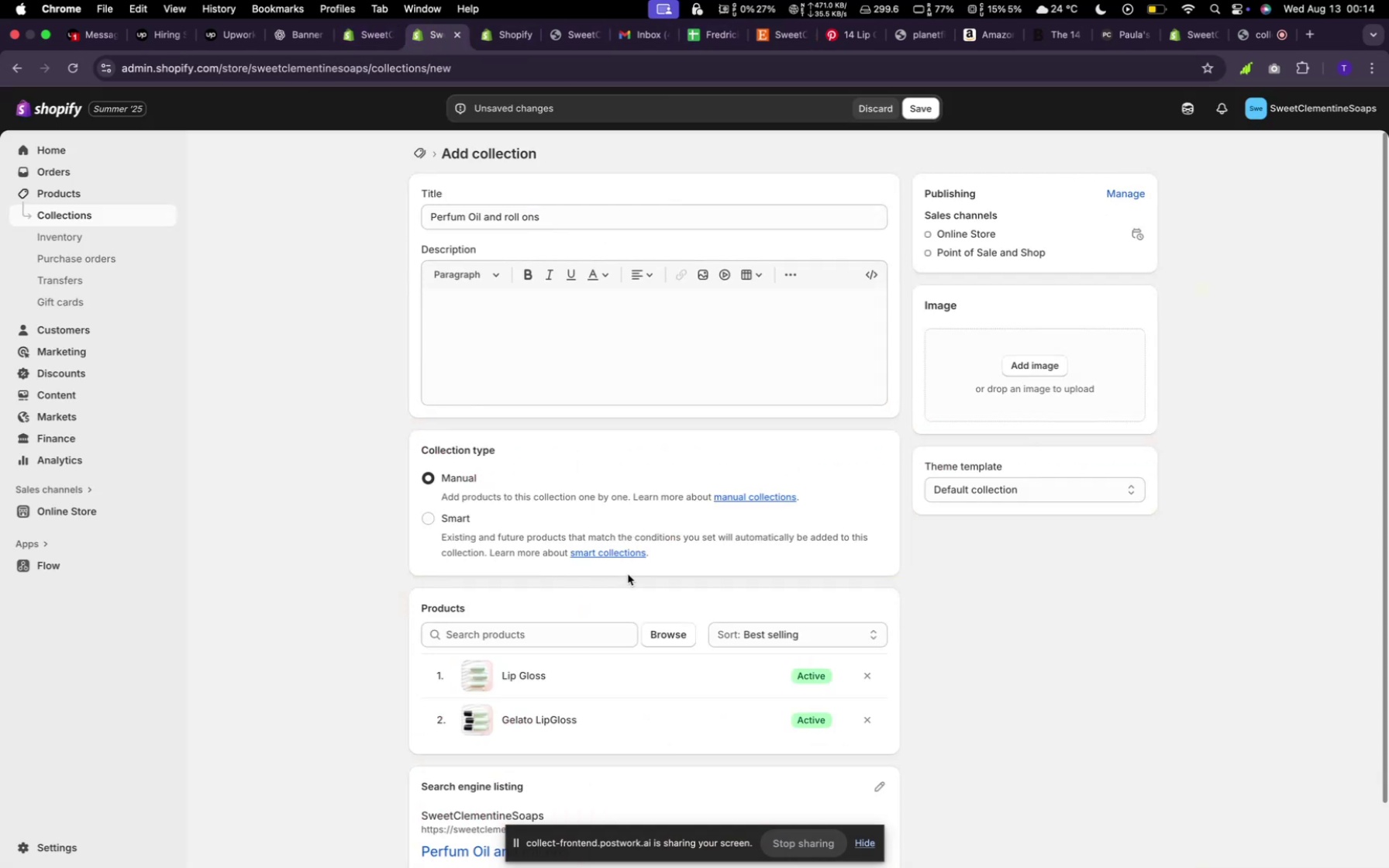 
left_click([663, 633])
 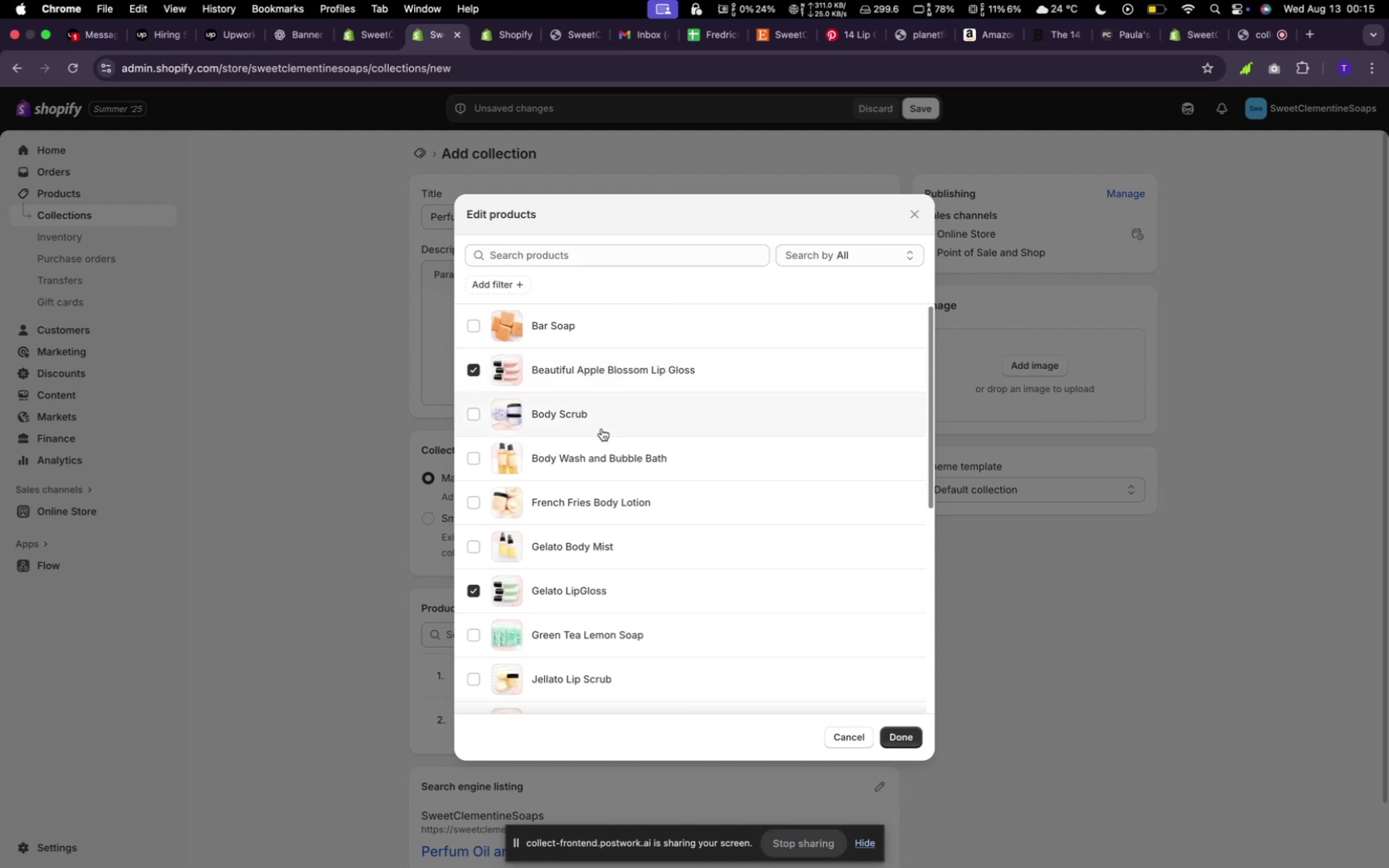 
wait(5.97)
 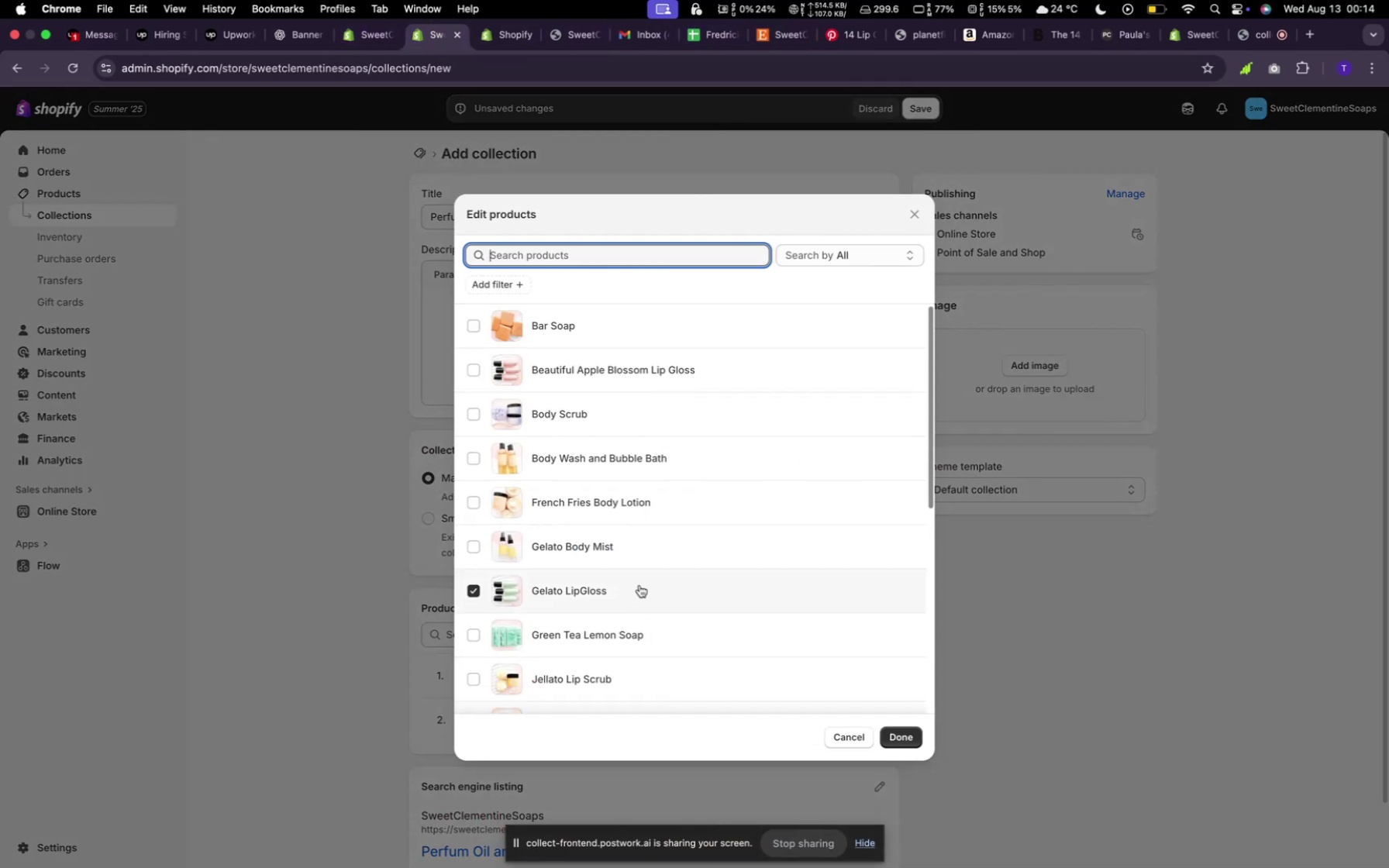 
scroll: coordinate [626, 494], scroll_direction: up, amount: 8.0
 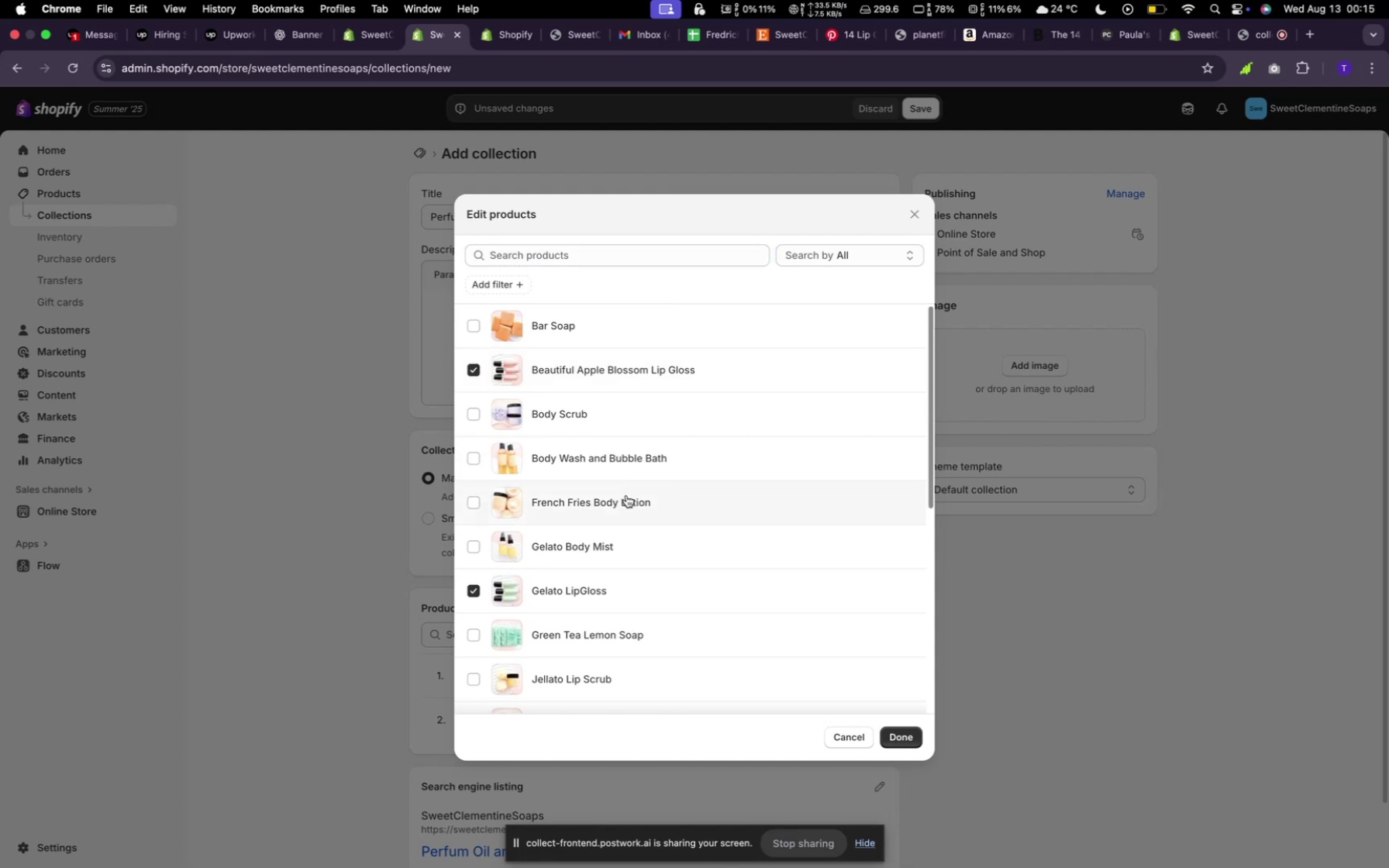 
scroll: coordinate [627, 494], scroll_direction: down, amount: 10.0
 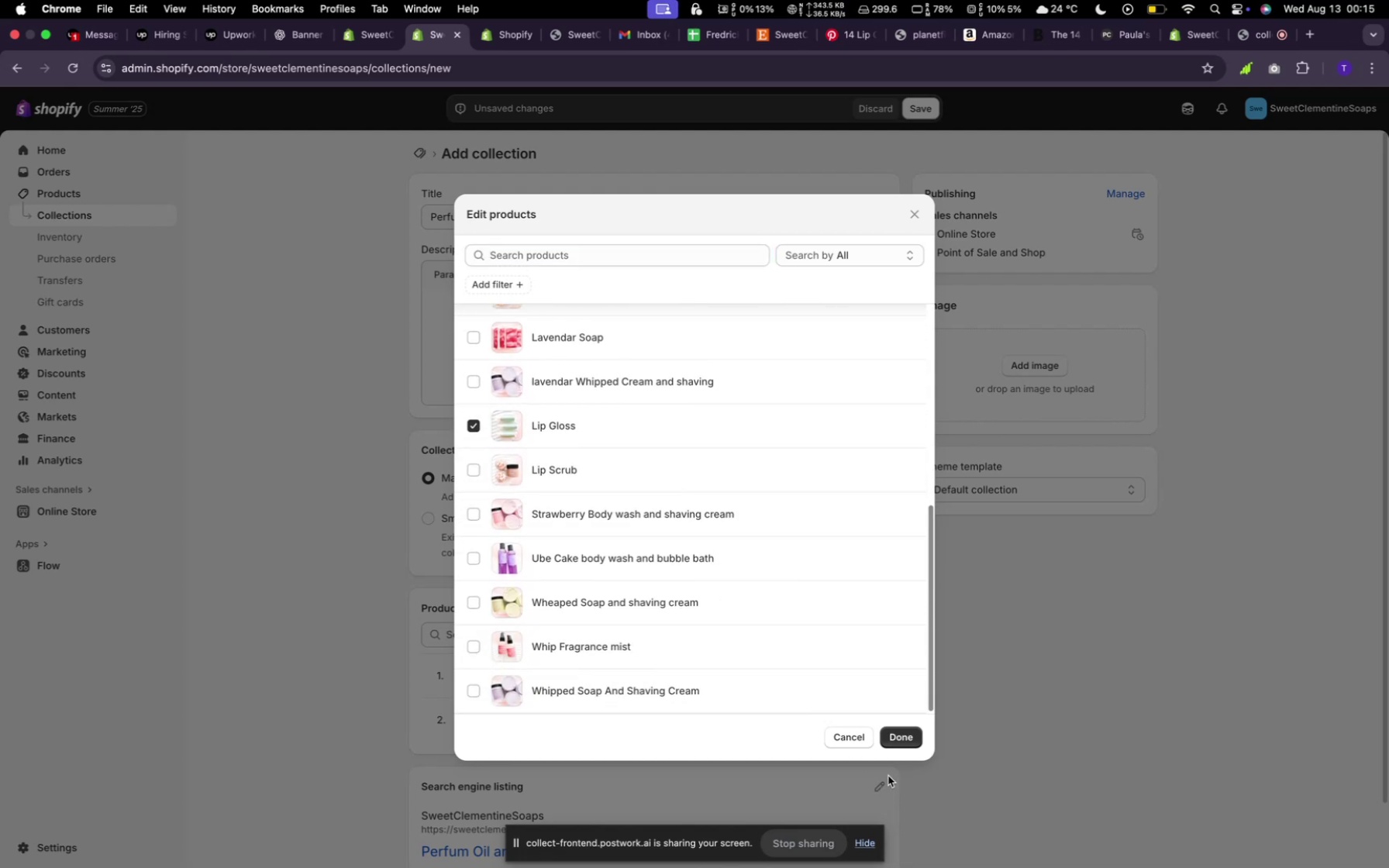 
left_click([898, 746])
 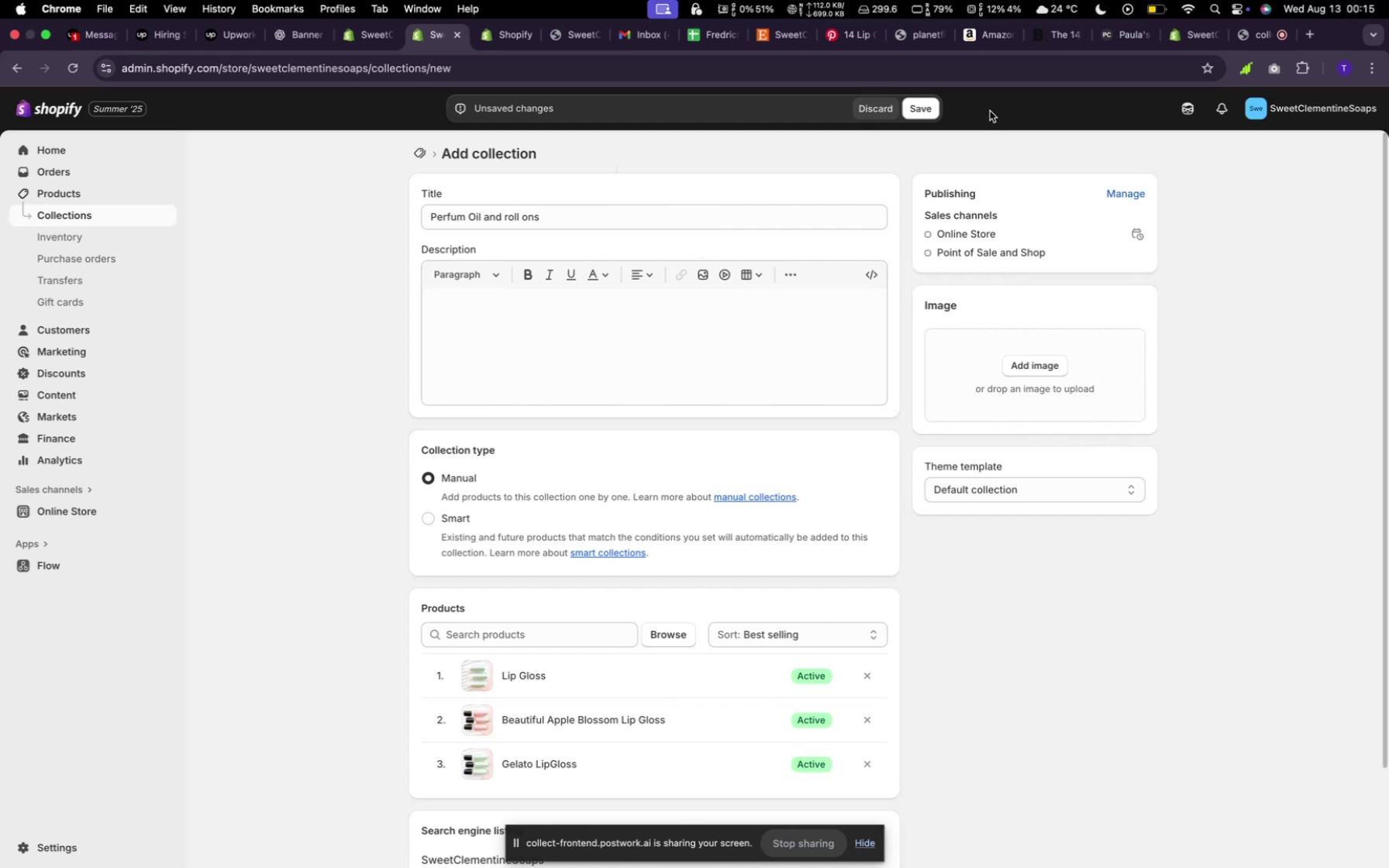 
left_click([932, 100])
 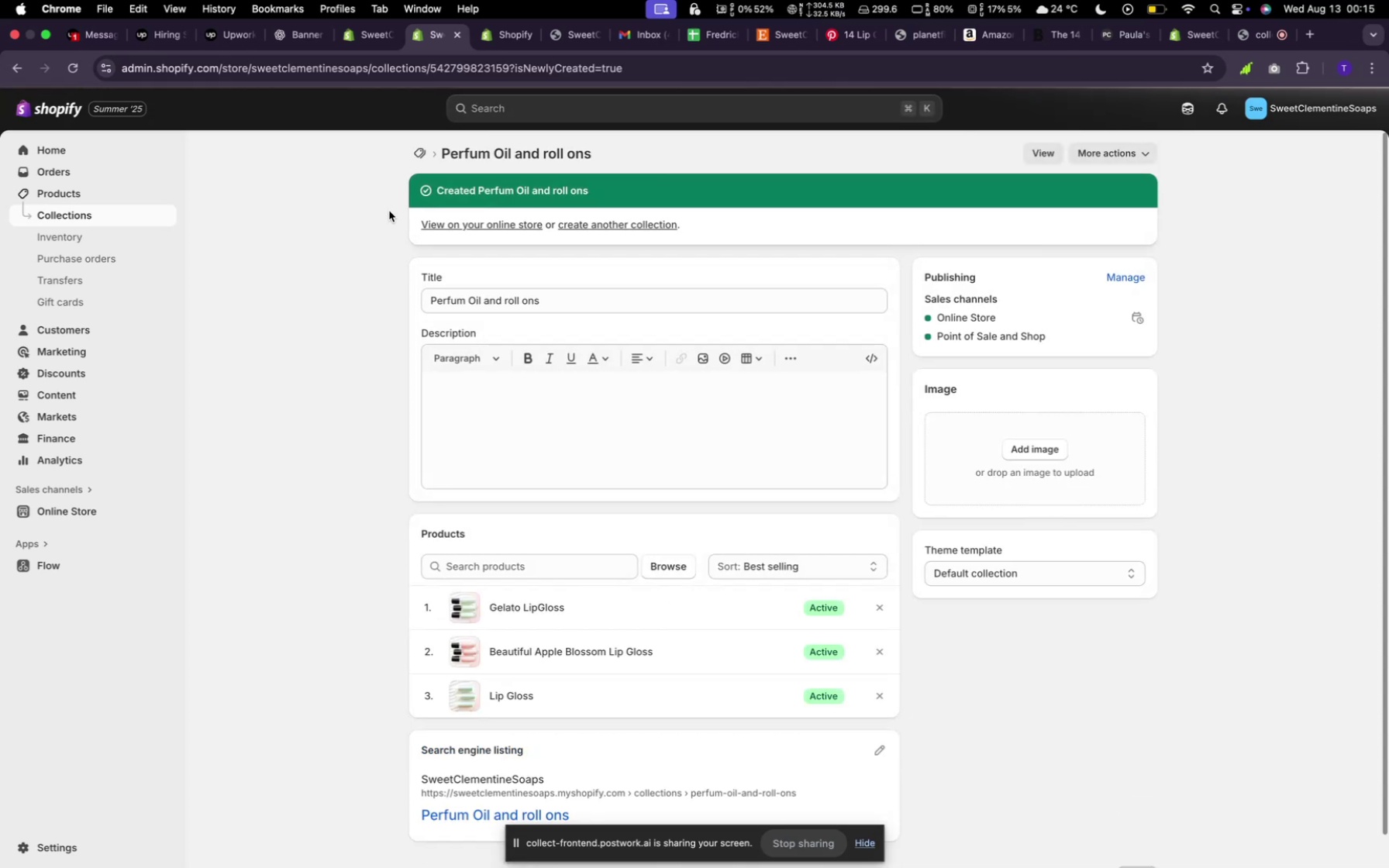 
left_click([419, 158])
 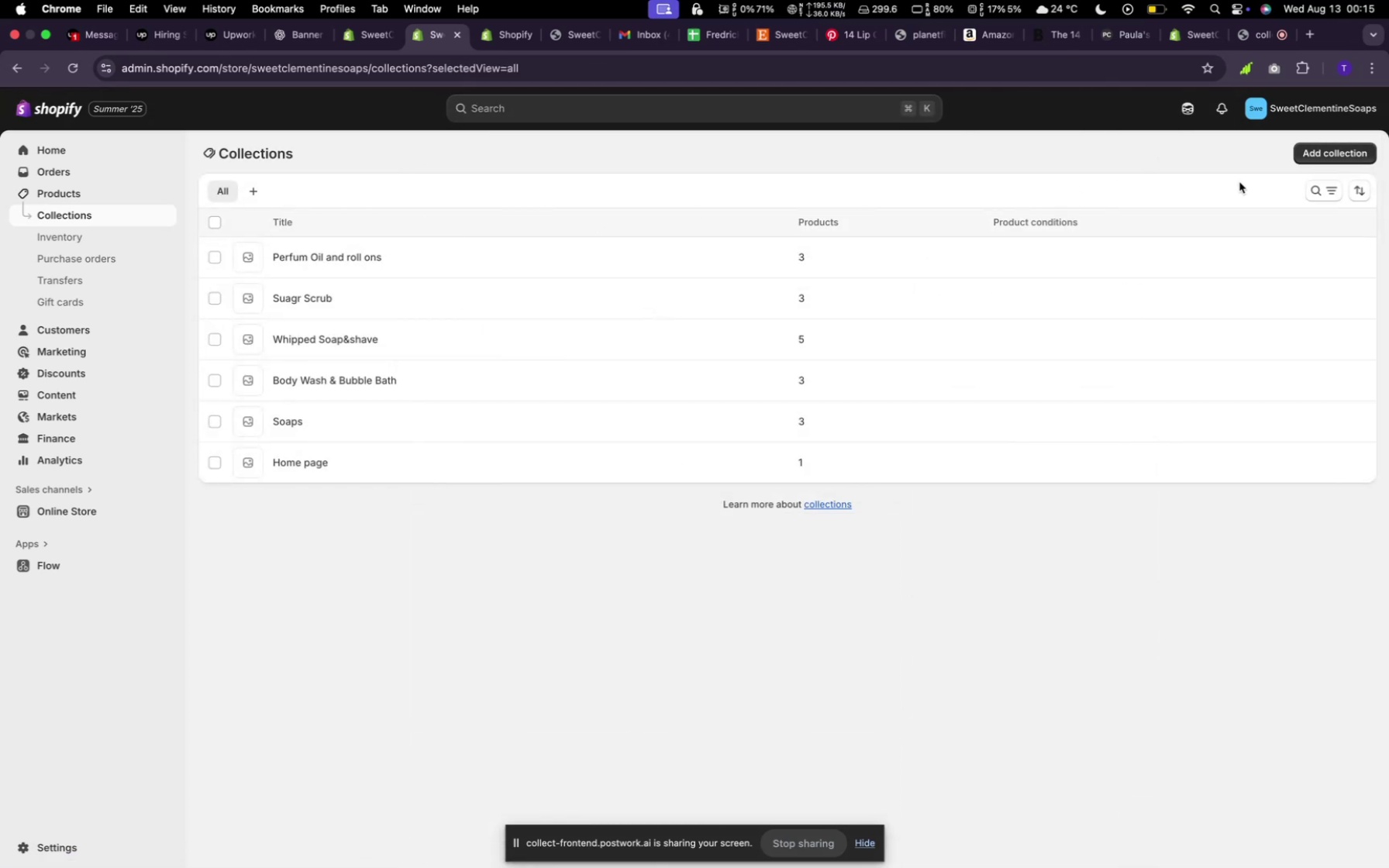 
left_click([1298, 156])
 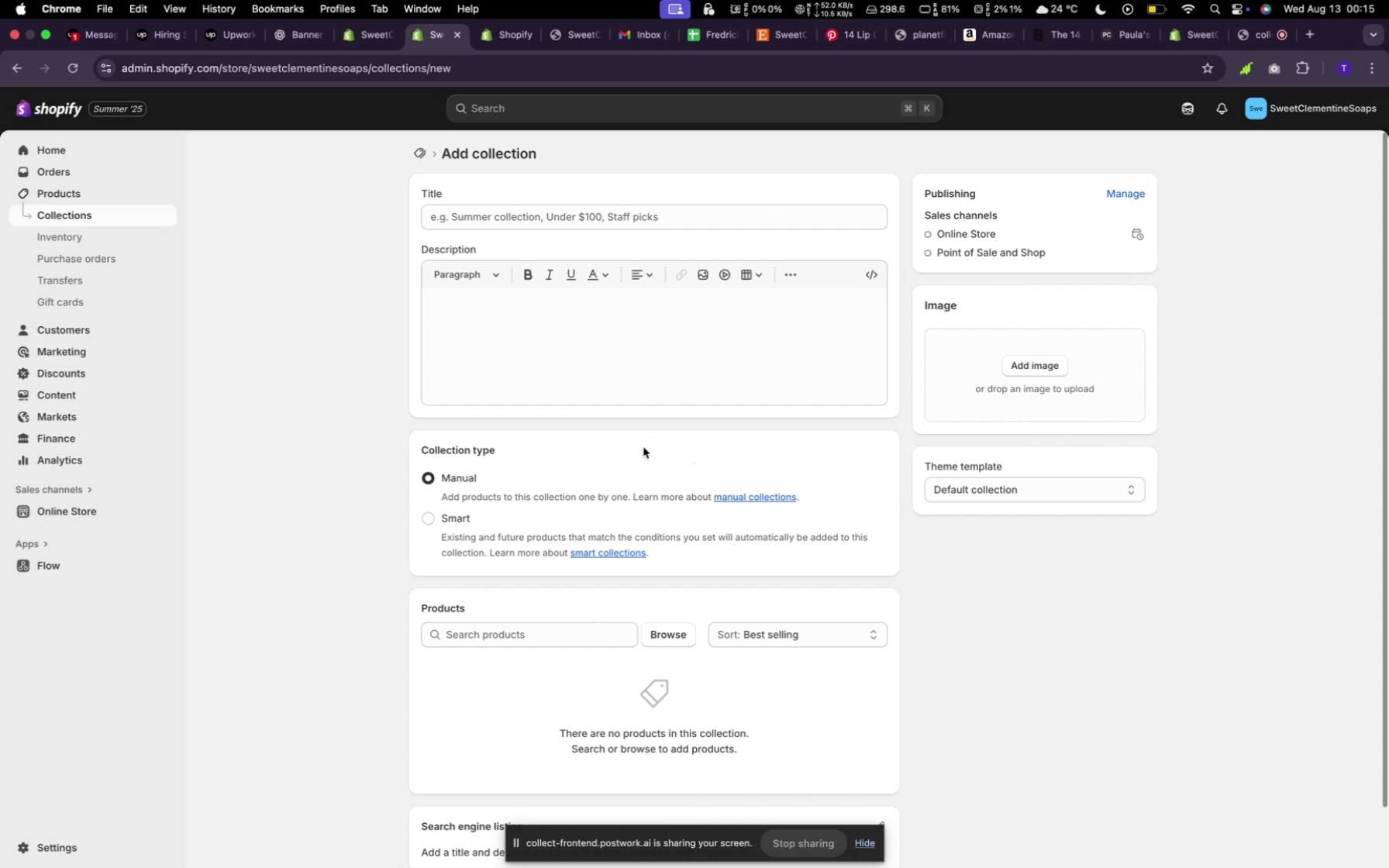 
wait(40.38)
 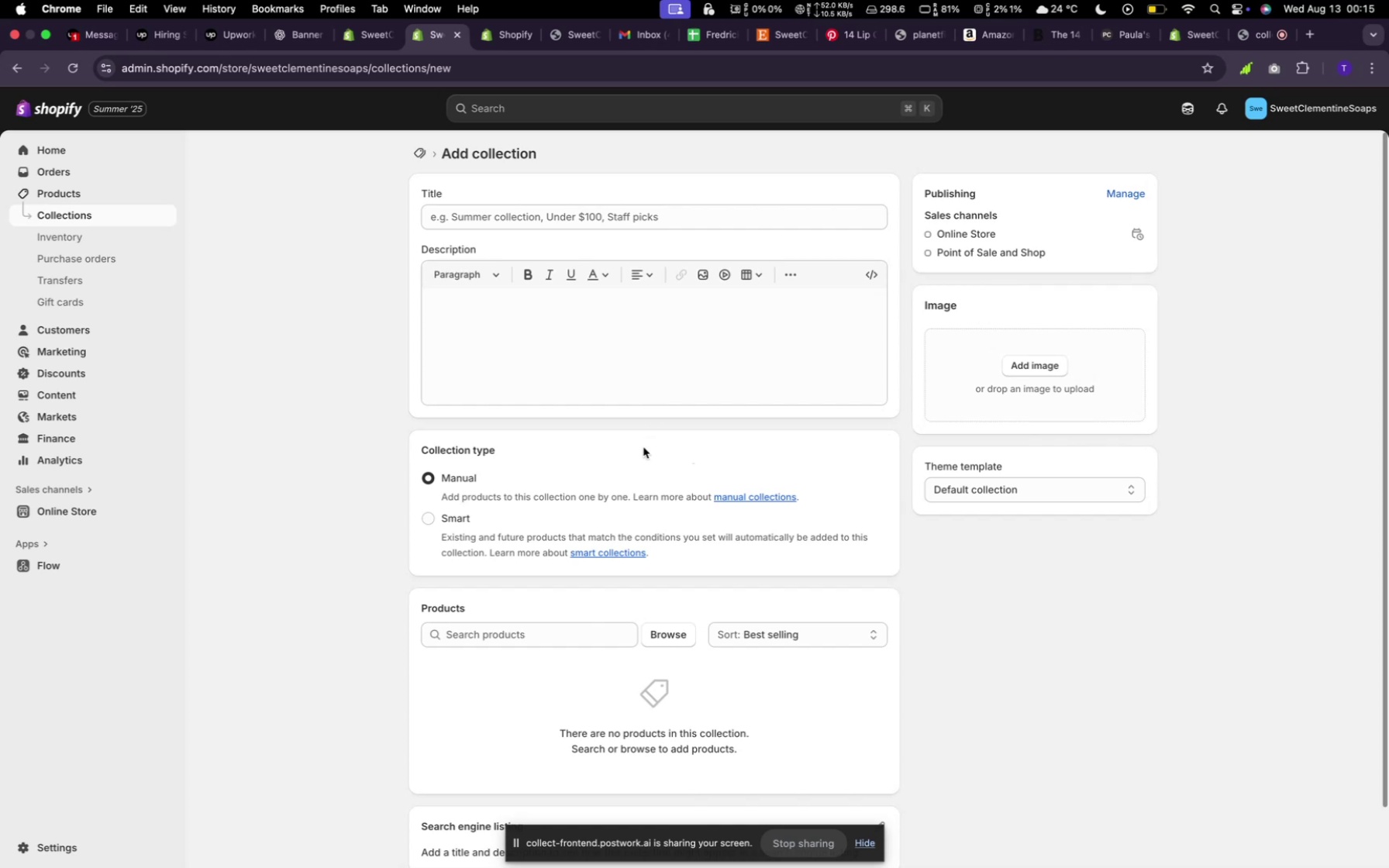 
scroll: coordinate [654, 369], scroll_direction: down, amount: 1.0
 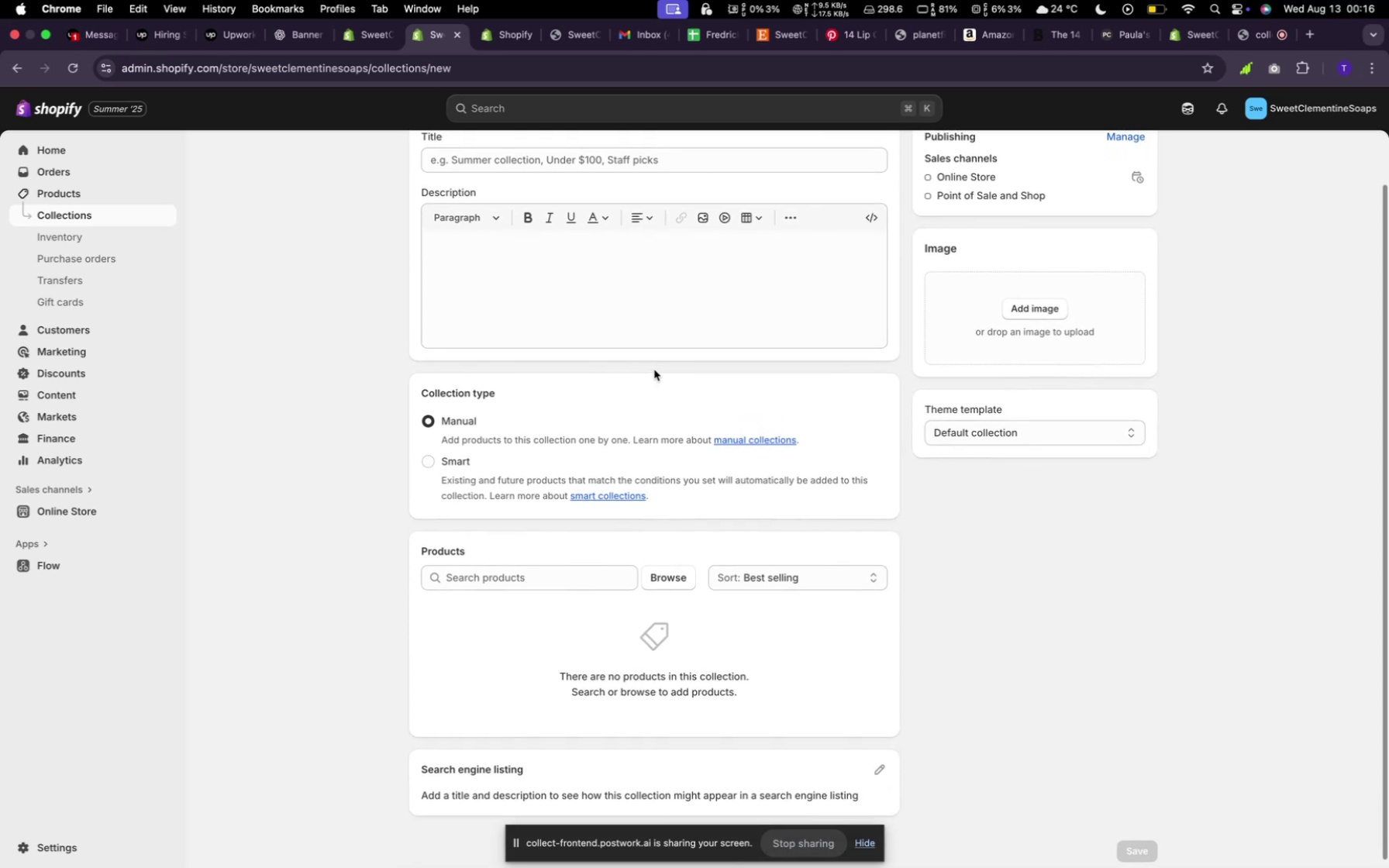 
mouse_move([674, 411])
 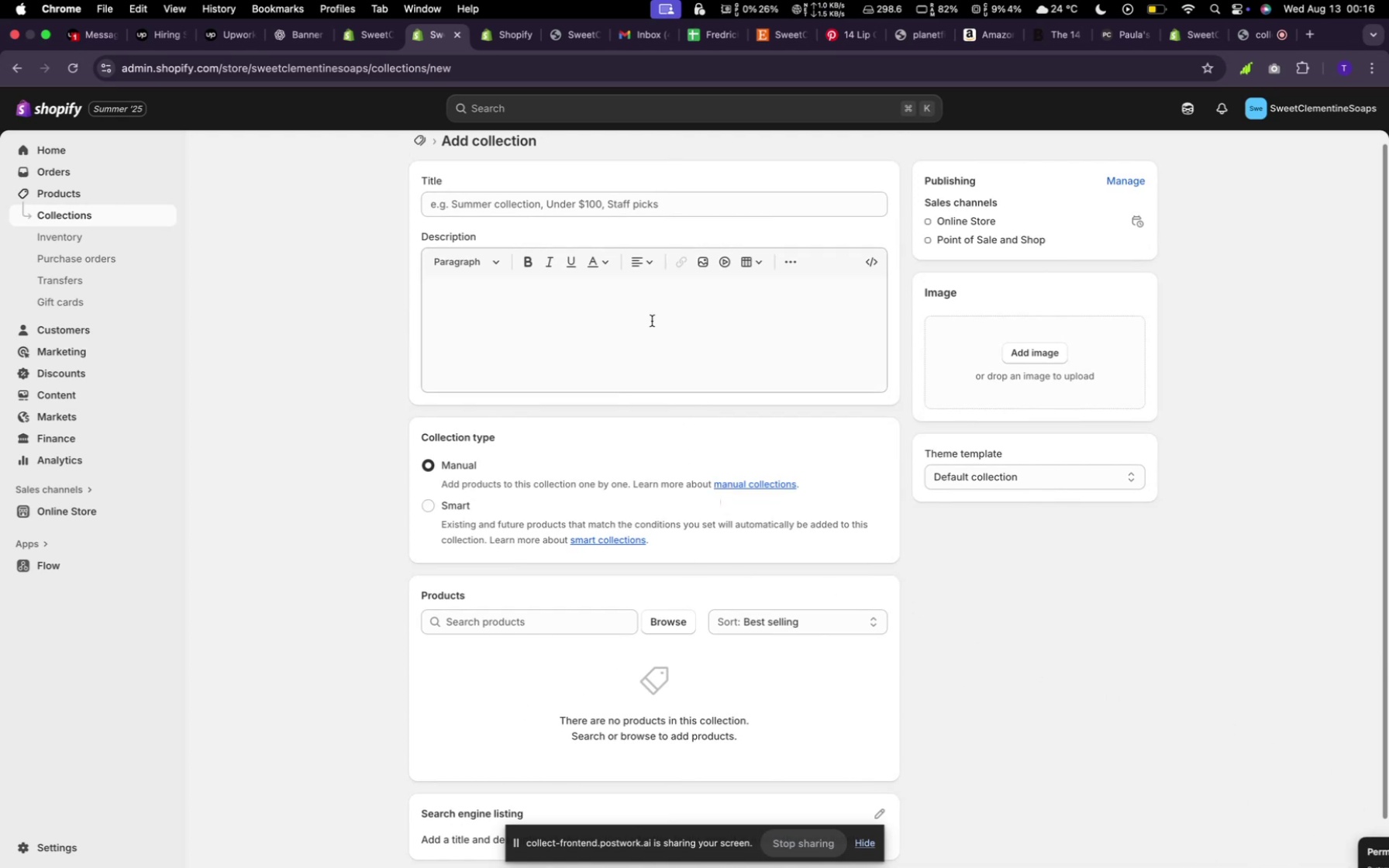 
wait(7.77)
 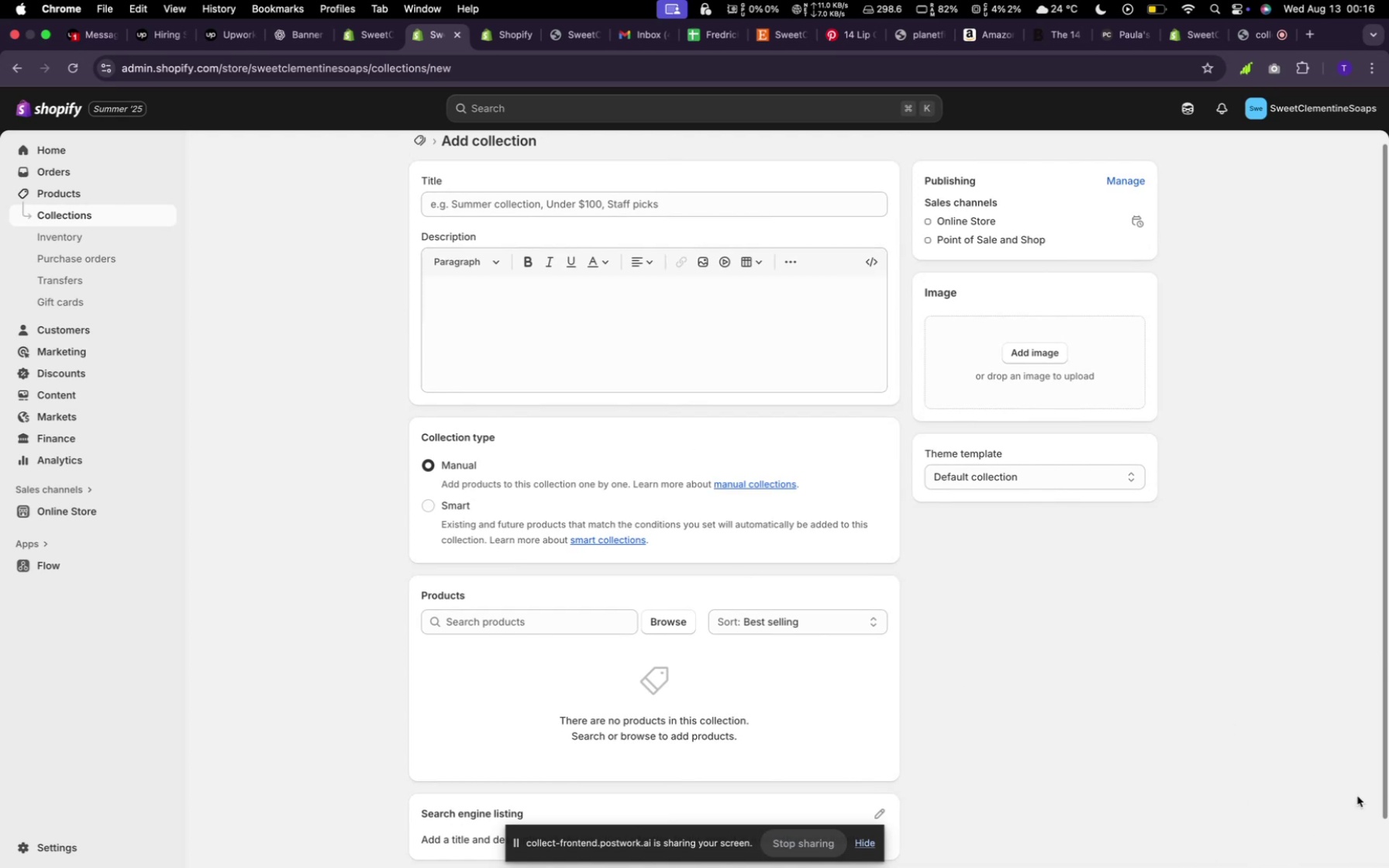 
scroll: coordinate [637, 374], scroll_direction: up, amount: 1.0
 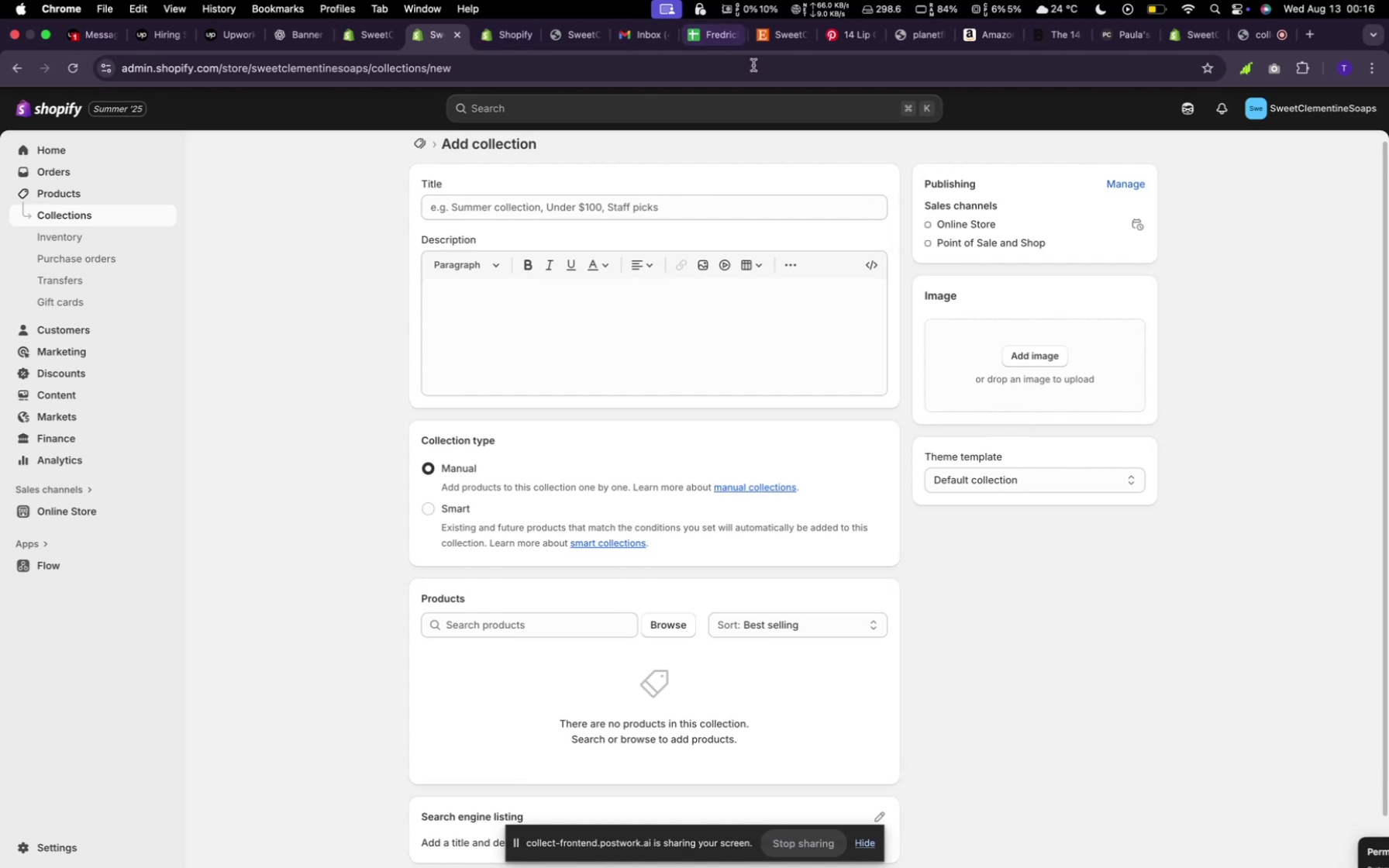 
left_click([766, 25])
 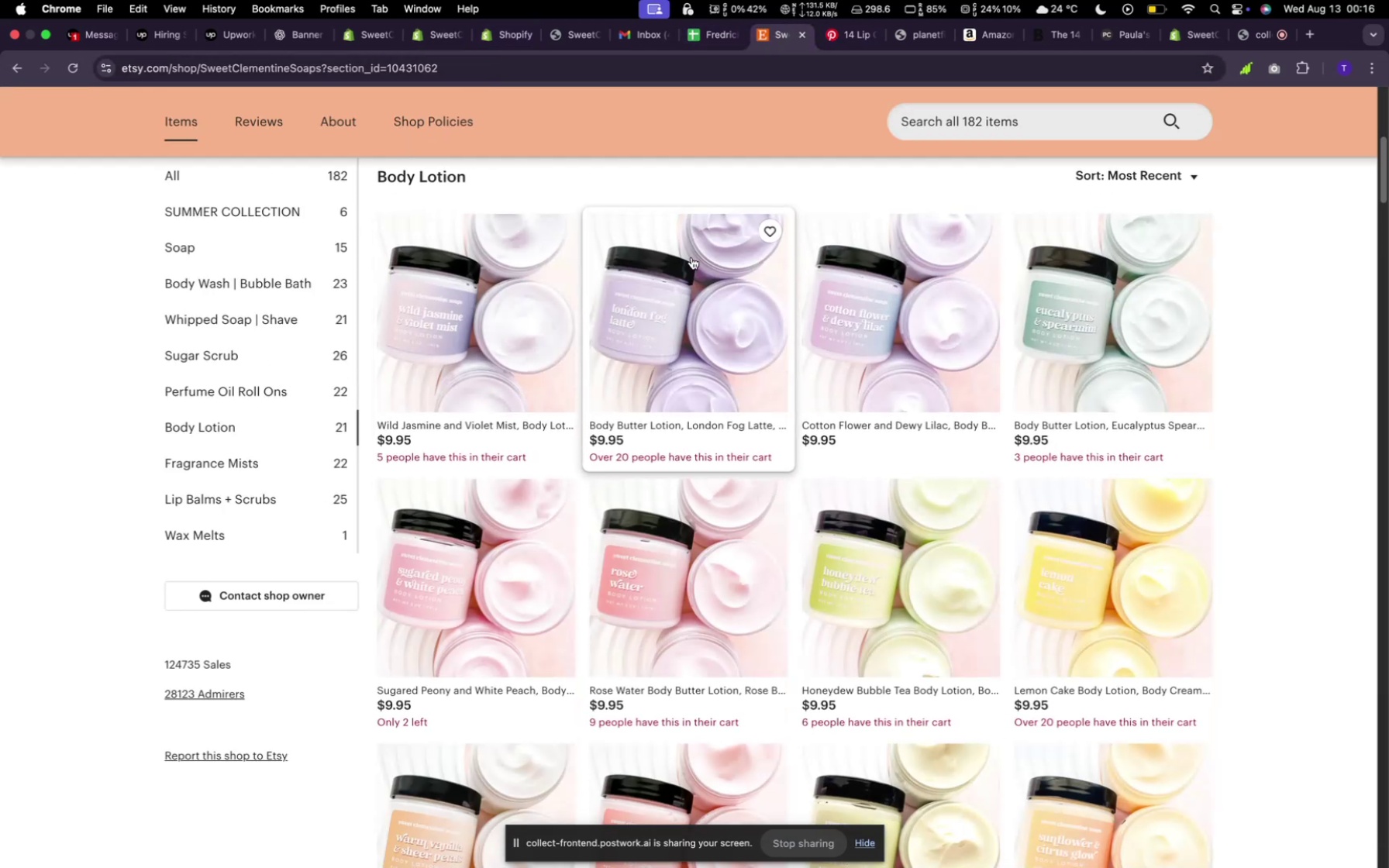 
wait(6.13)
 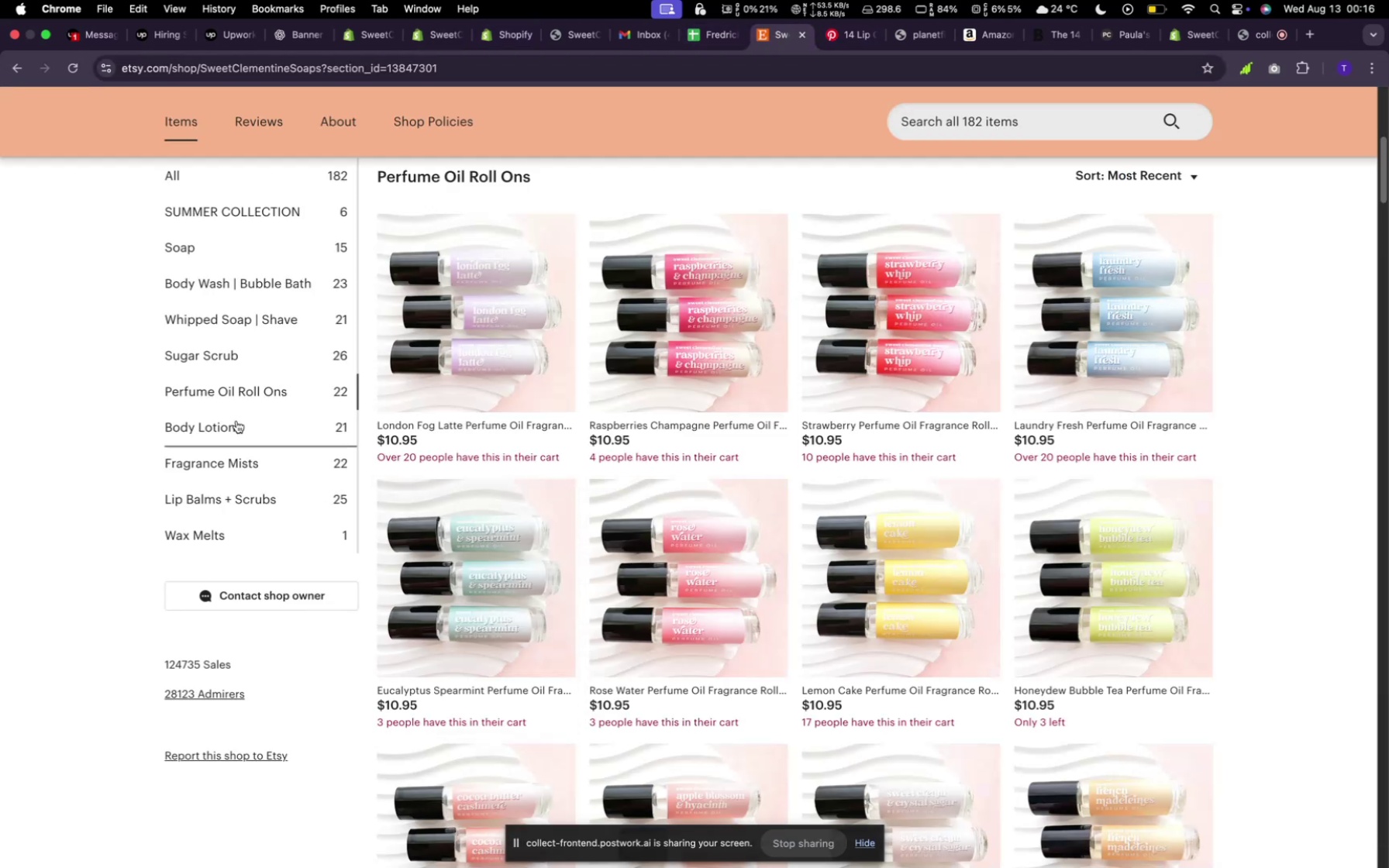 
left_click_drag(start_coordinate=[423, 40], to_coordinate=[424, 35])
 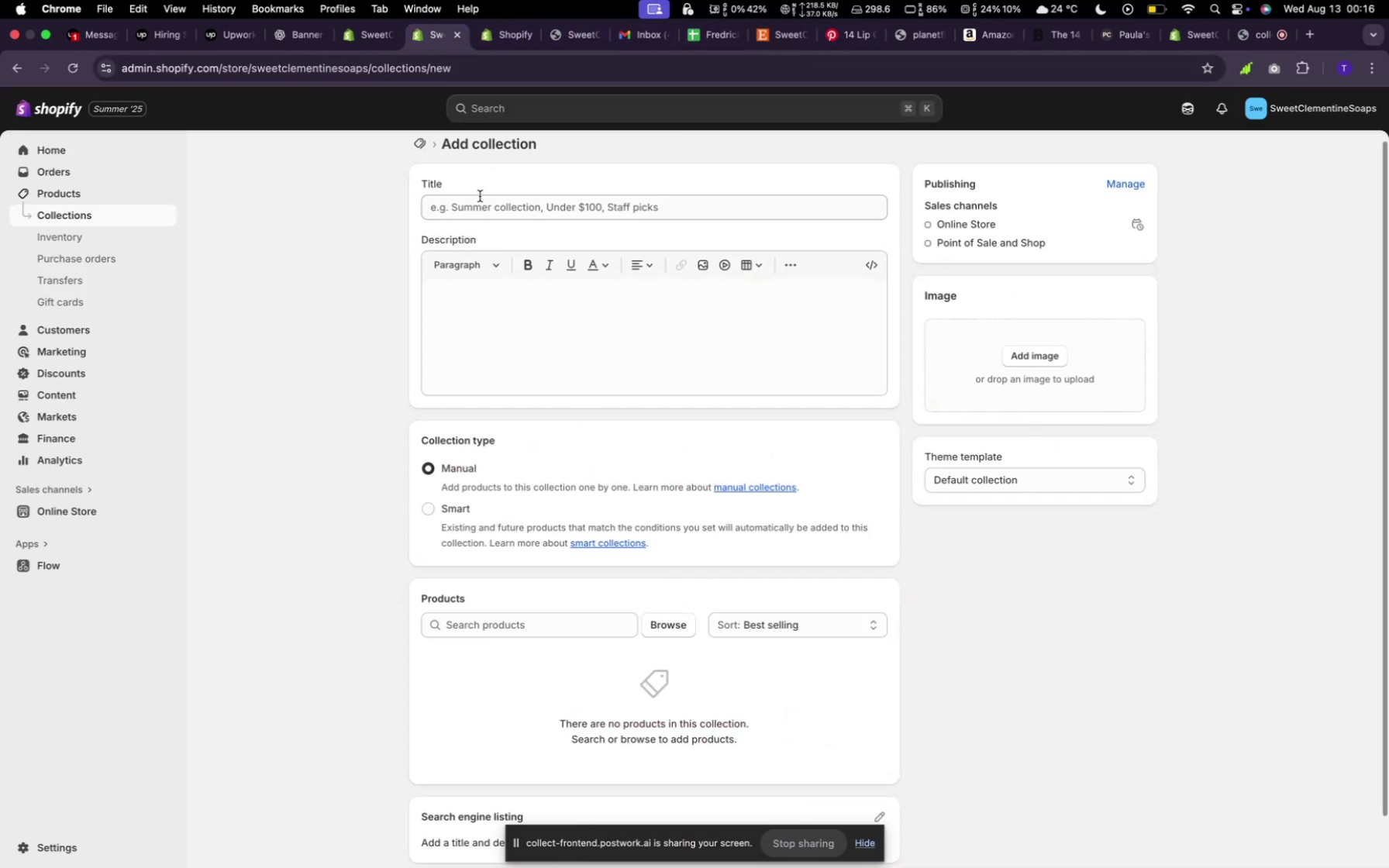 
left_click_drag(start_coordinate=[483, 198], to_coordinate=[484, 191])
 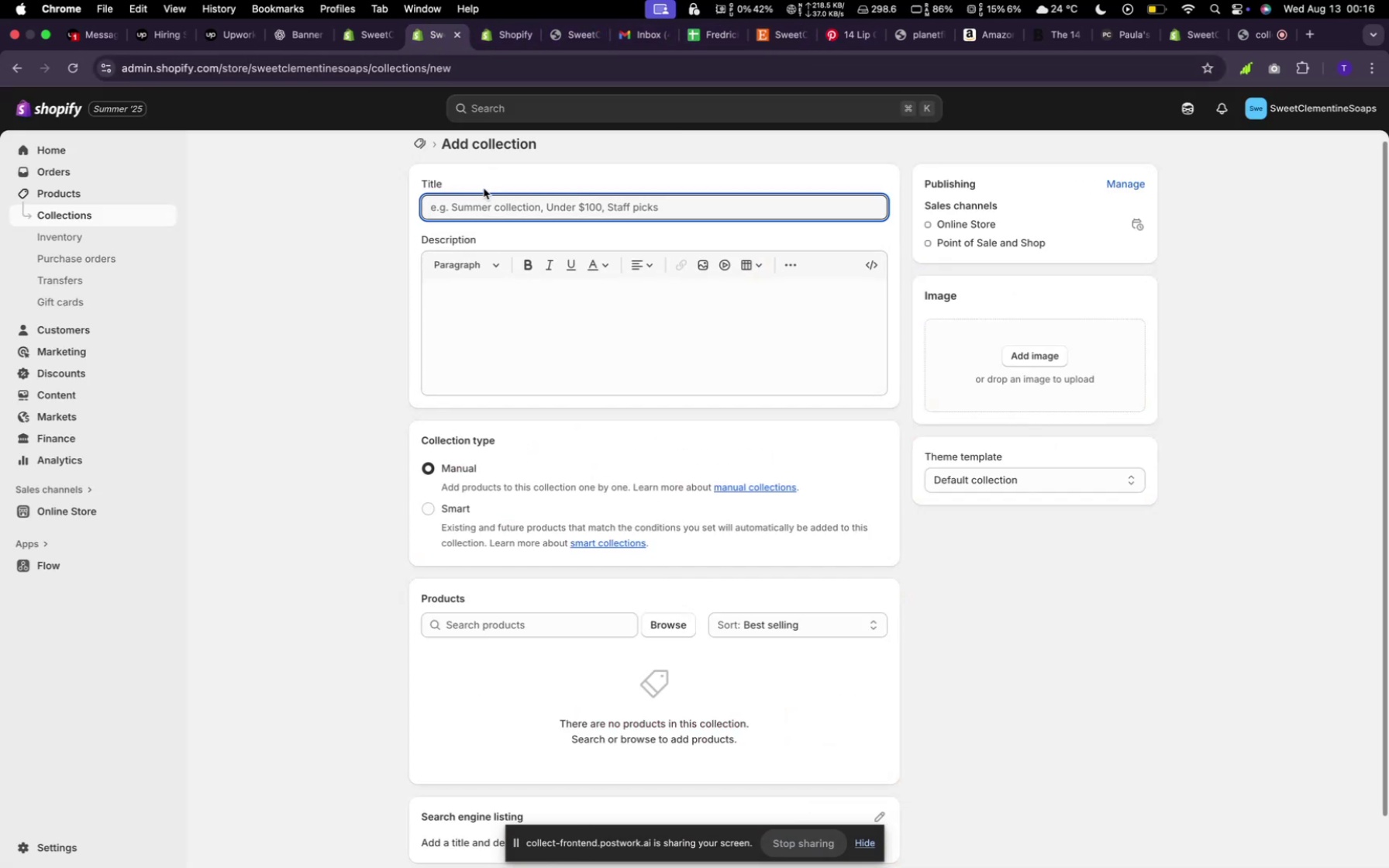 
type(Body Lotion)
 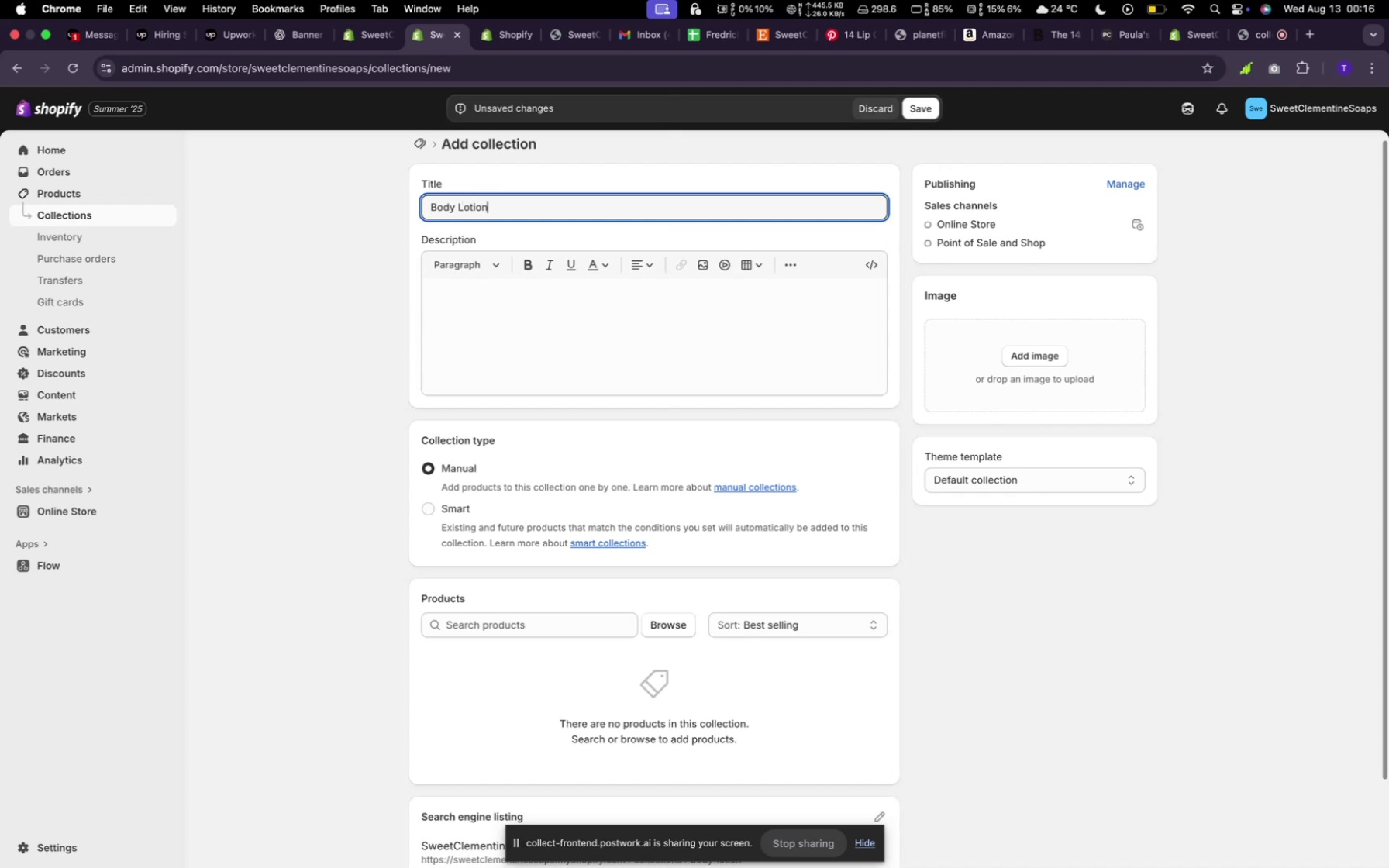 
mouse_move([676, 594])
 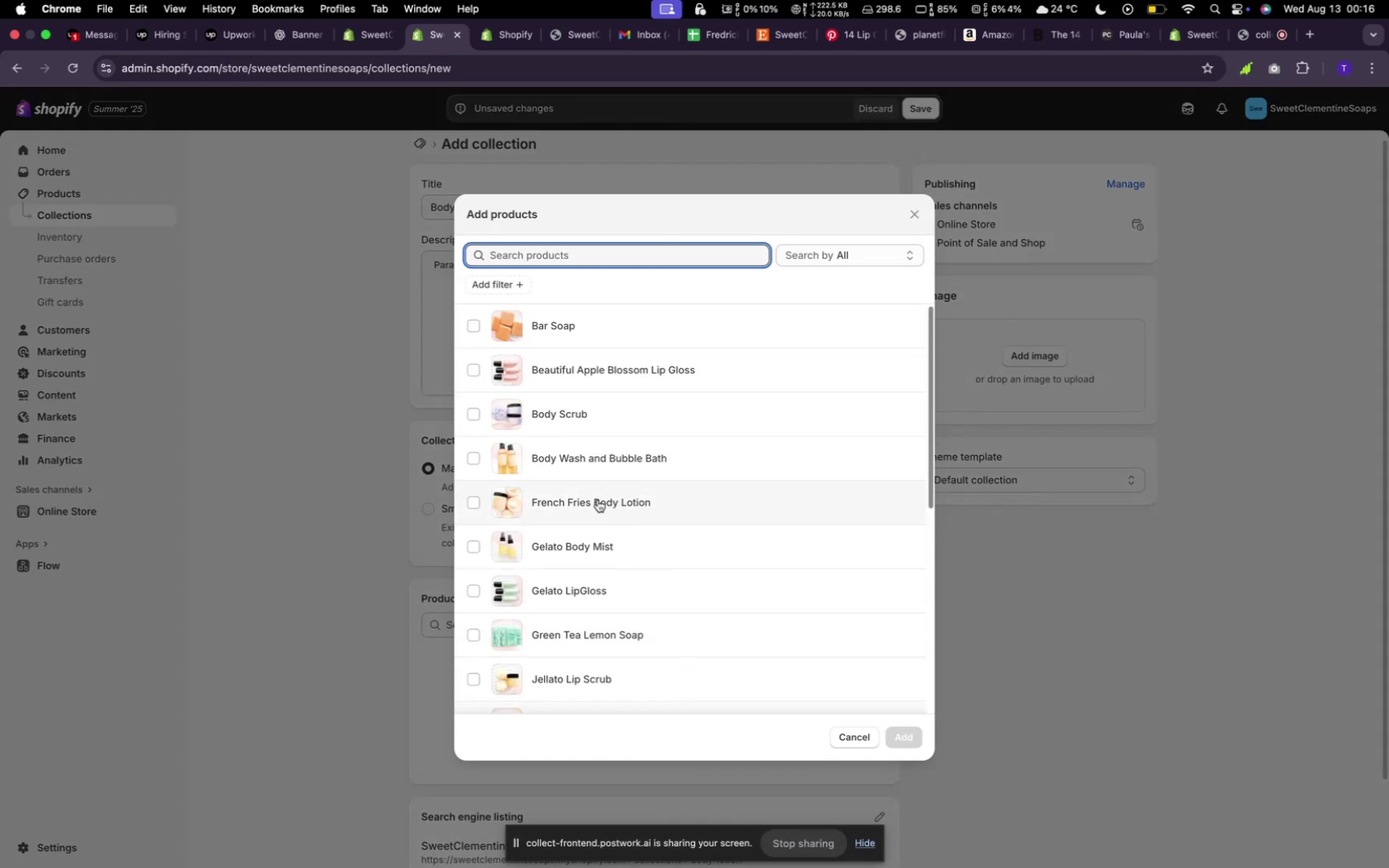 
left_click([594, 508])
 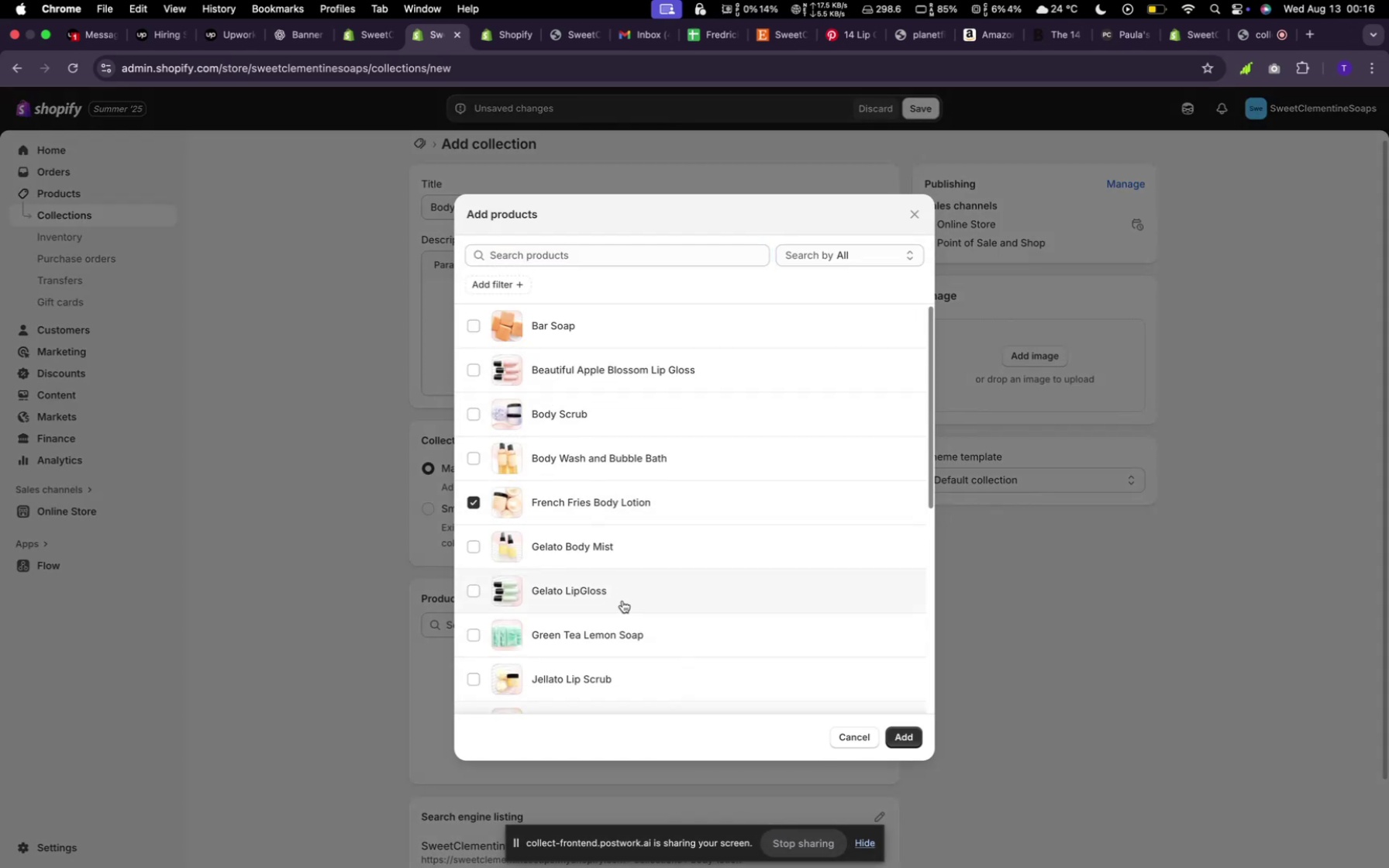 
scroll: coordinate [589, 611], scroll_direction: down, amount: 11.0
 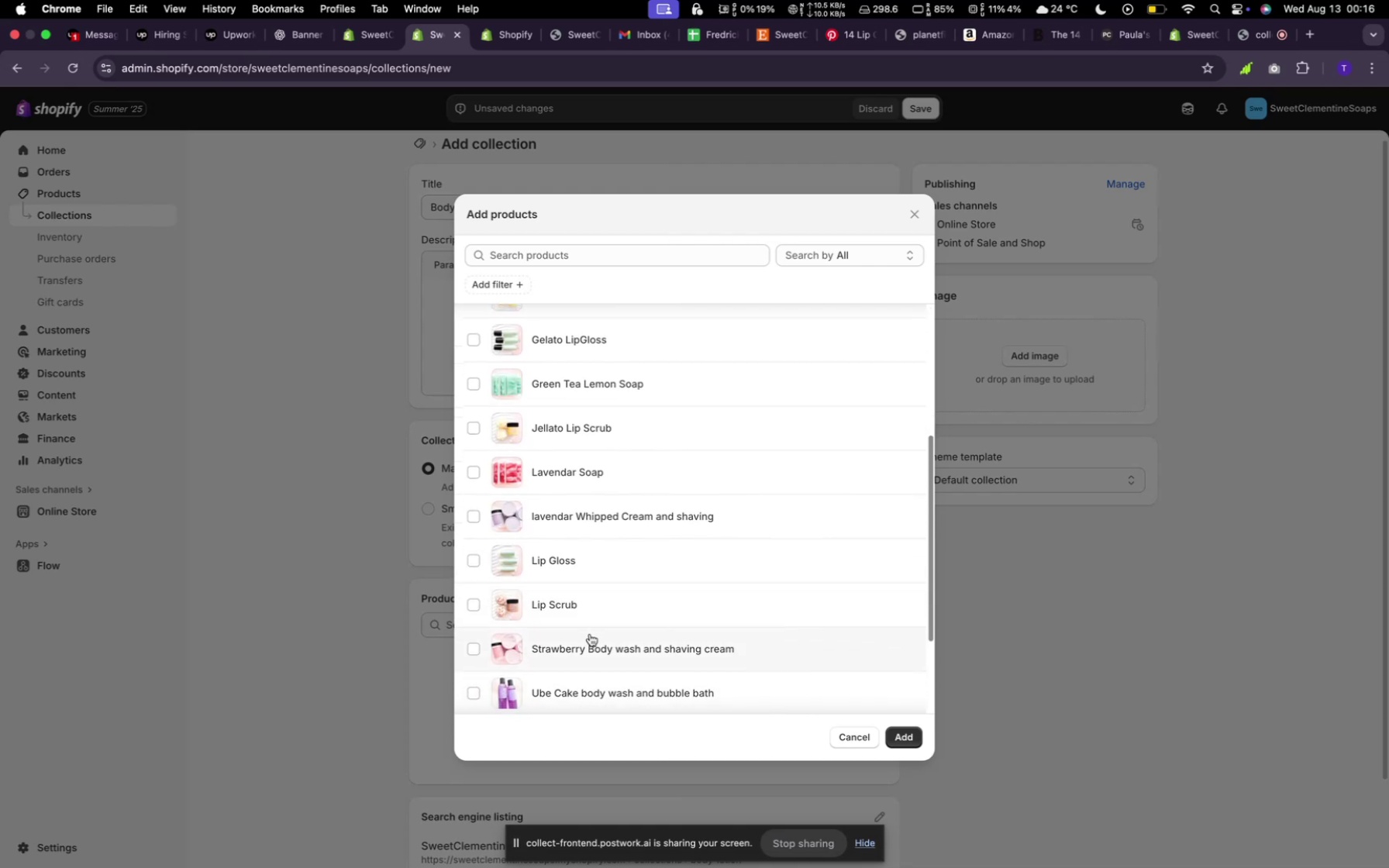 
left_click([590, 637])
 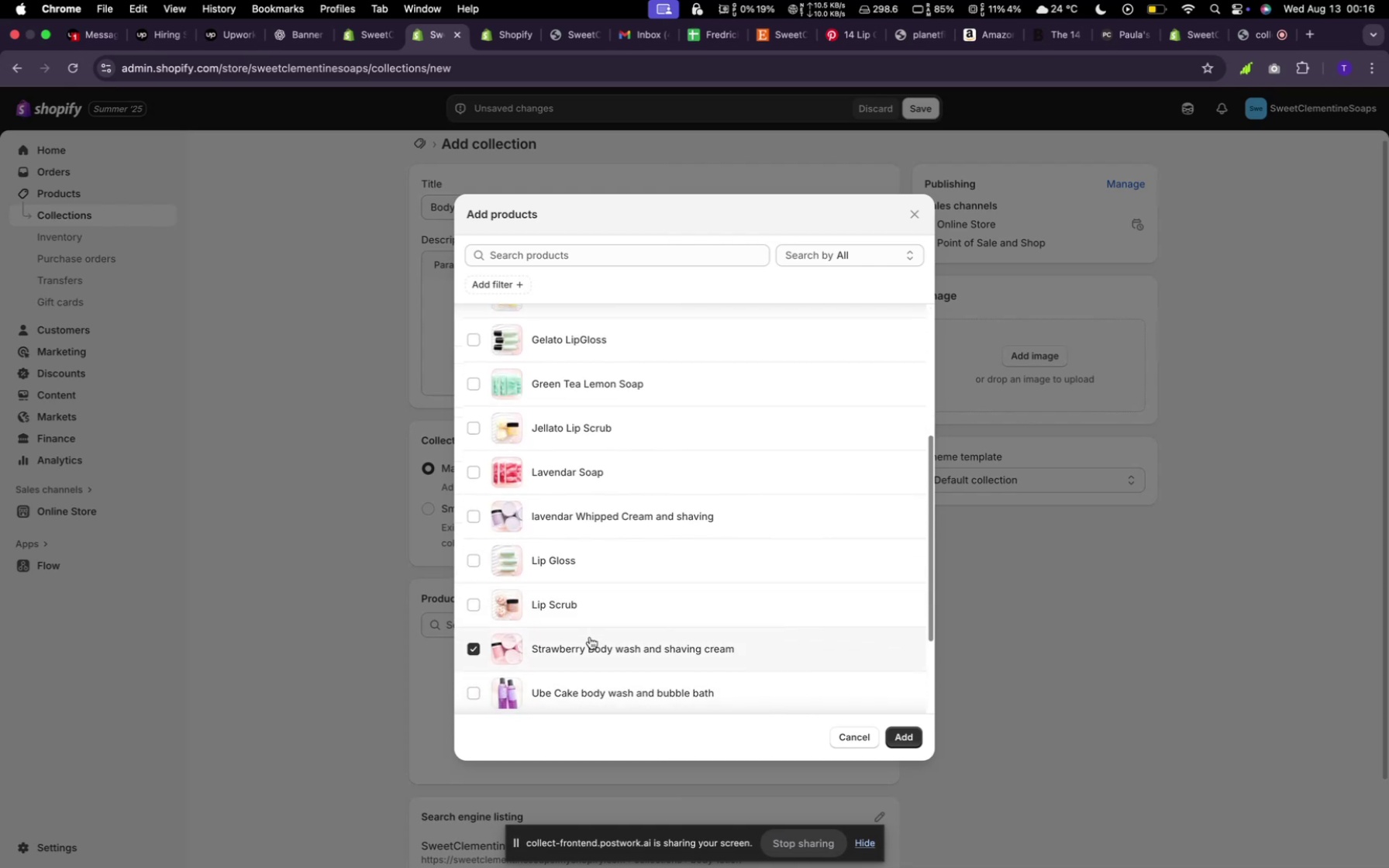 
scroll: coordinate [590, 632], scroll_direction: down, amount: 9.0
 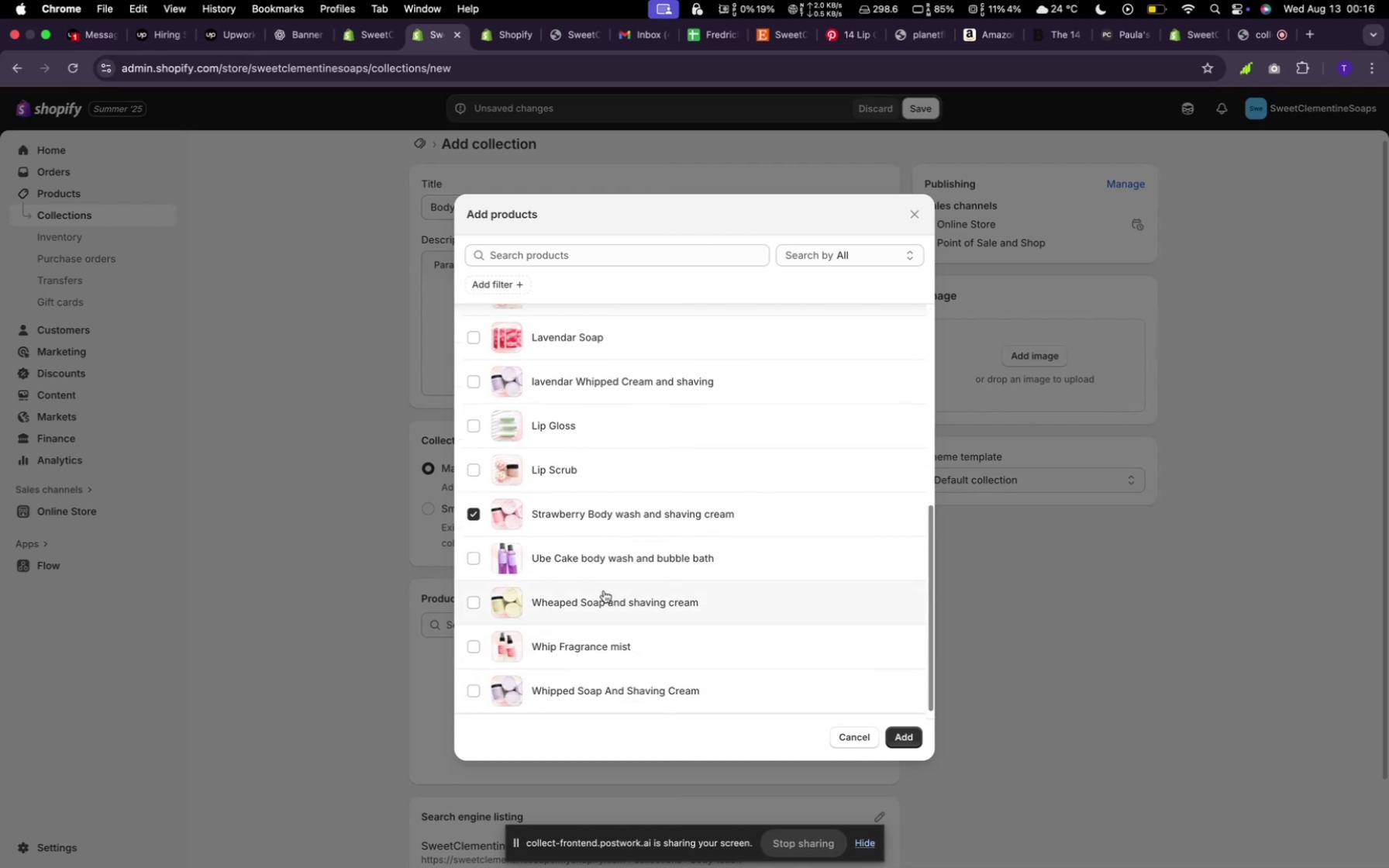 
left_click([604, 591])
 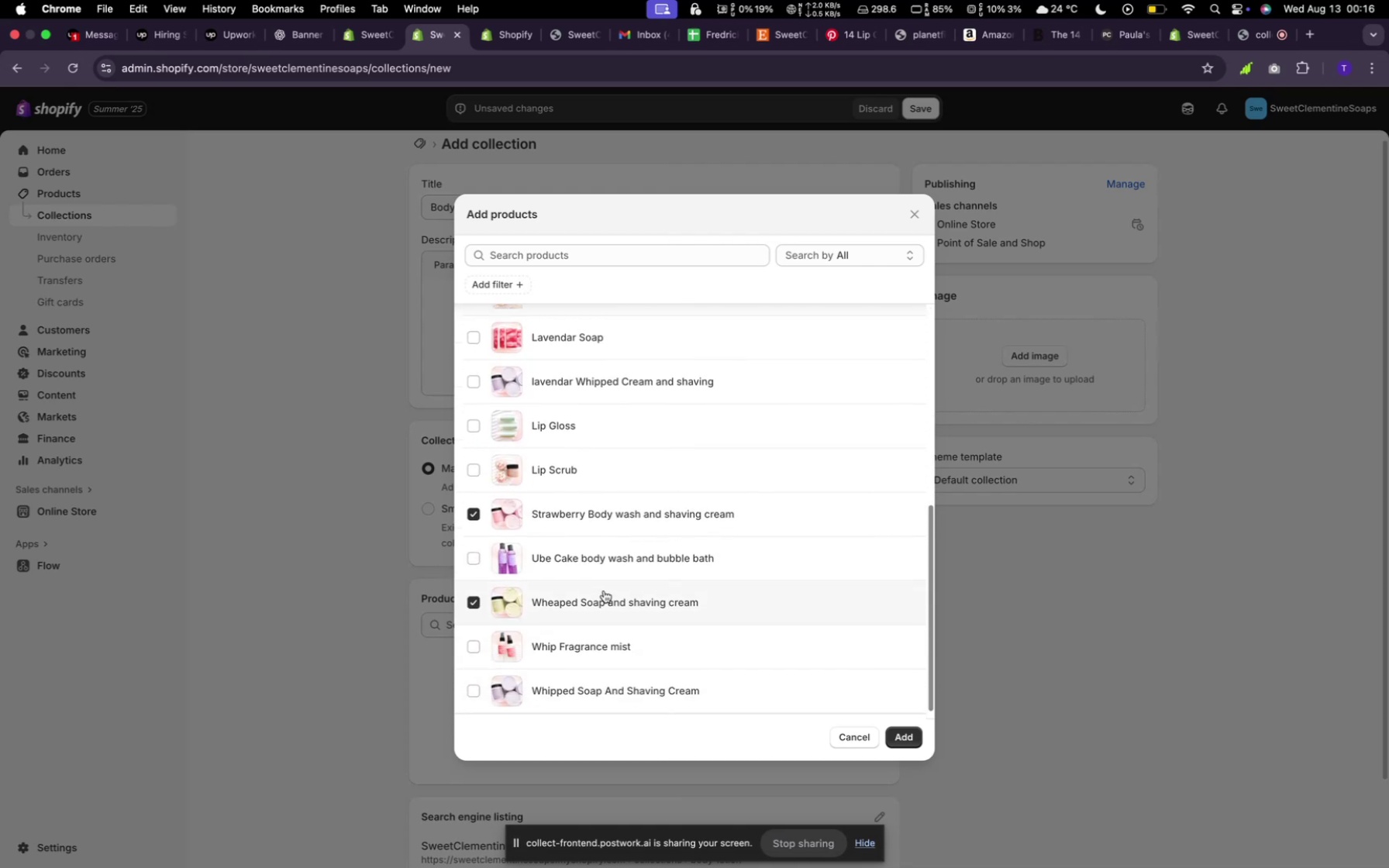 
scroll: coordinate [604, 590], scroll_direction: down, amount: 5.0
 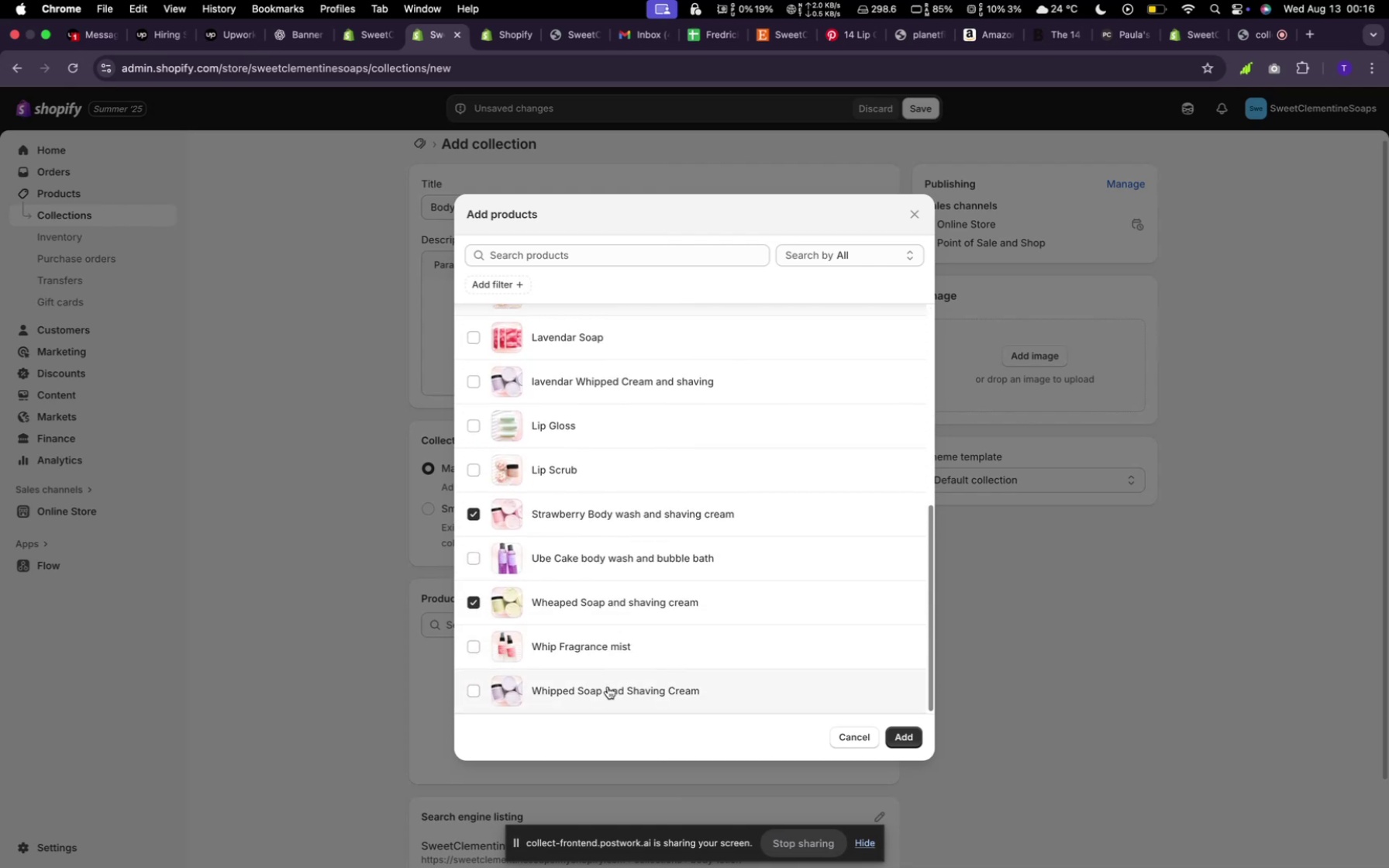 
left_click([609, 693])
 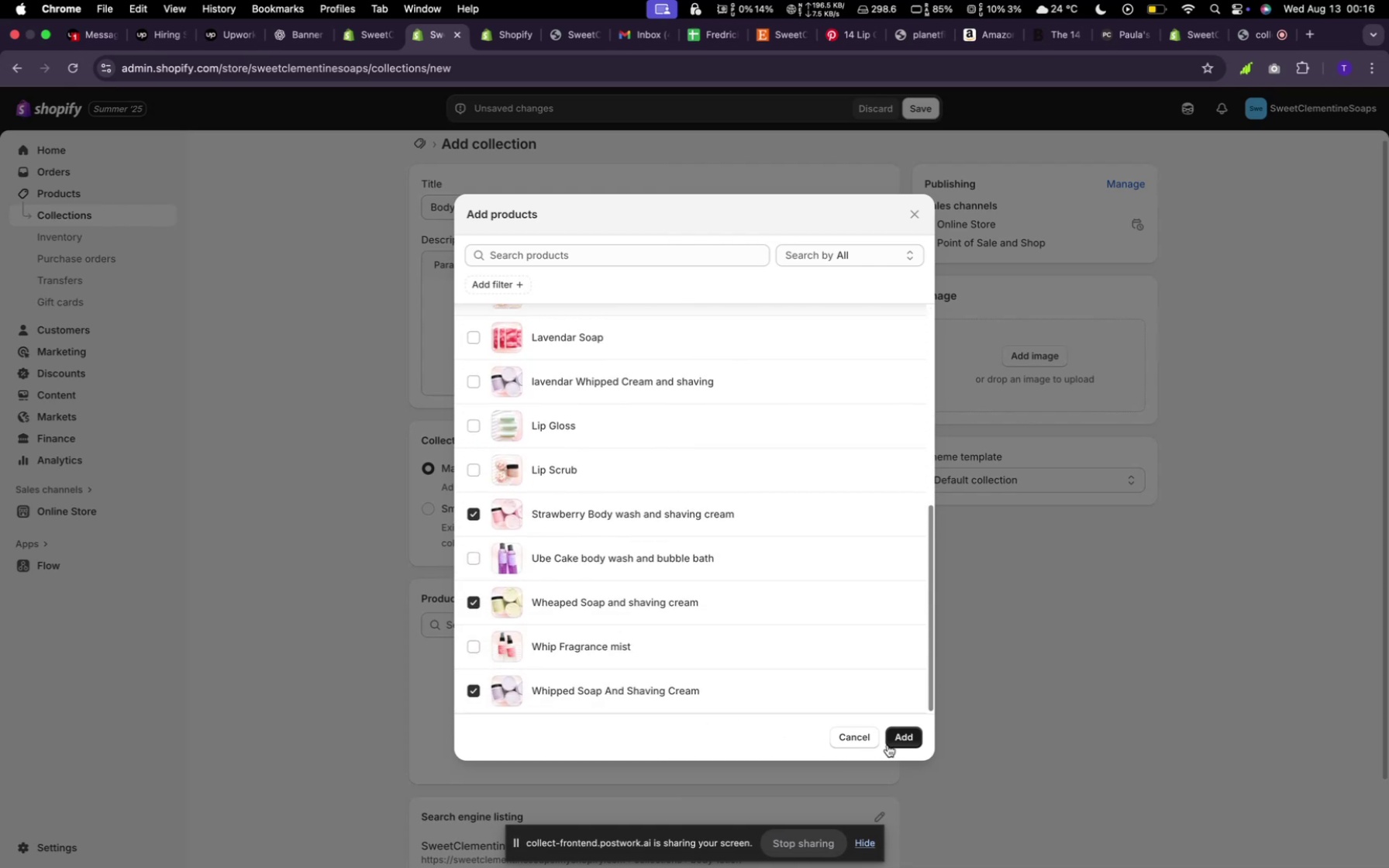 
left_click([894, 742])
 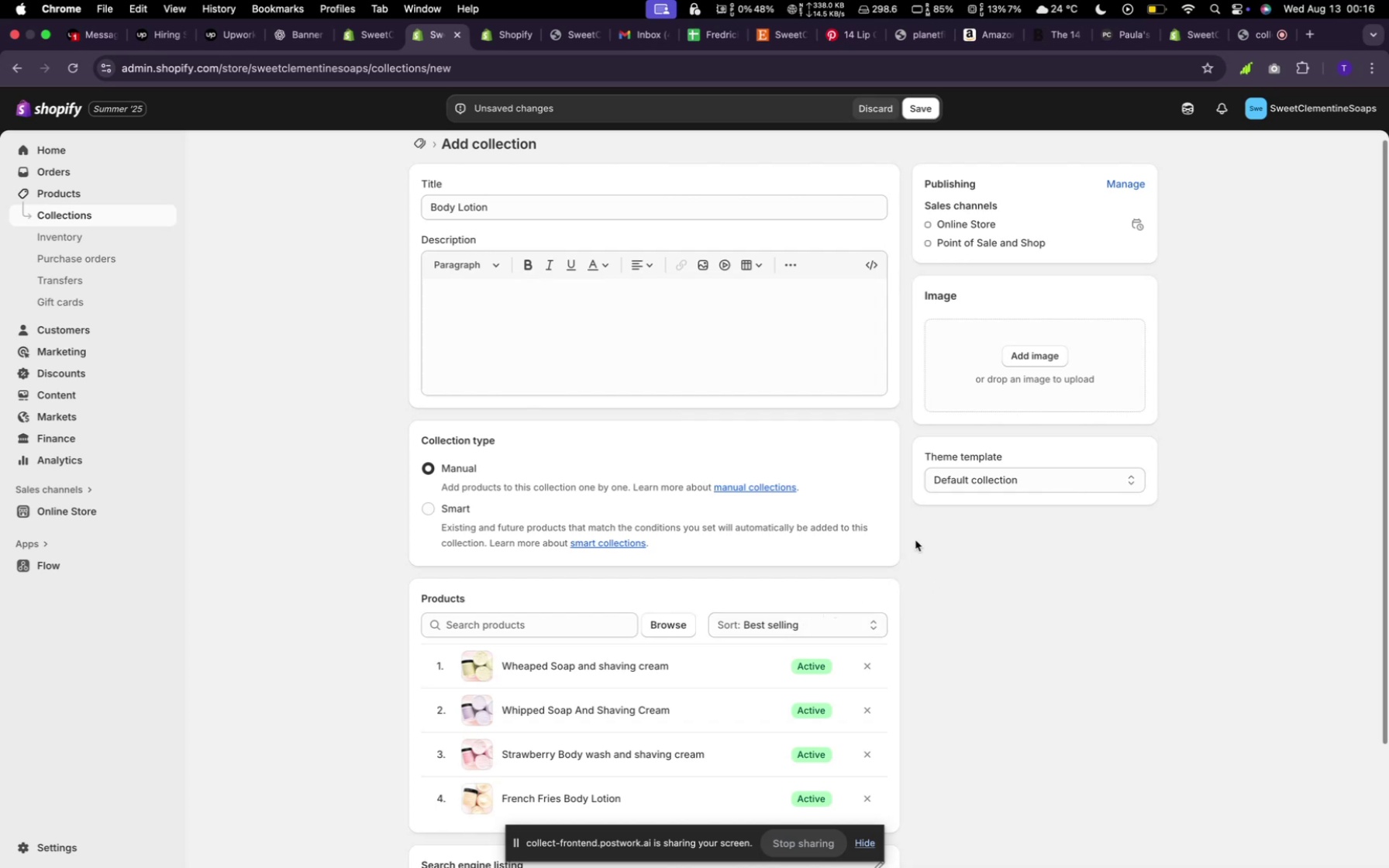 
scroll: coordinate [897, 542], scroll_direction: down, amount: 11.0
 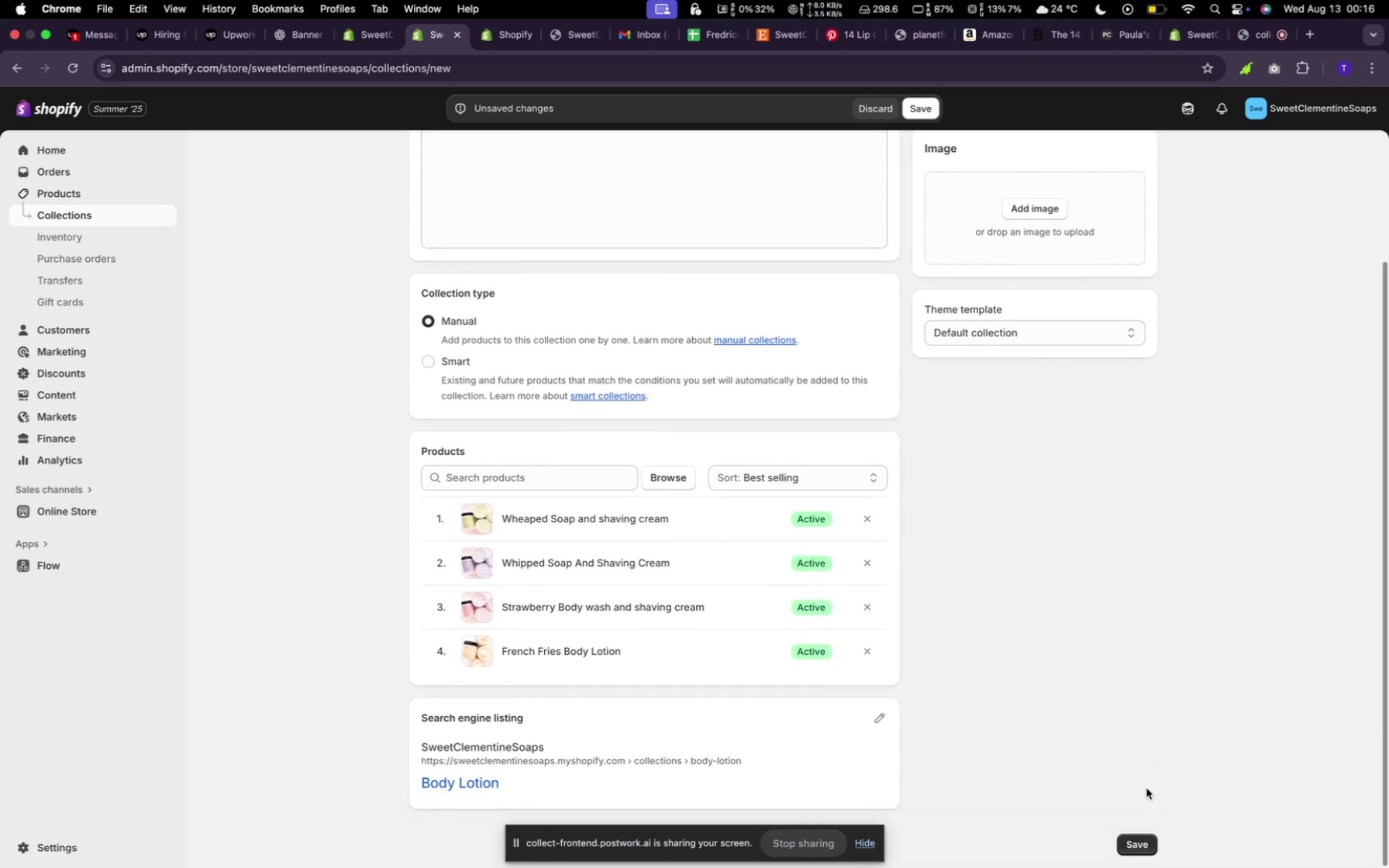 
left_click([1136, 852])
 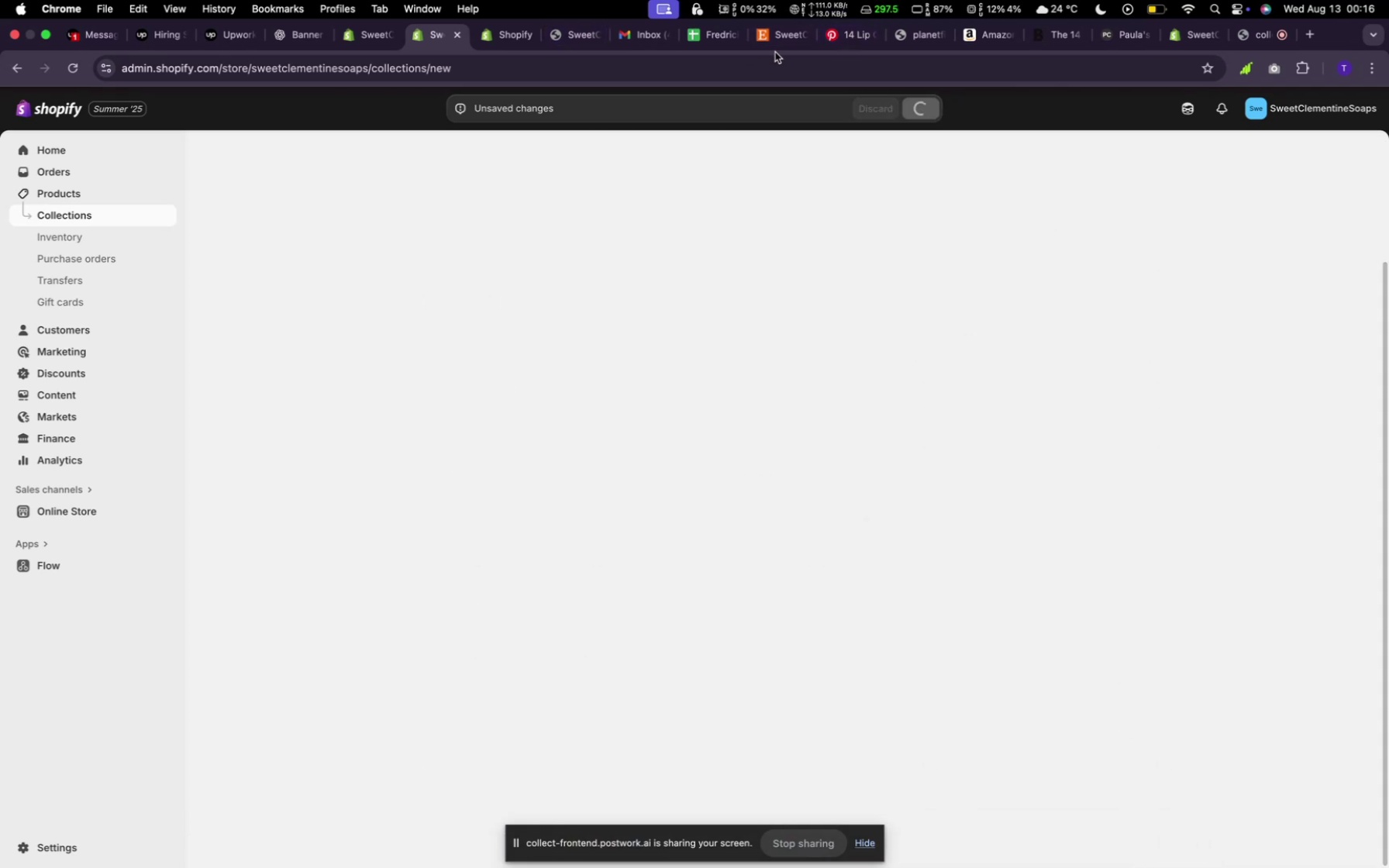 
left_click([776, 43])
 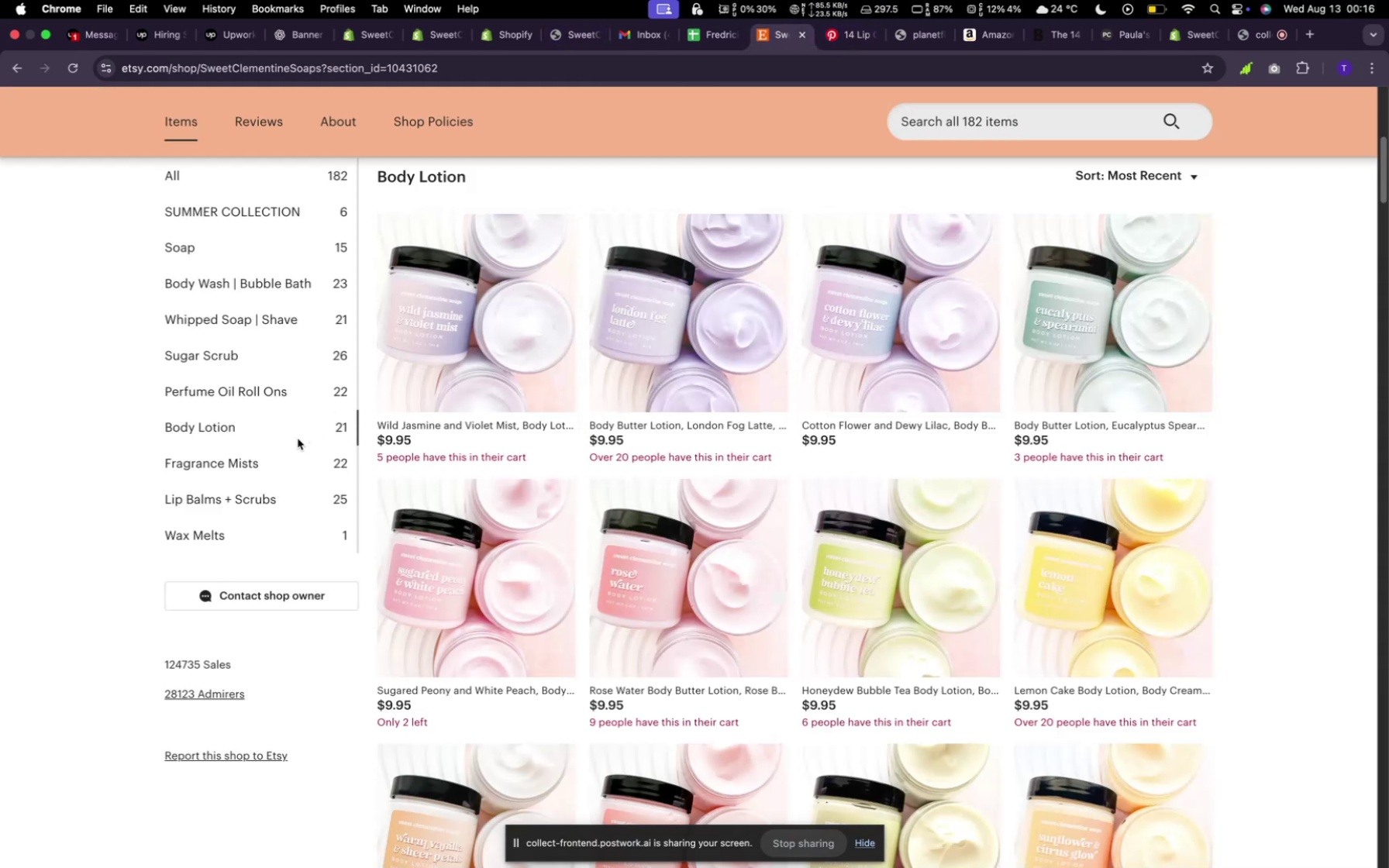 
left_click([287, 463])
 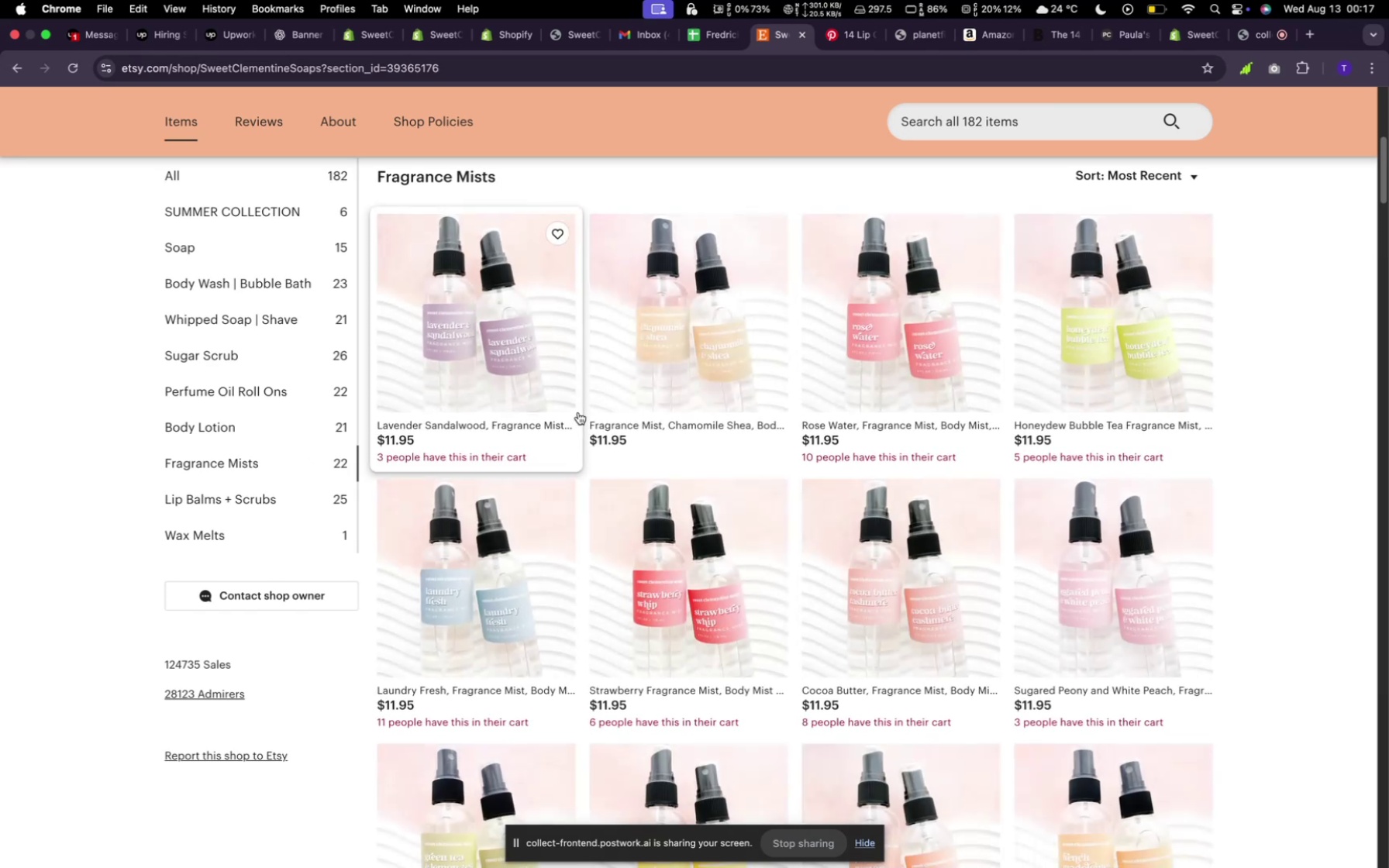 
mouse_move([646, 374])
 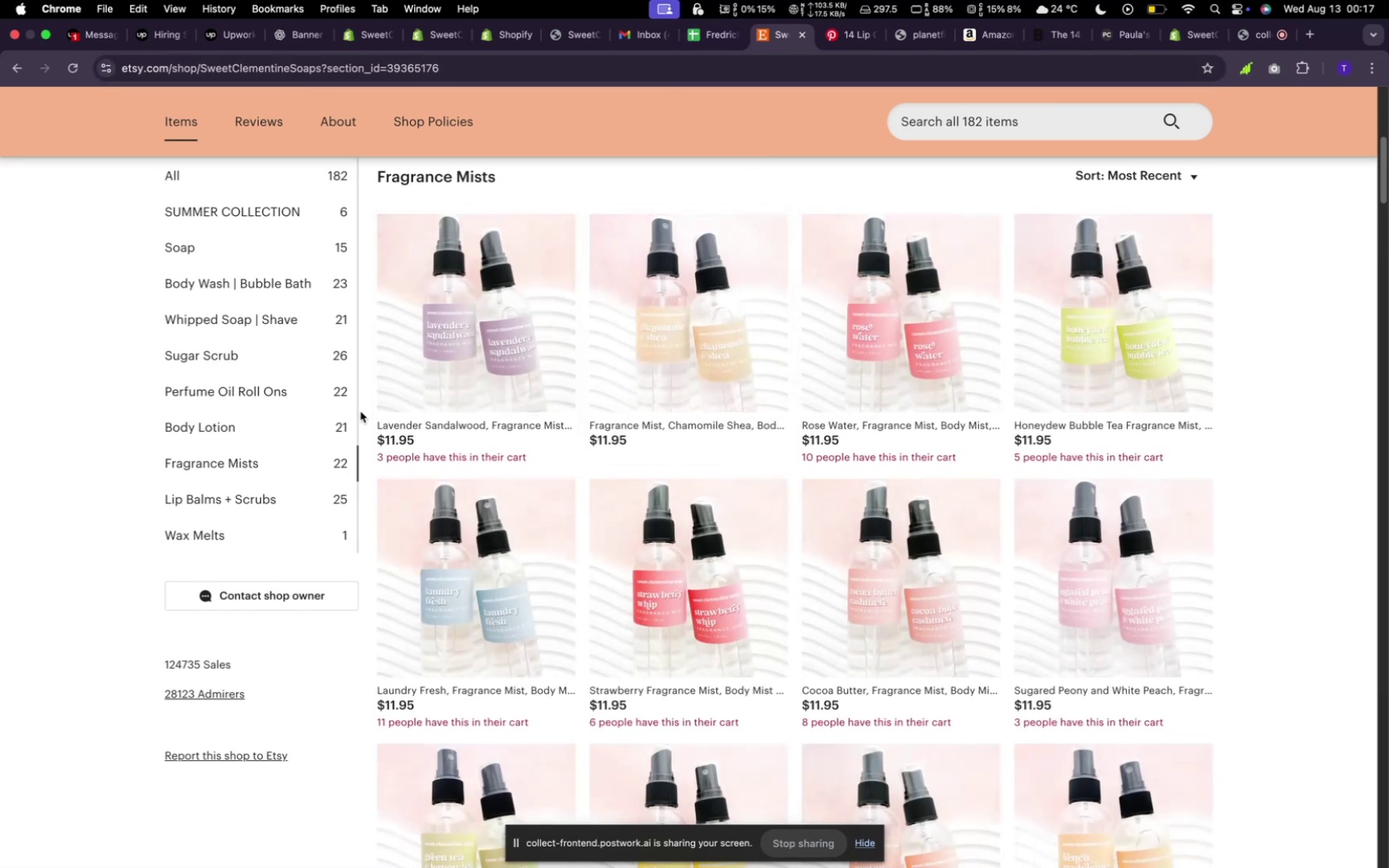 
left_click([318, 484])
 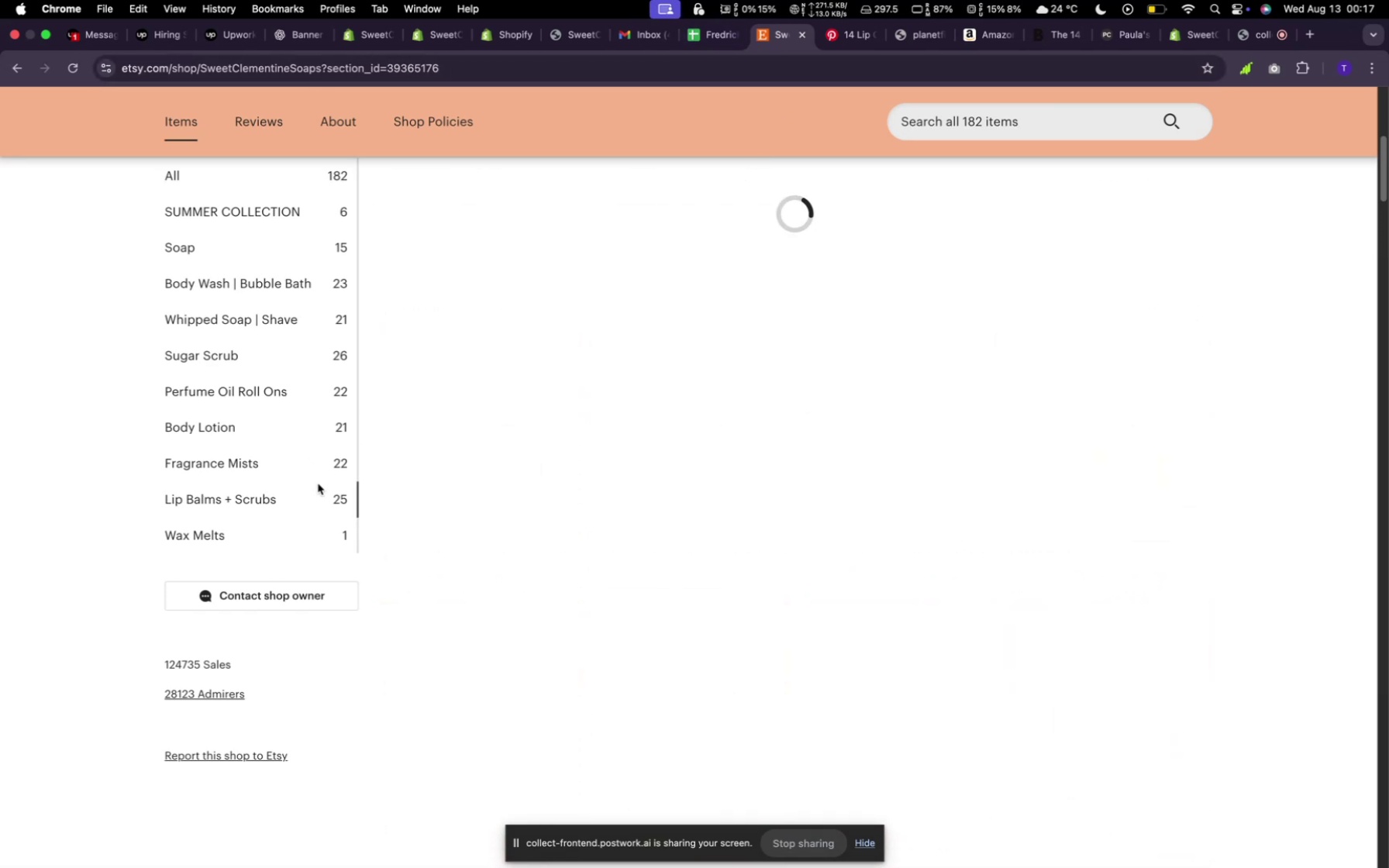 
mouse_move([312, 483])
 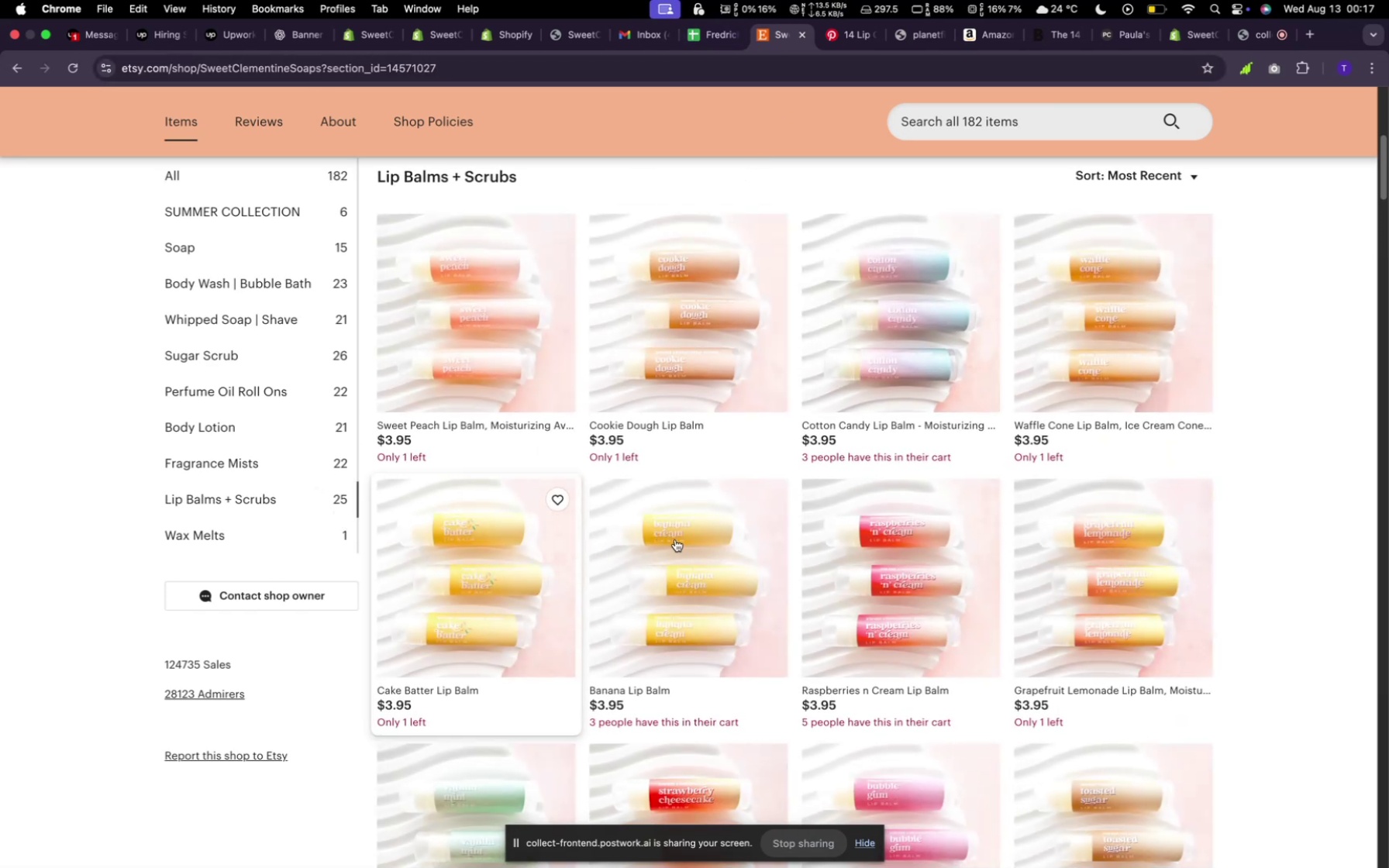 
scroll: coordinate [841, 626], scroll_direction: down, amount: 28.0
 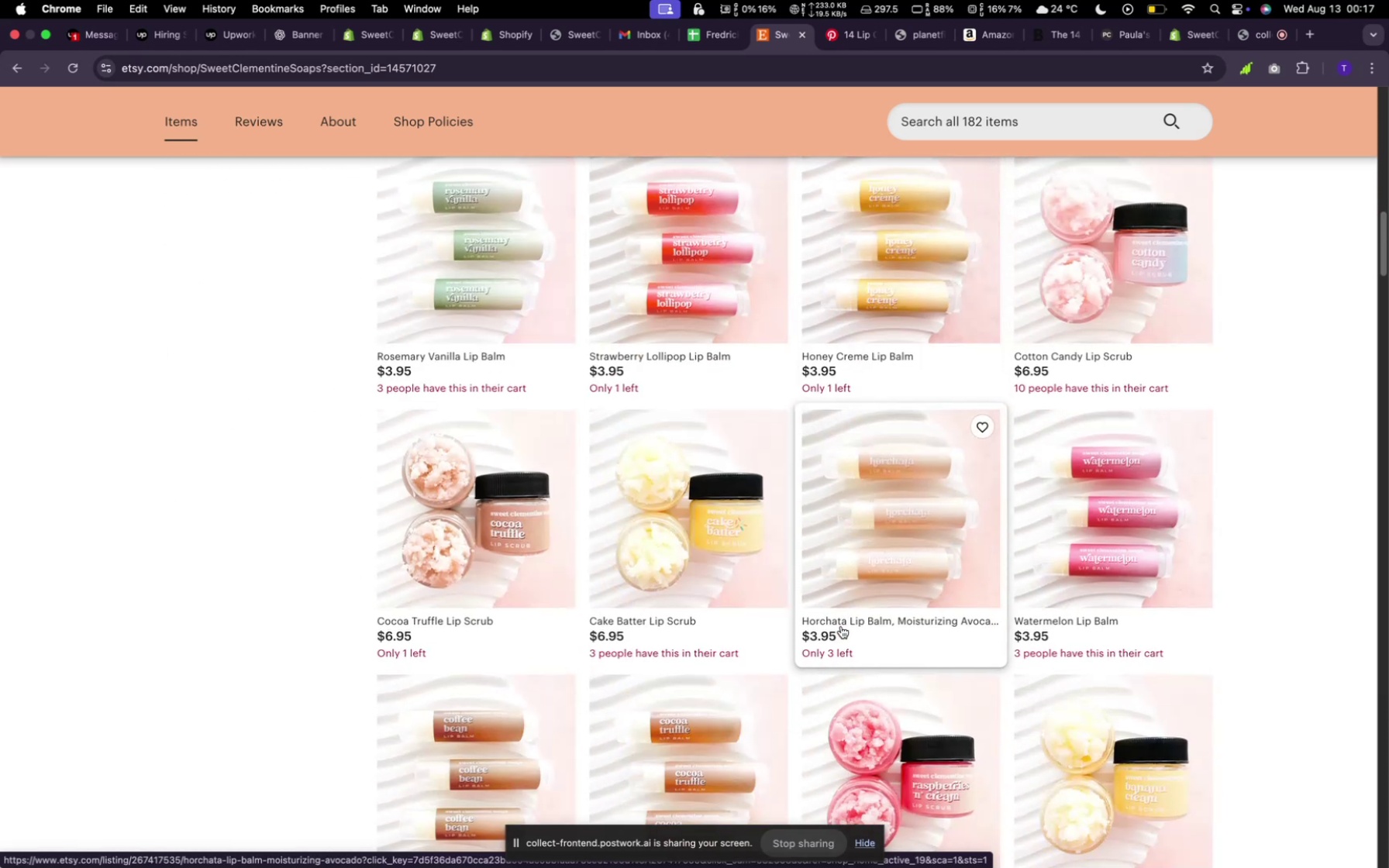 
scroll: coordinate [843, 627], scroll_direction: up, amount: 26.0
 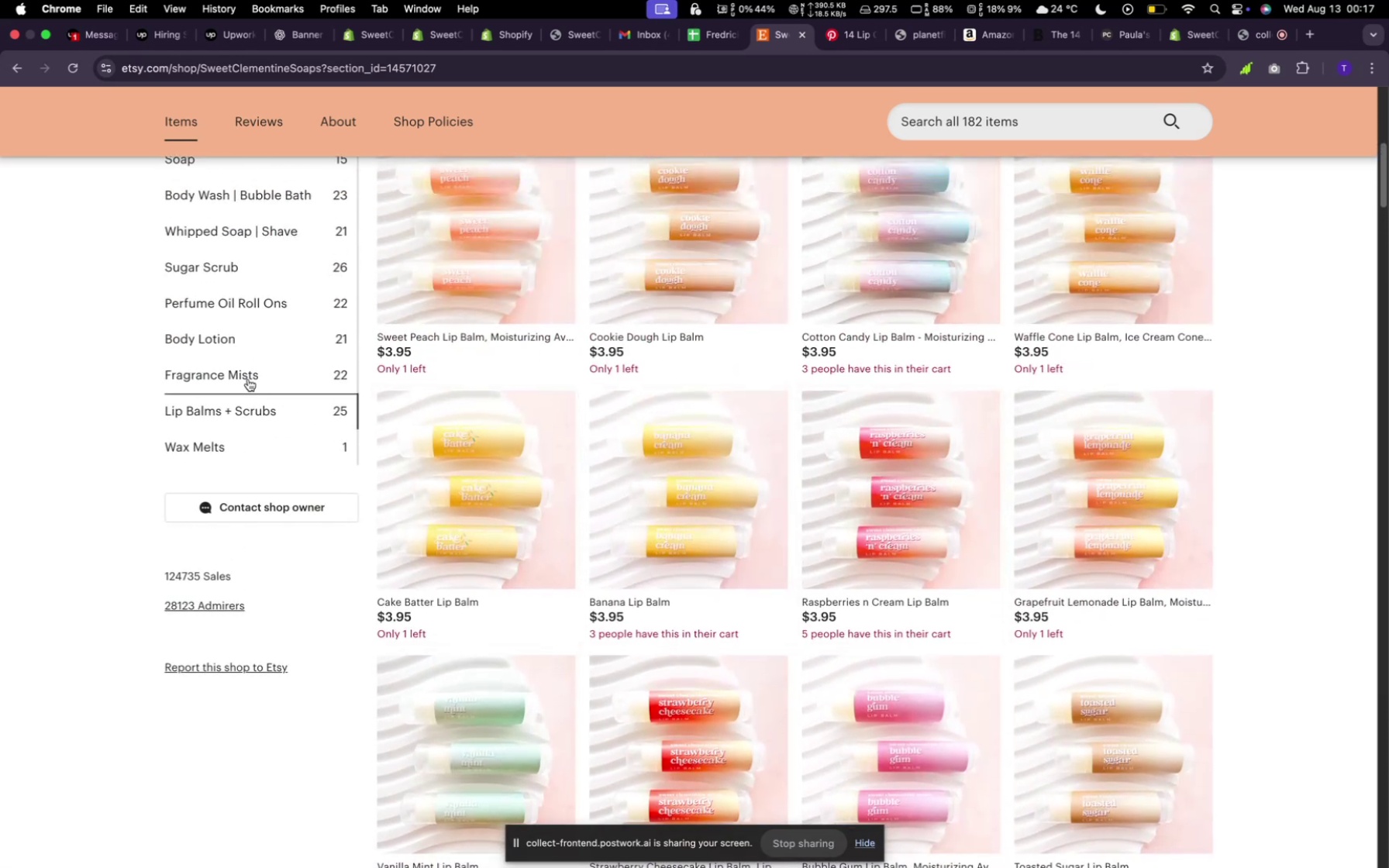 
left_click([243, 373])
 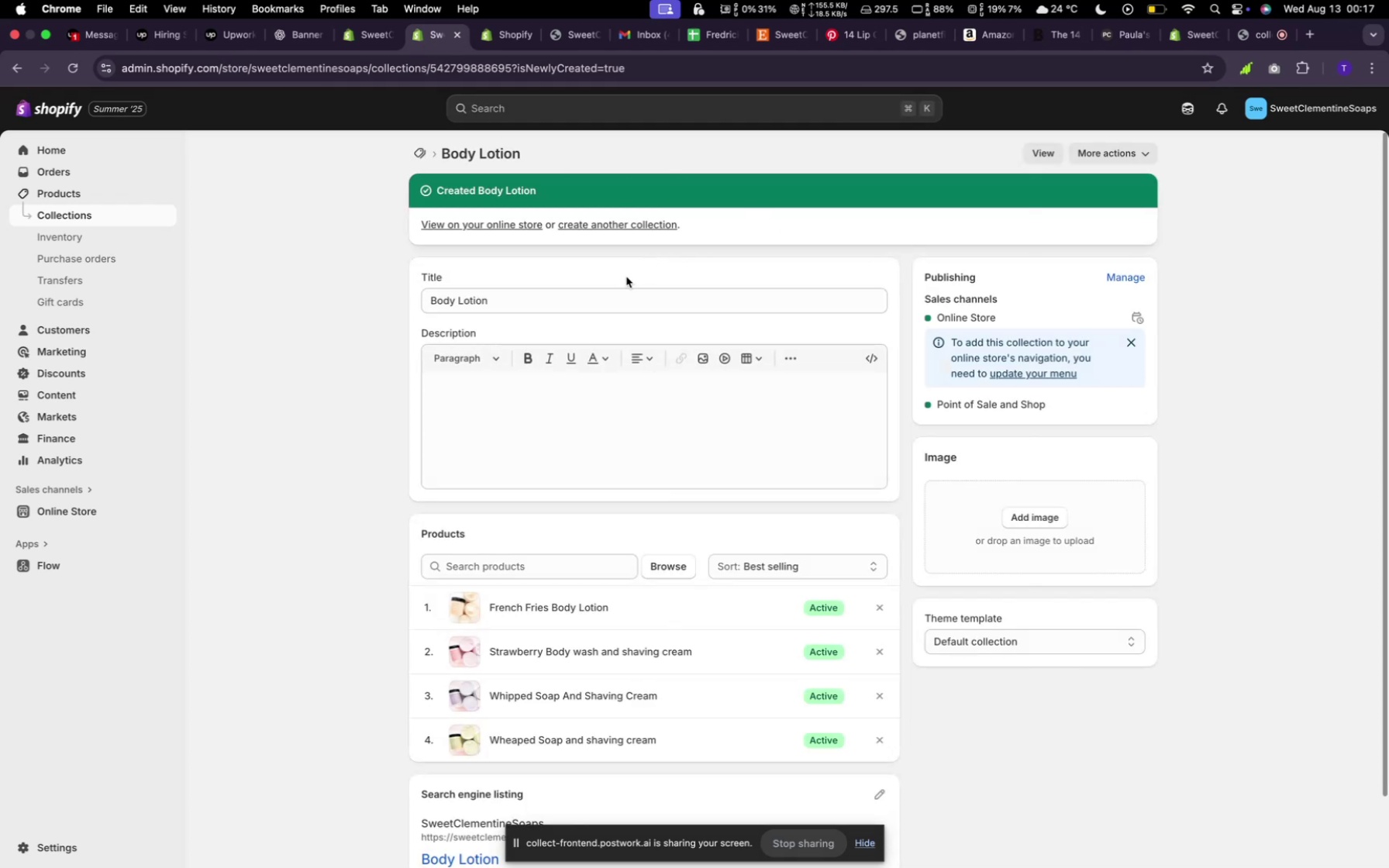 
wait(6.5)
 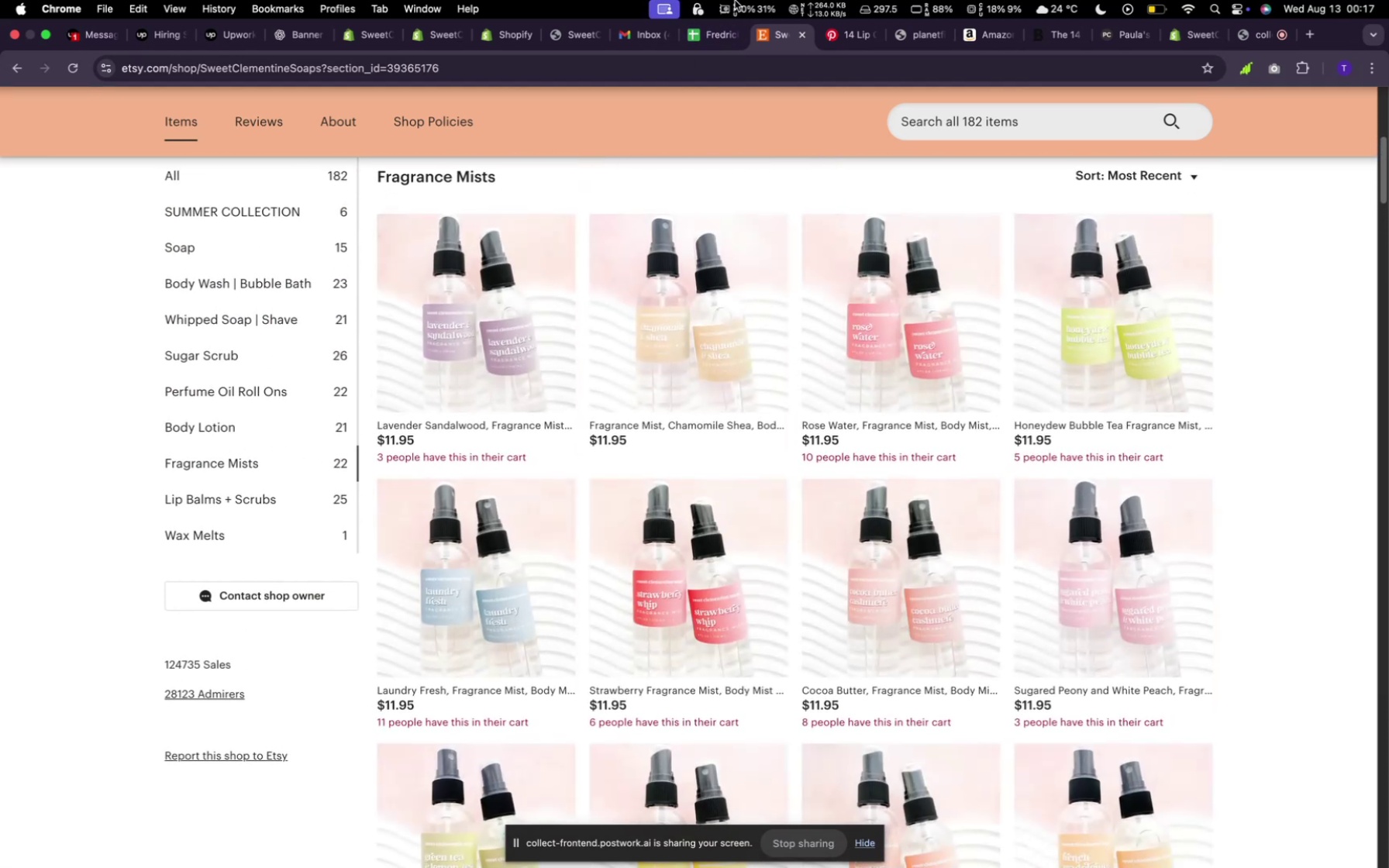 
left_click([415, 160])
 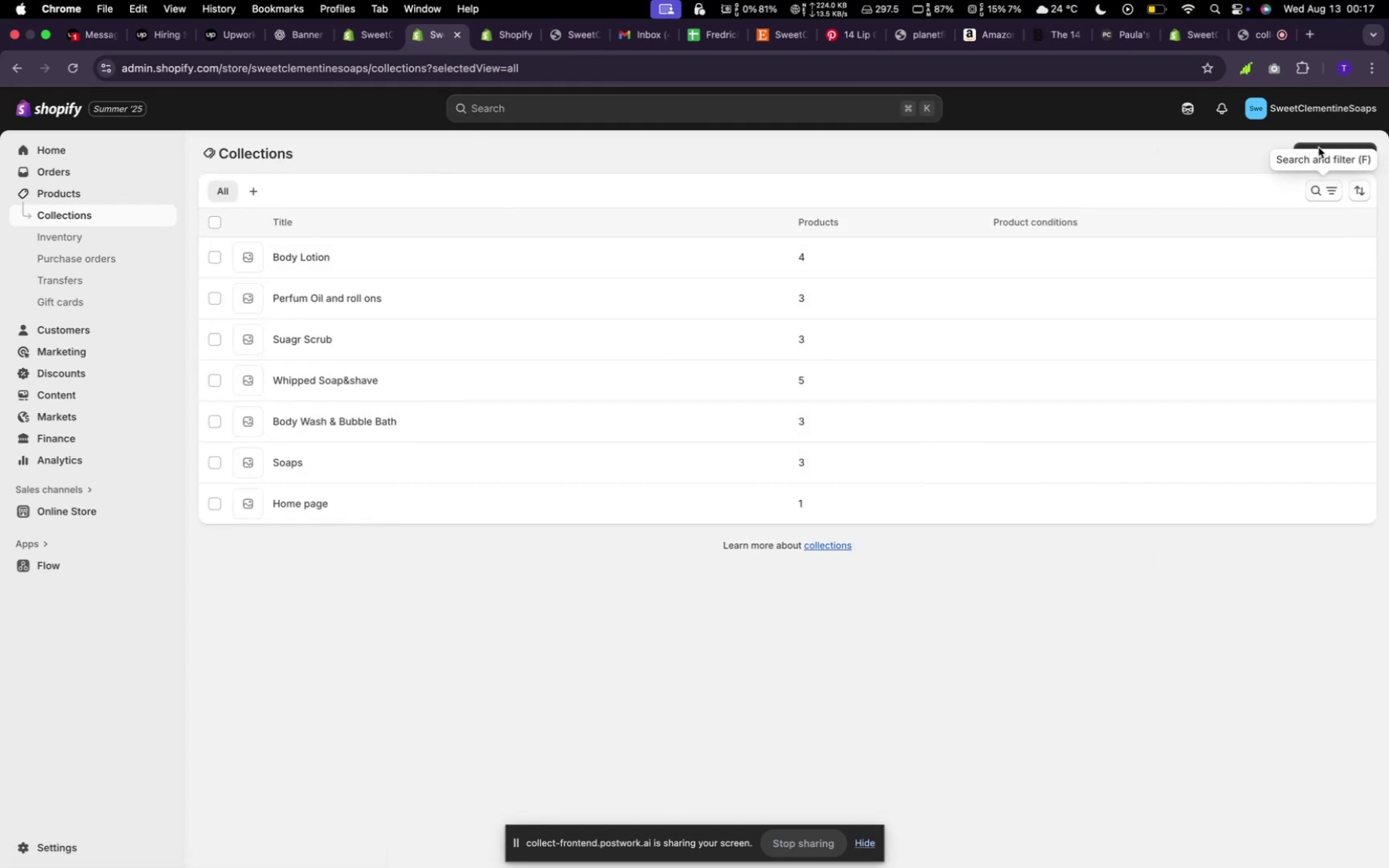 
left_click([1308, 160])
 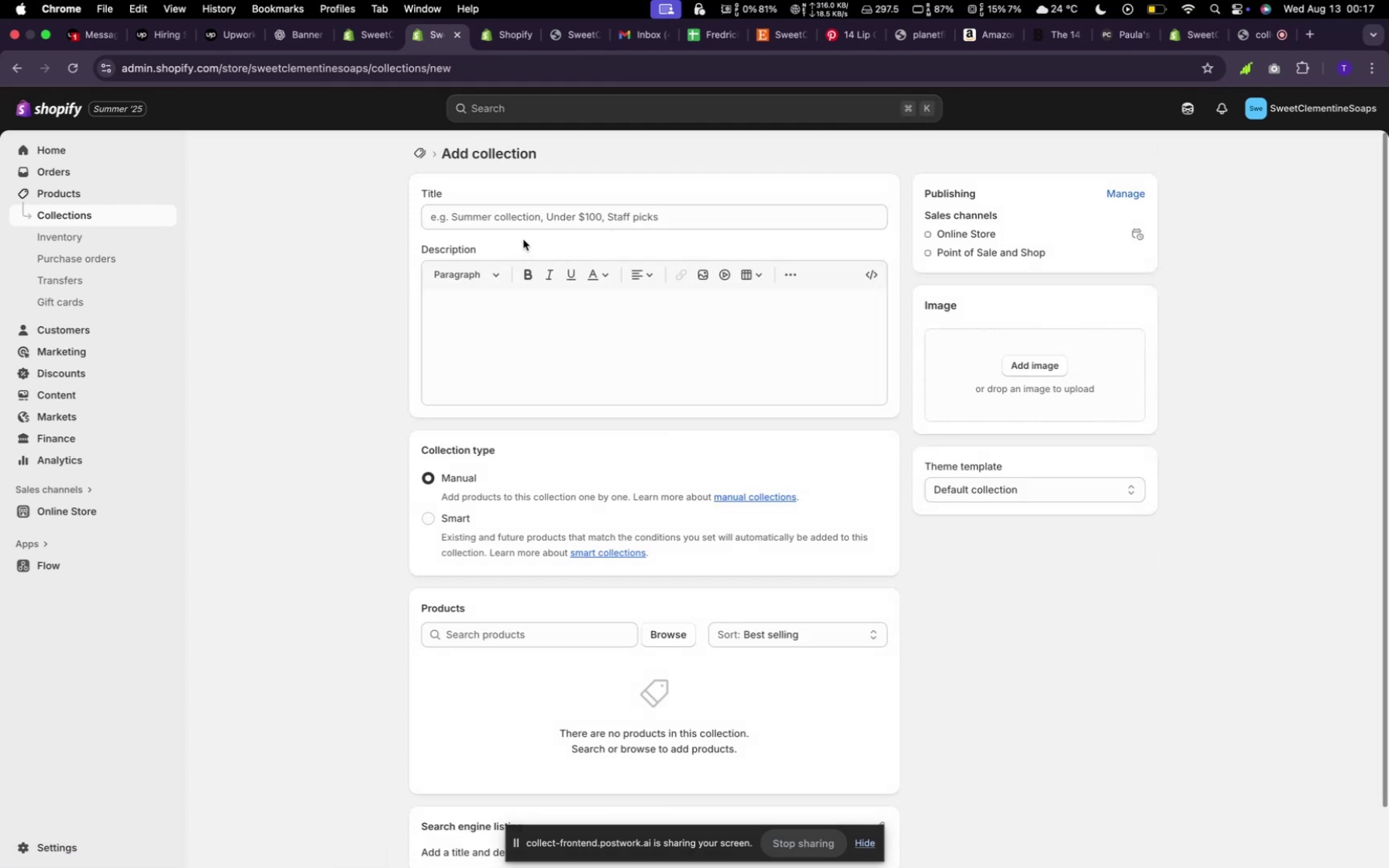 
left_click([522, 215])
 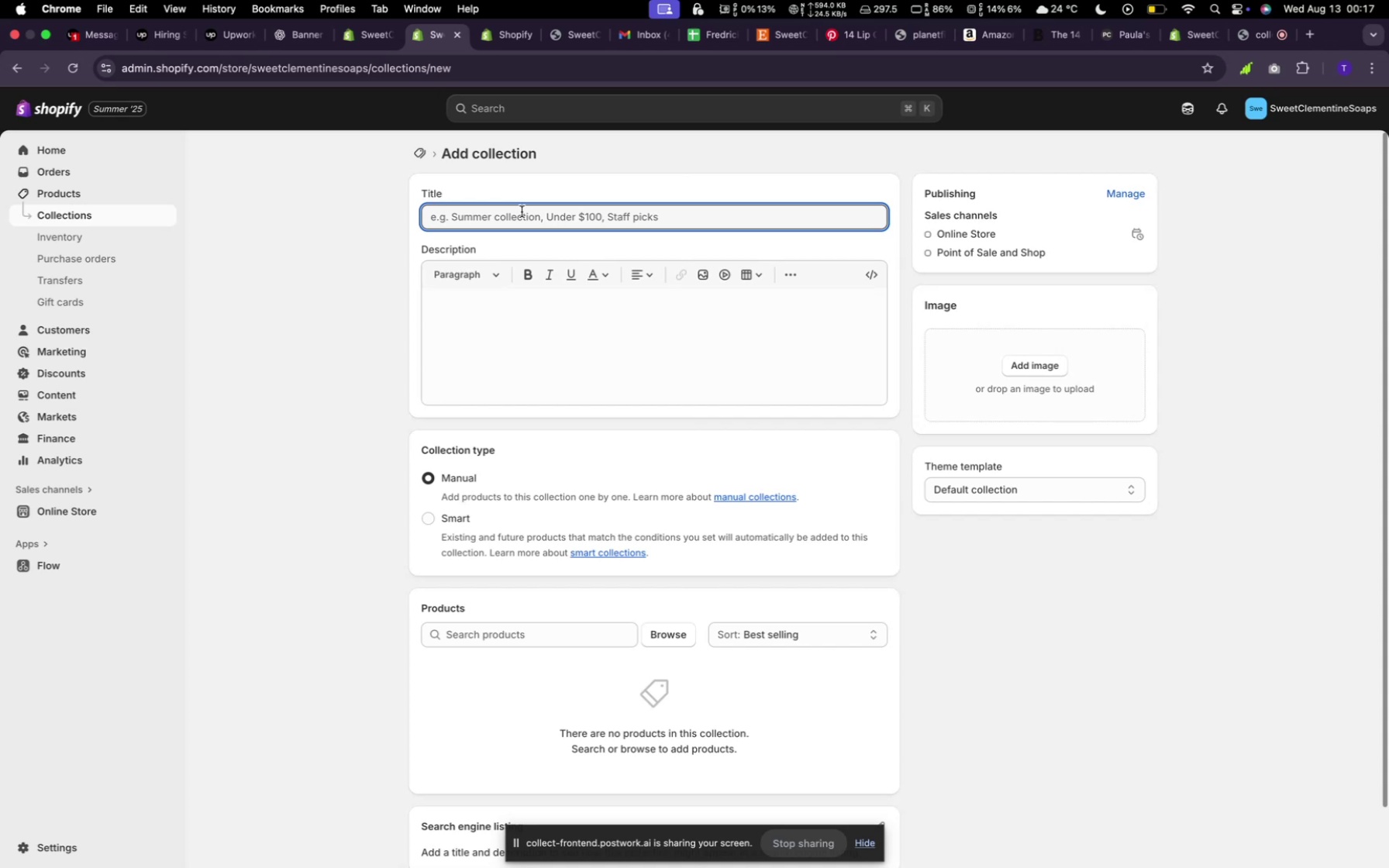 
type(Mist)
 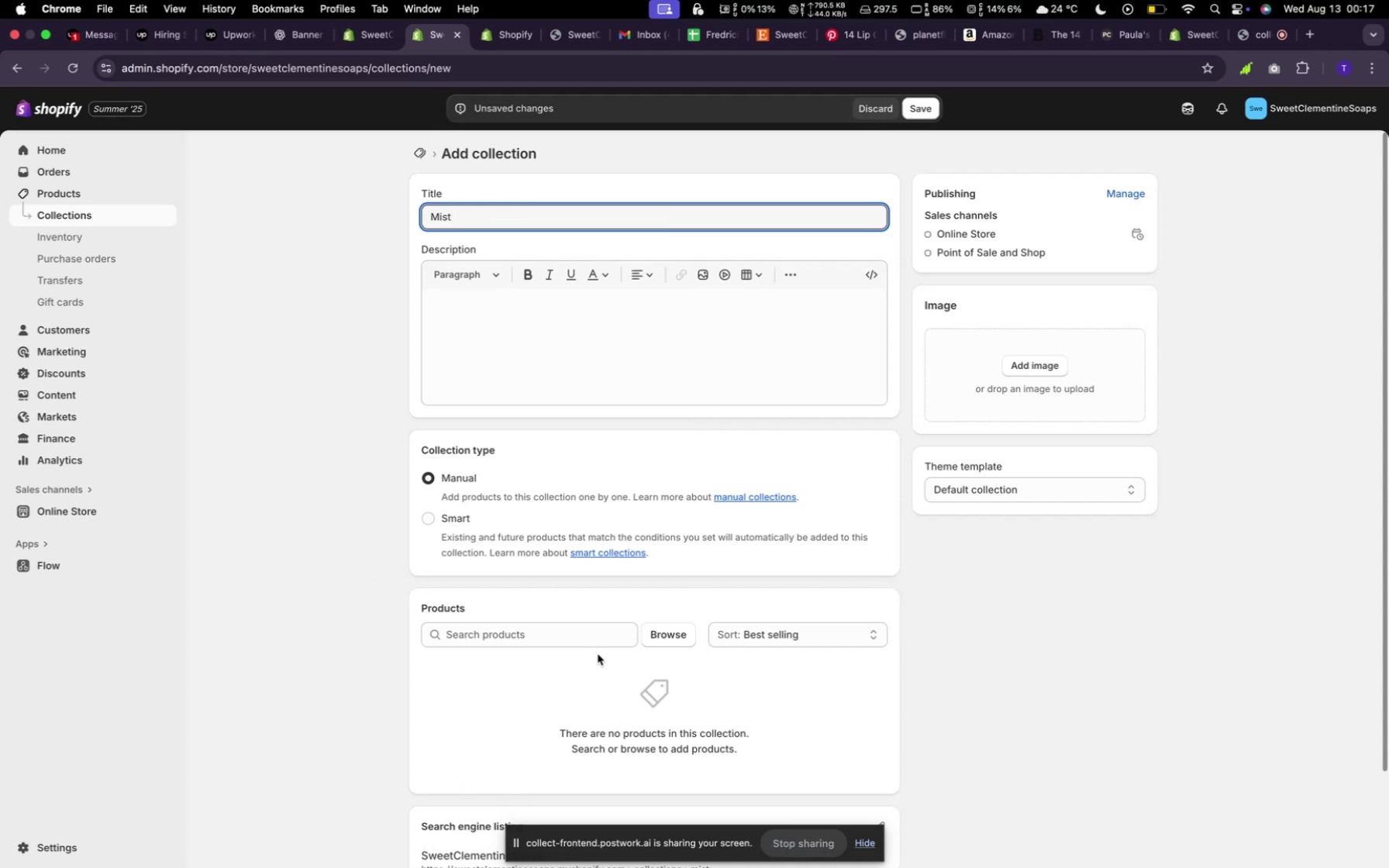 
left_click([654, 642])
 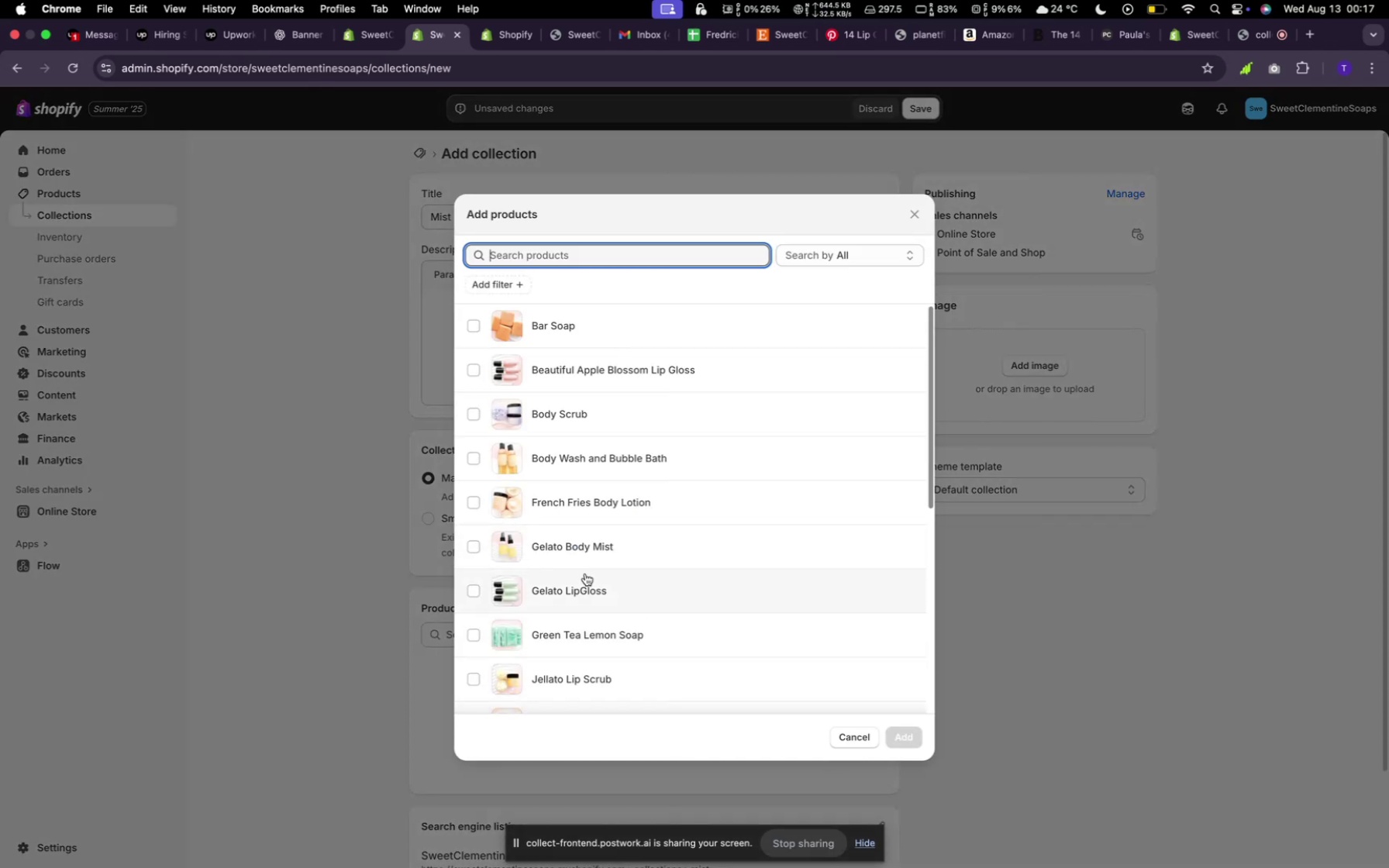 
left_click([544, 537])
 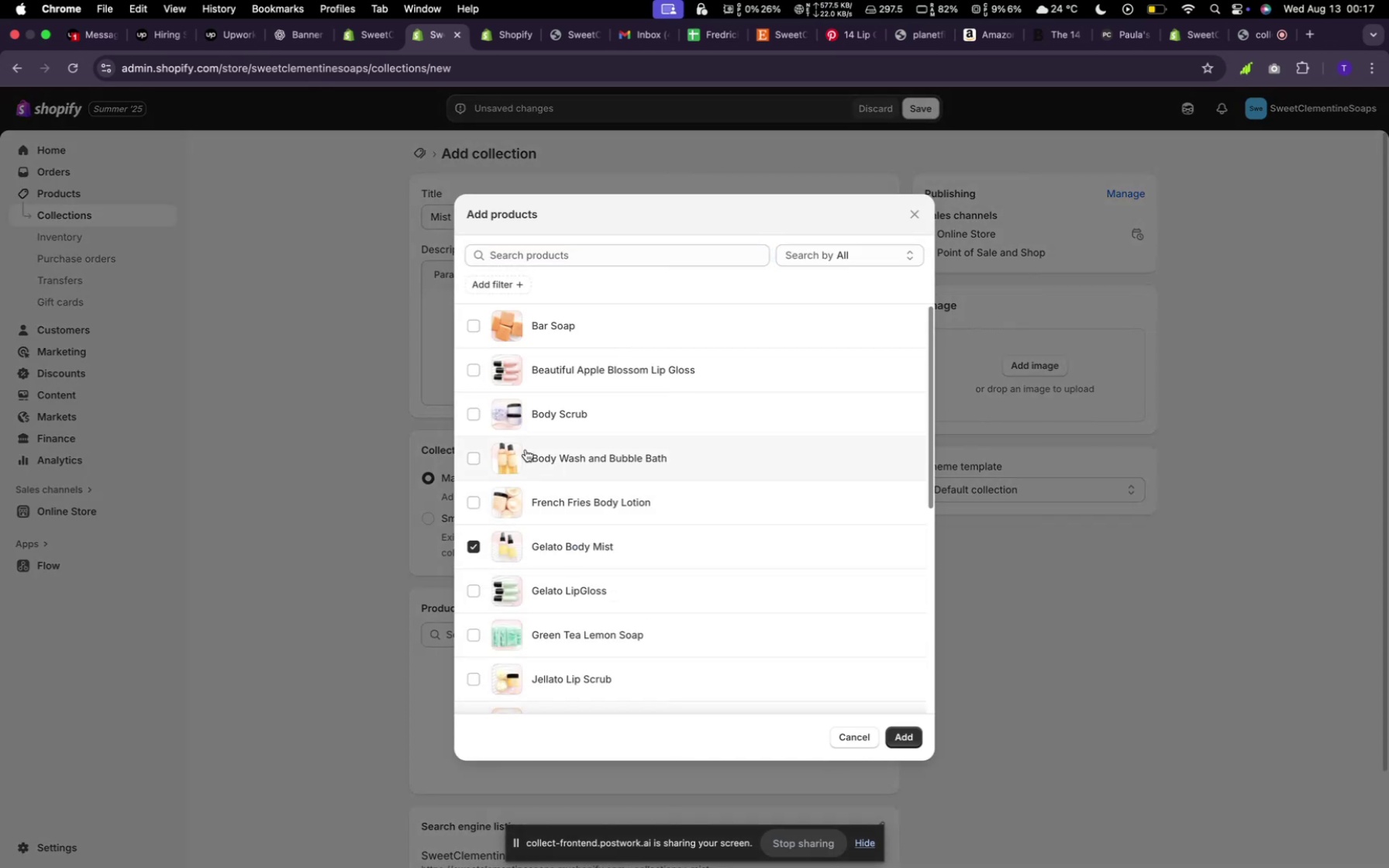 
left_click([526, 450])
 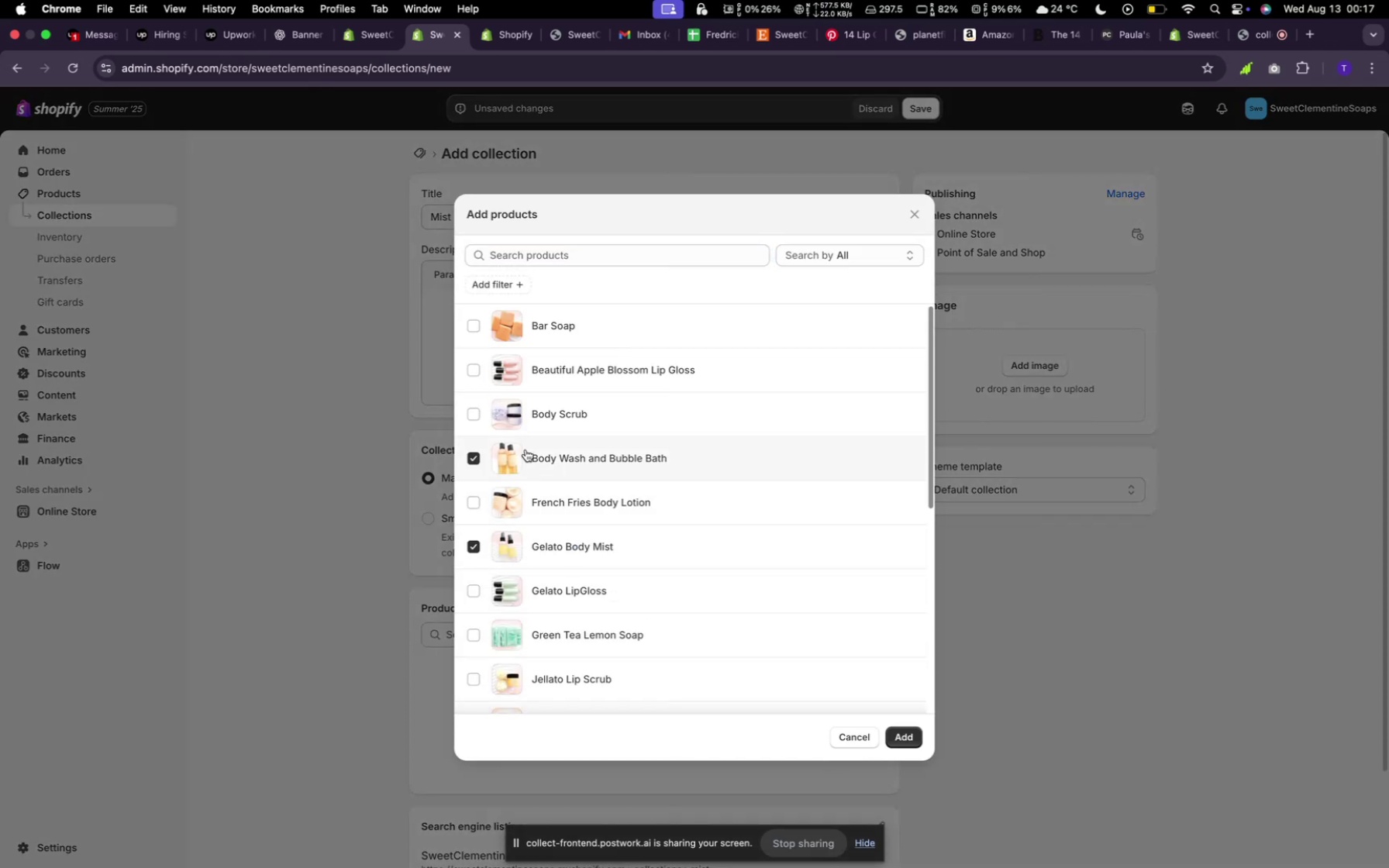 
left_click([526, 450])
 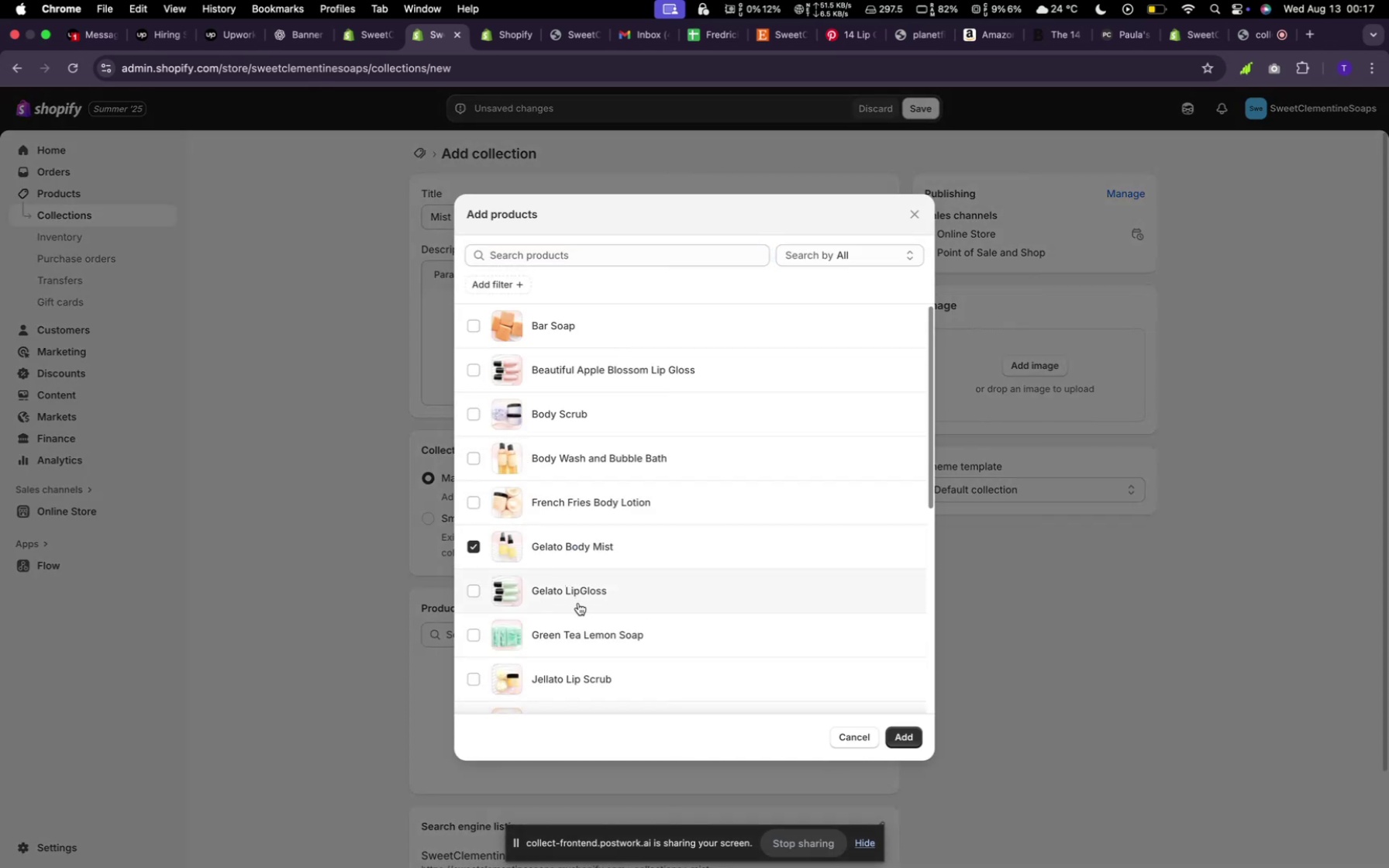 
scroll: coordinate [564, 653], scroll_direction: down, amount: 26.0
 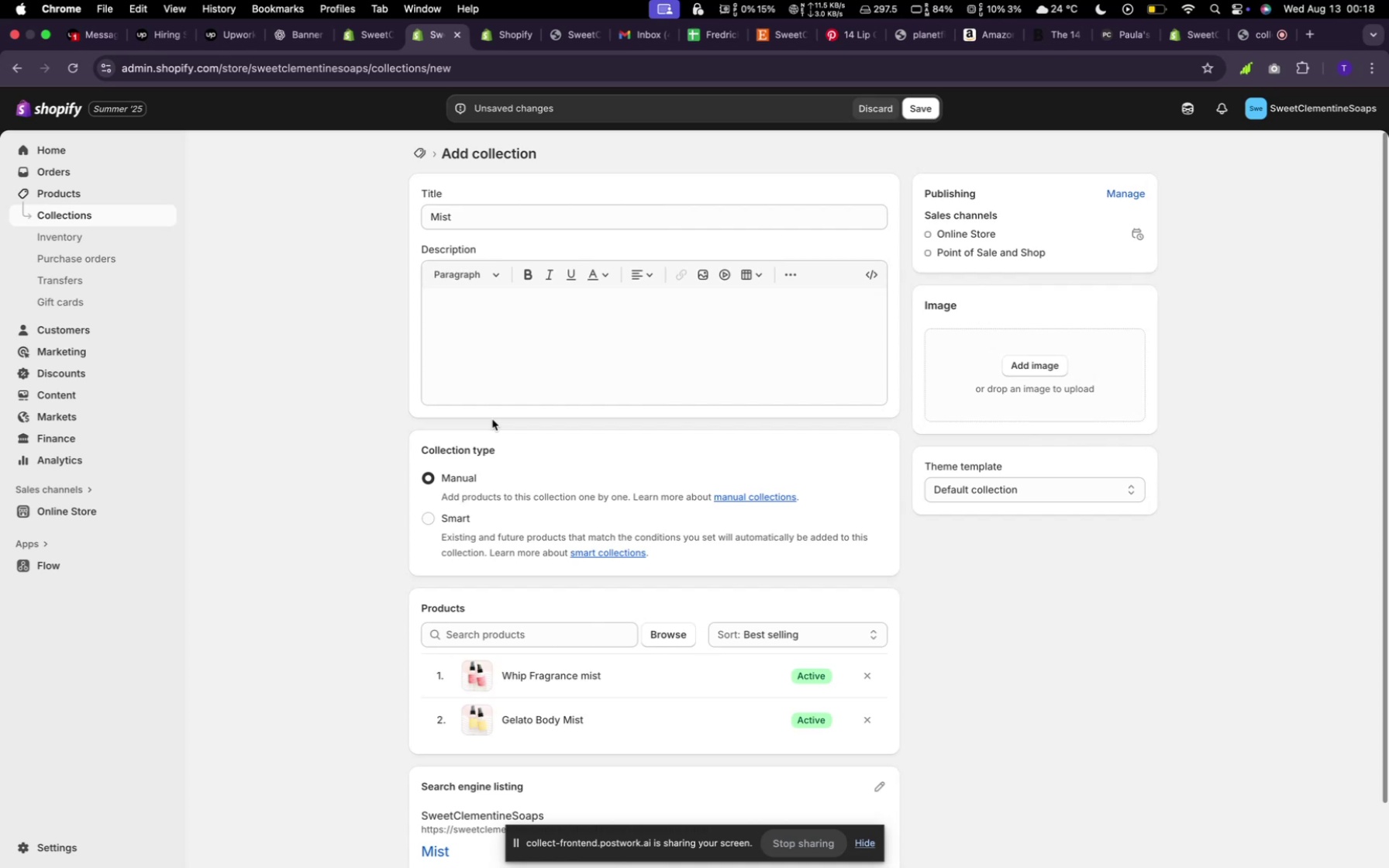 
wait(31.19)
 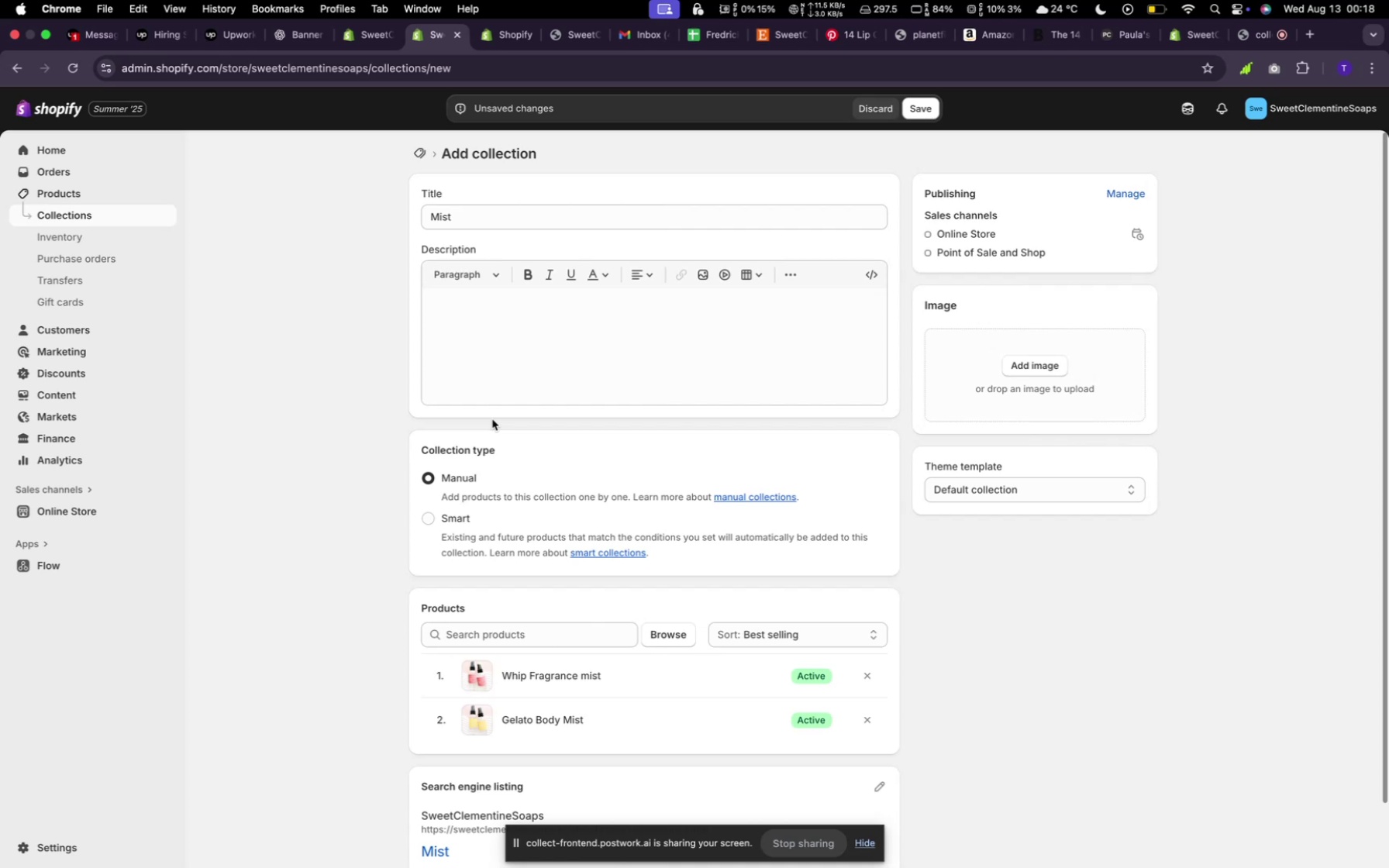 
scroll: coordinate [495, 429], scroll_direction: up, amount: 7.0
 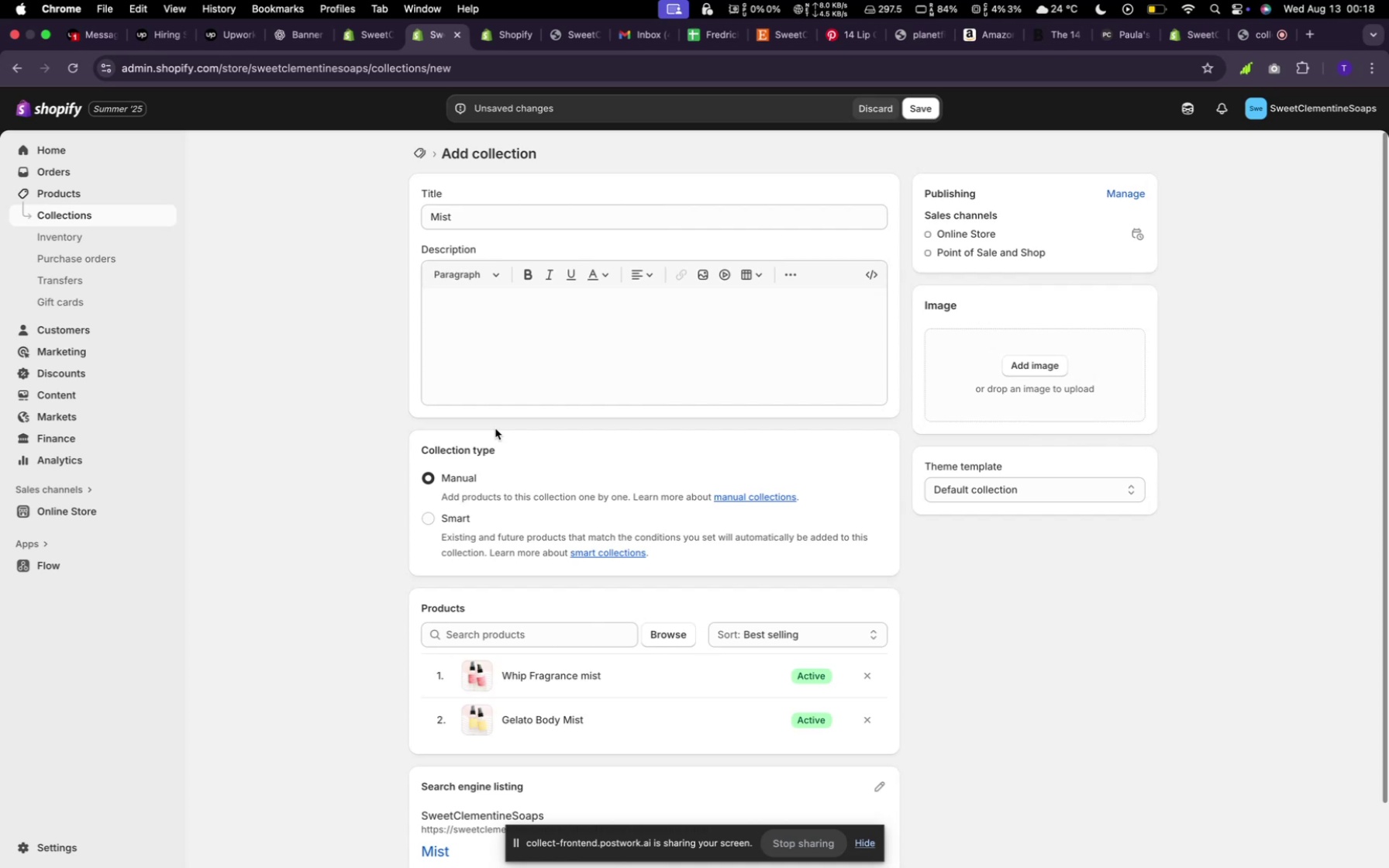 
wait(6.66)
 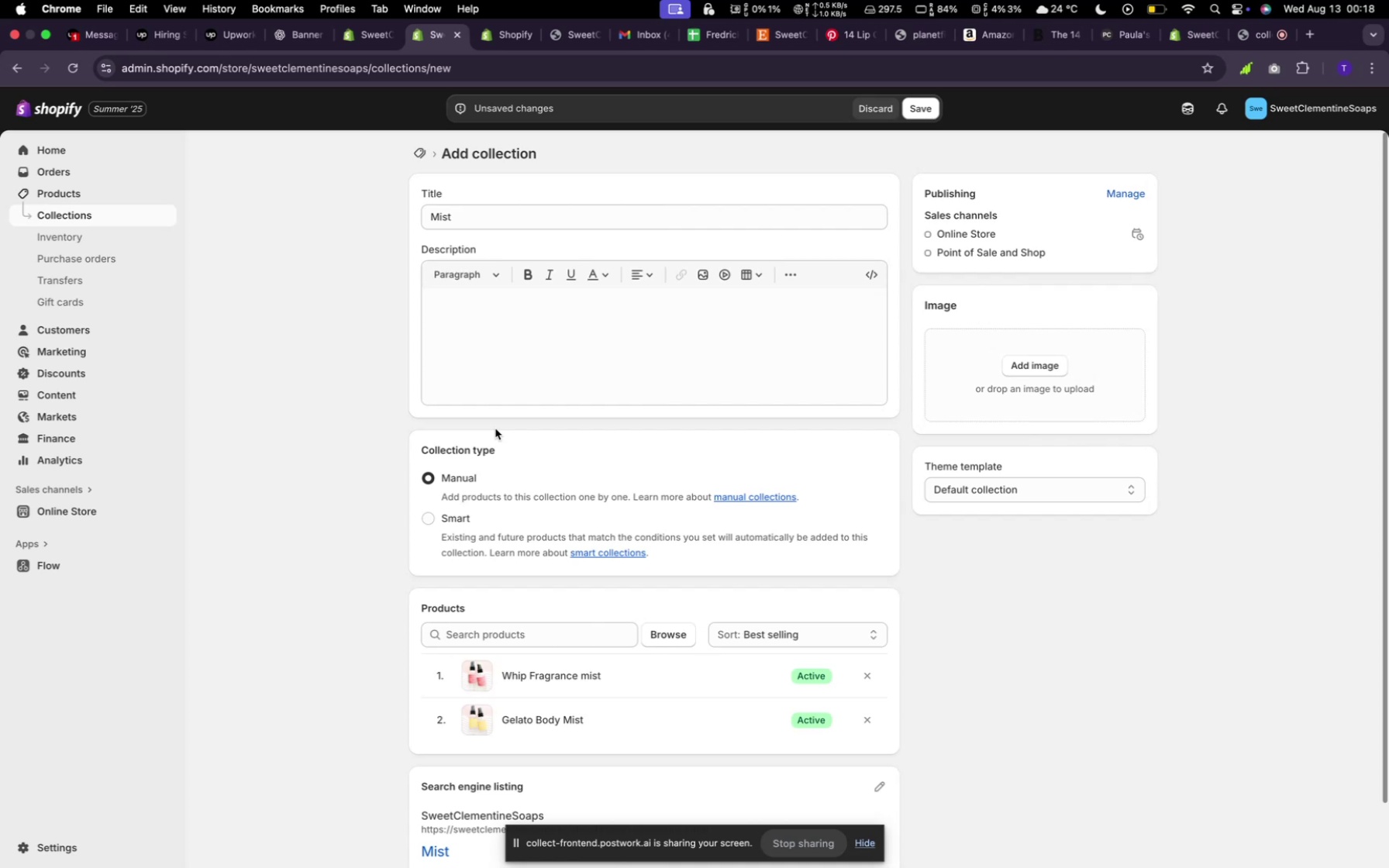 
scroll: coordinate [692, 610], scroll_direction: down, amount: 12.0
 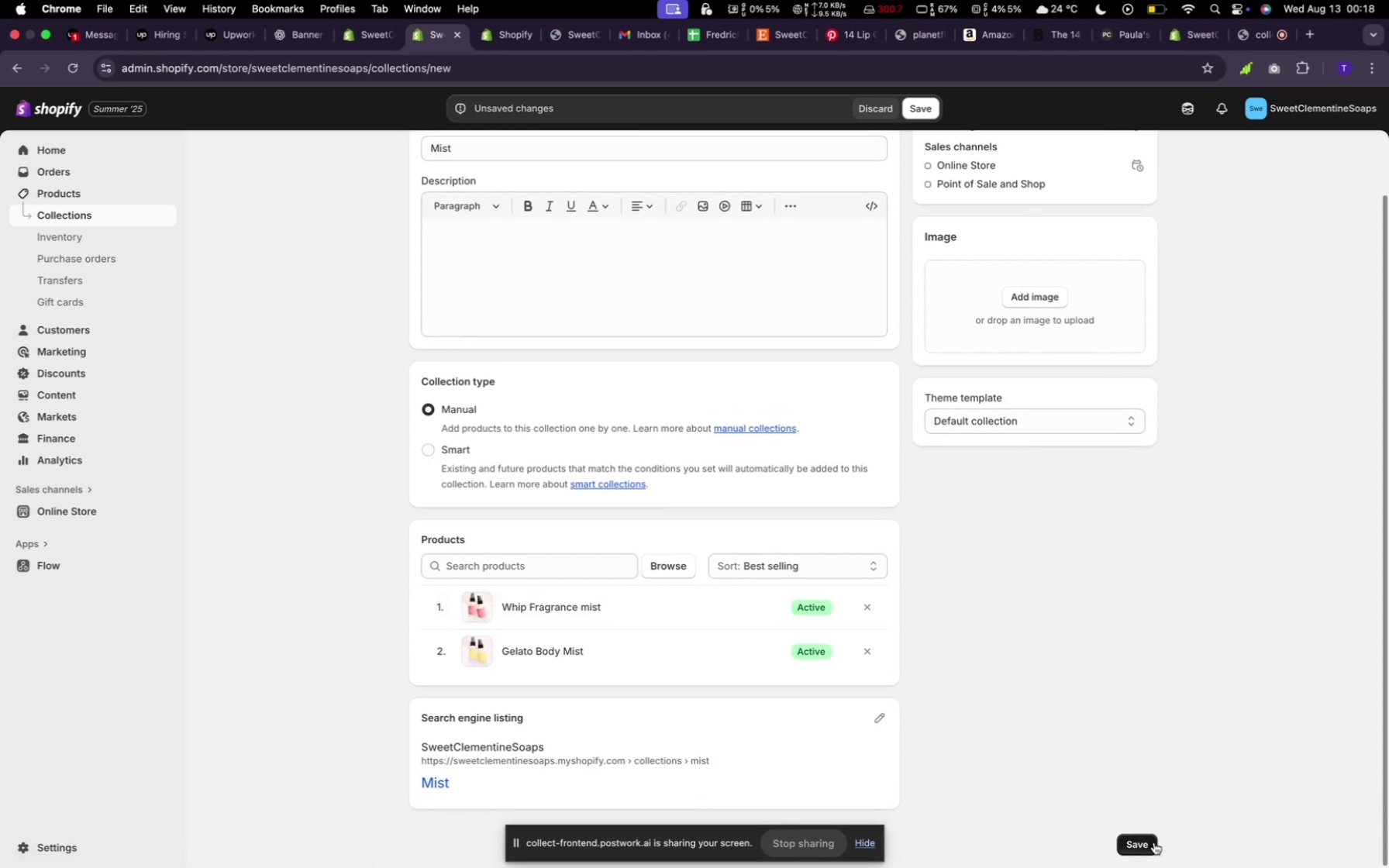 
left_click([1153, 842])
 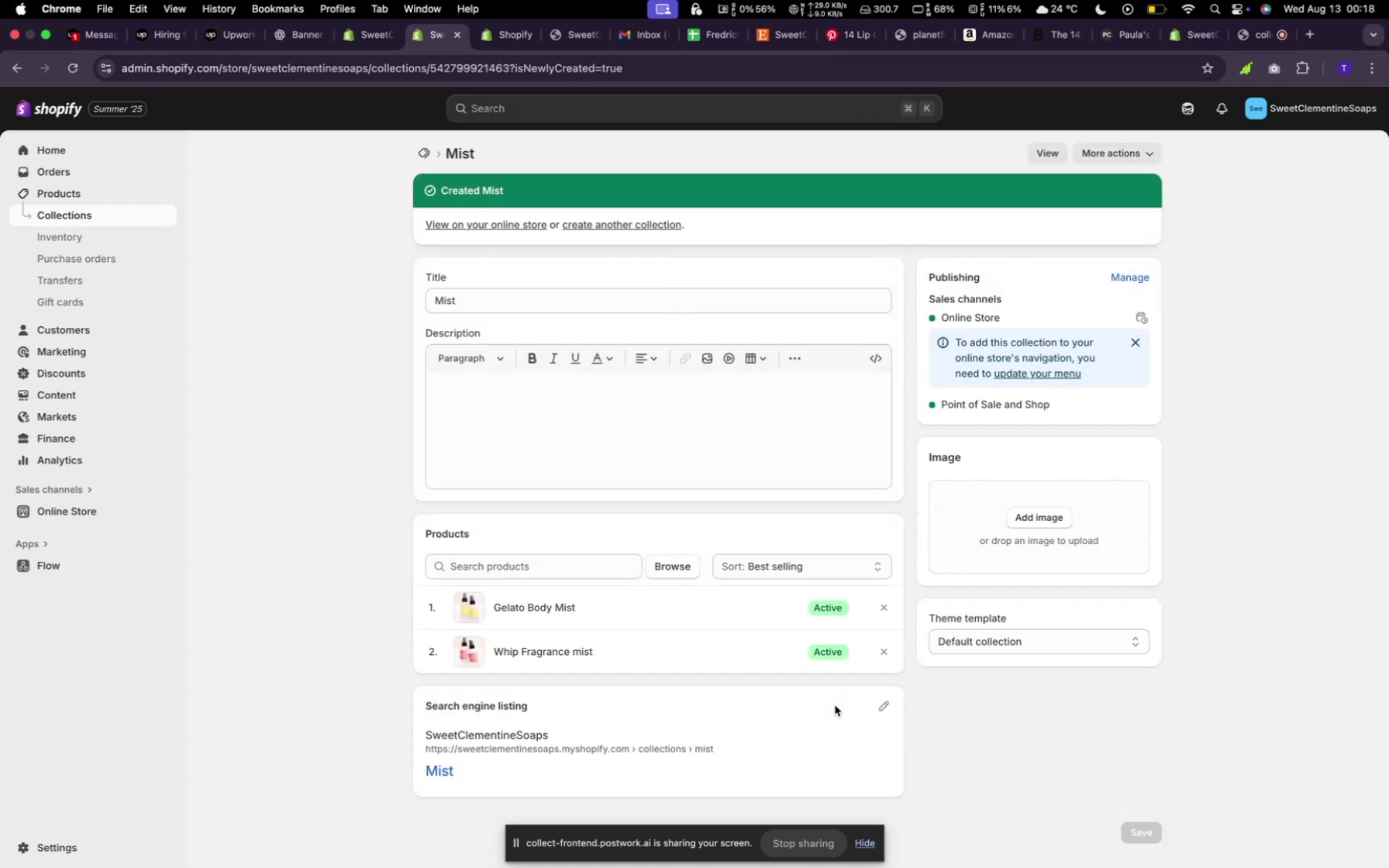 
wait(9.16)
 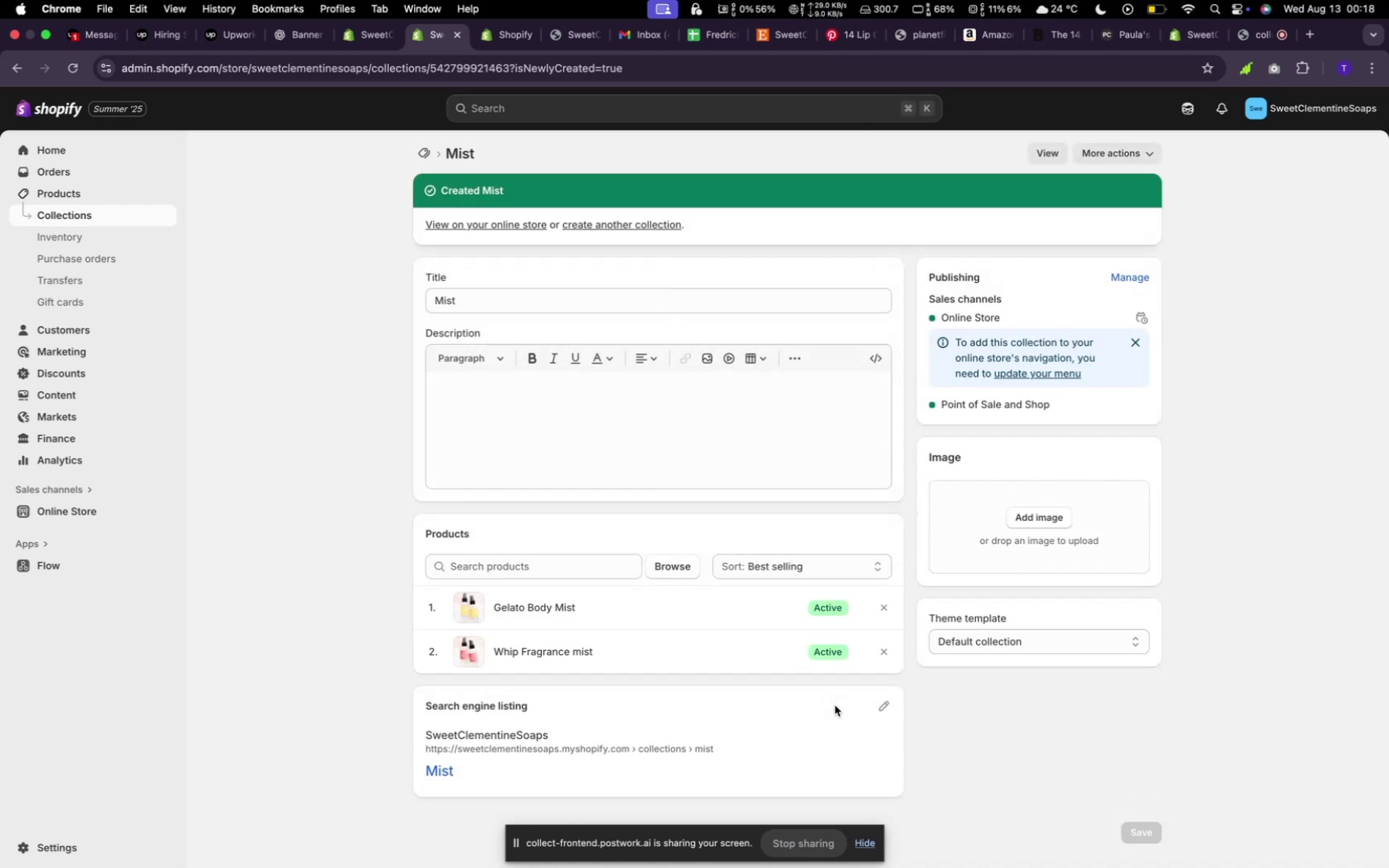 
left_click([422, 153])
 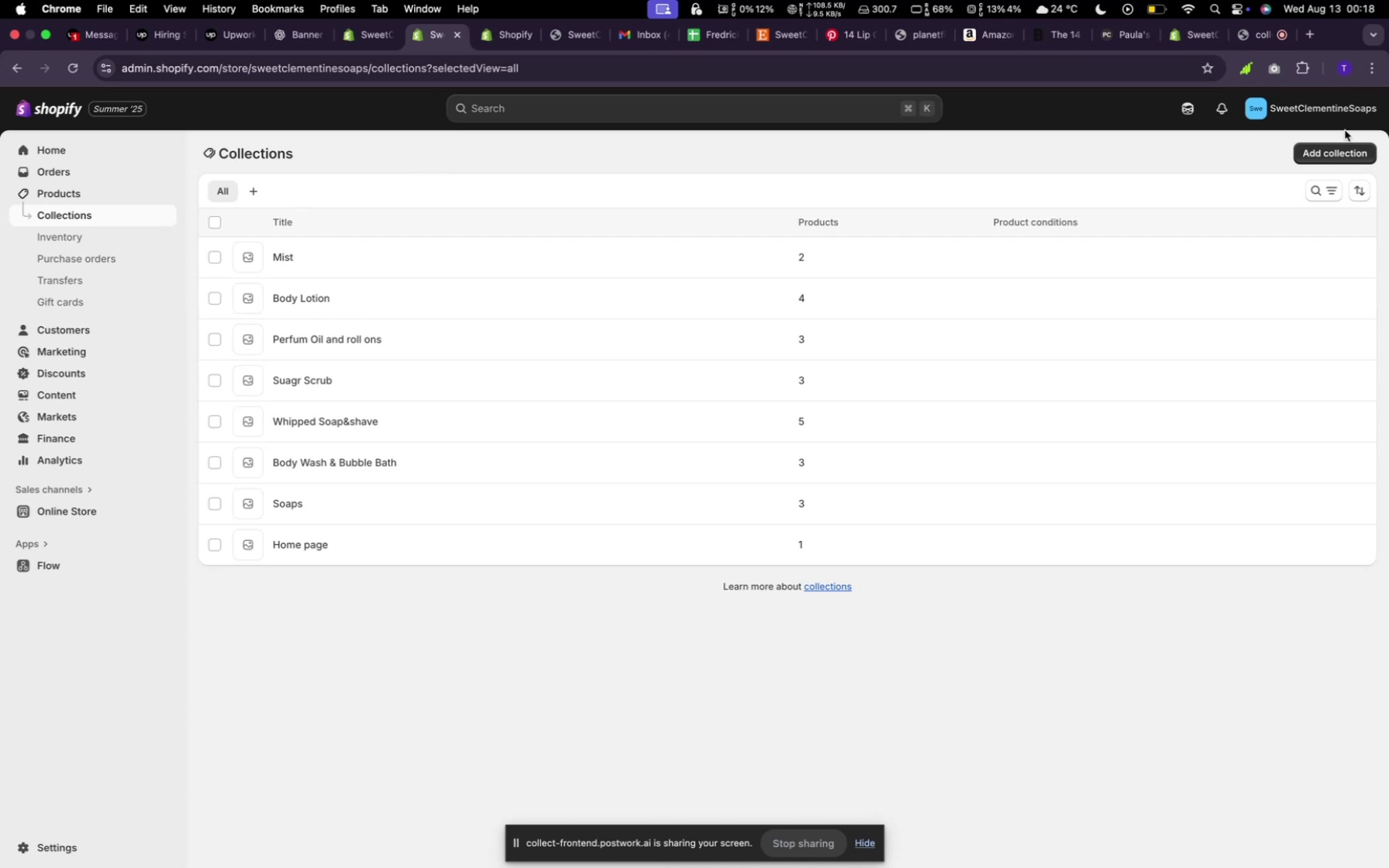 
left_click([1322, 156])
 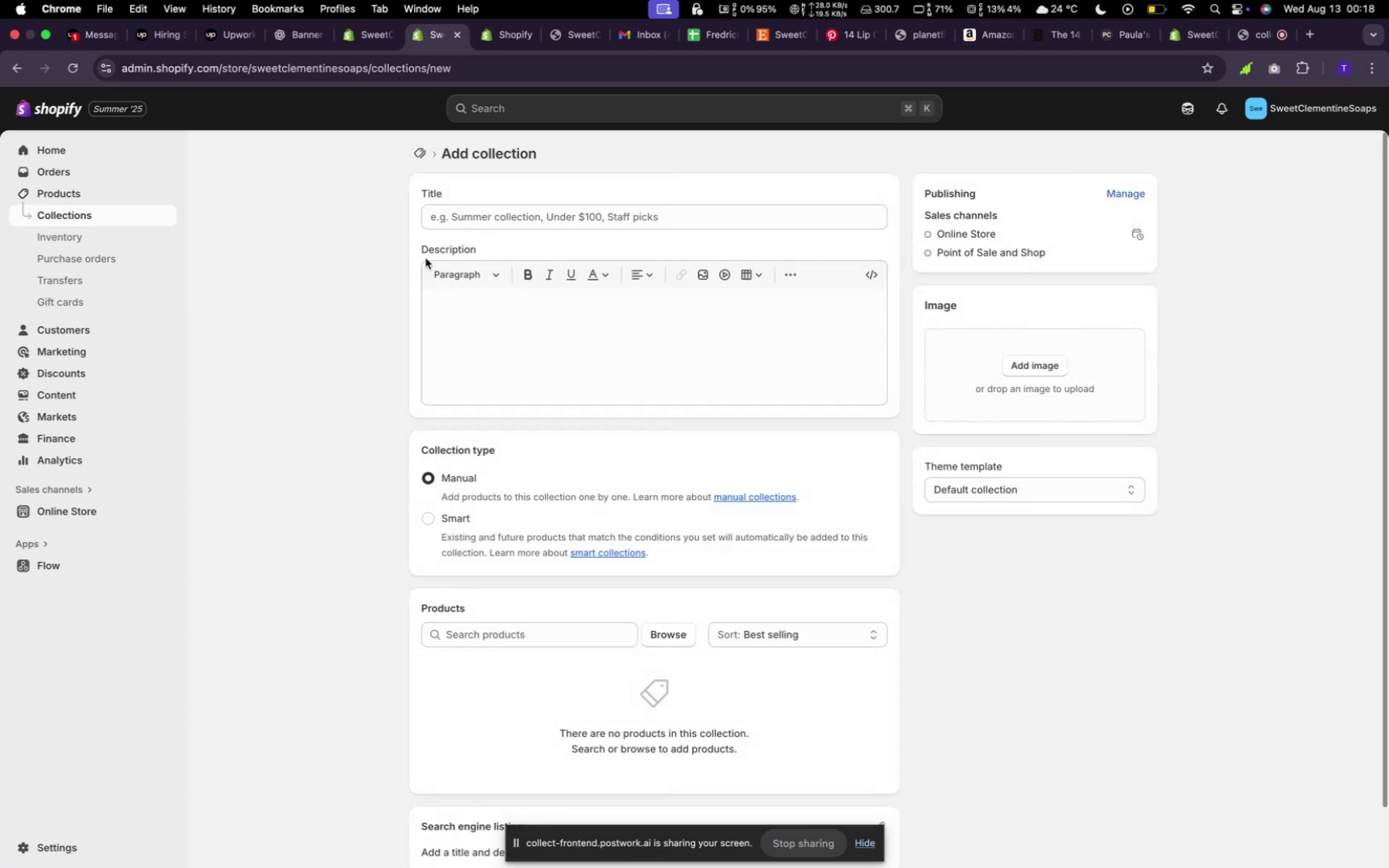 
left_click([446, 227])
 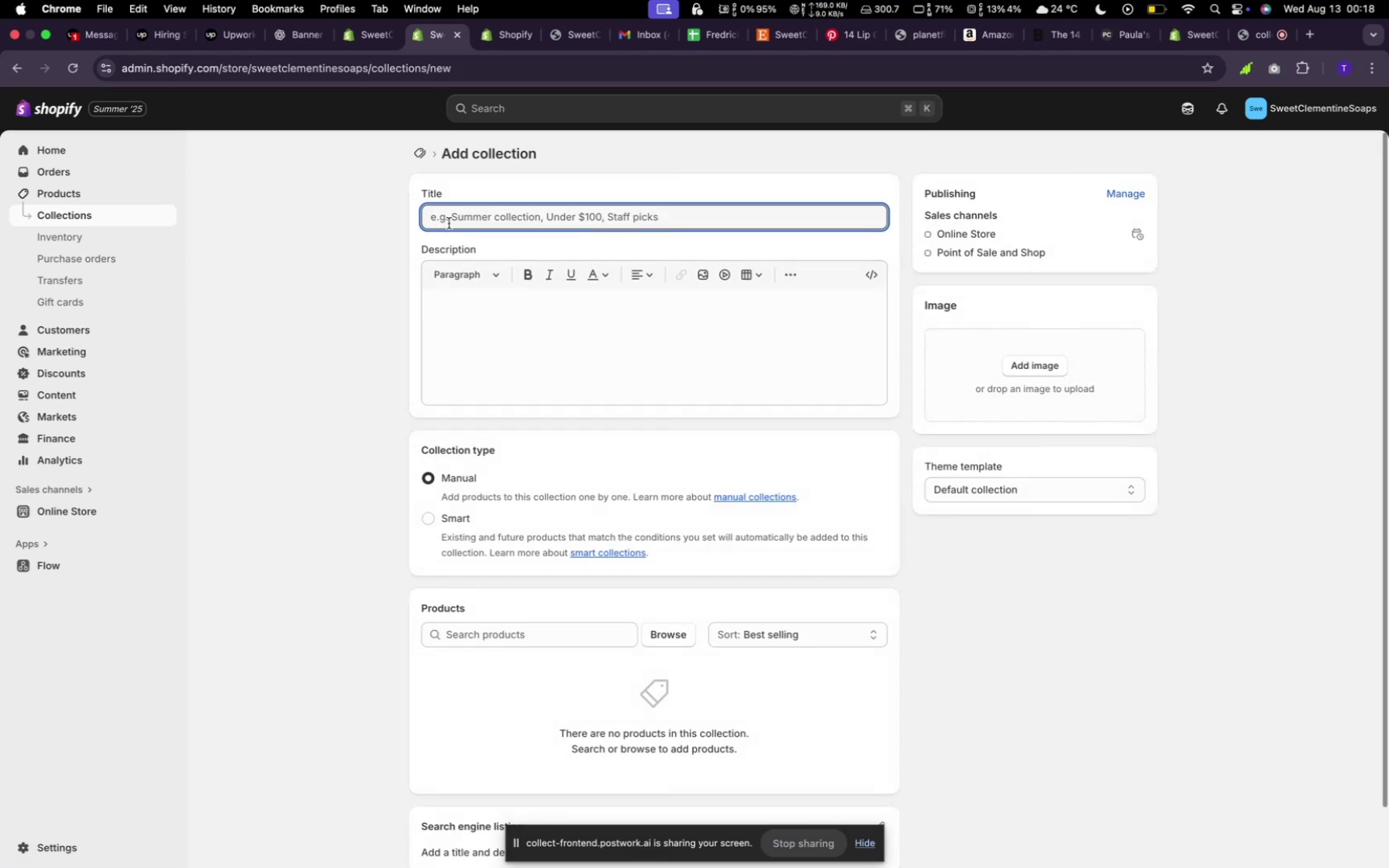 
type(Lib Balm and scri)
key(Backspace)
type(ub)
 